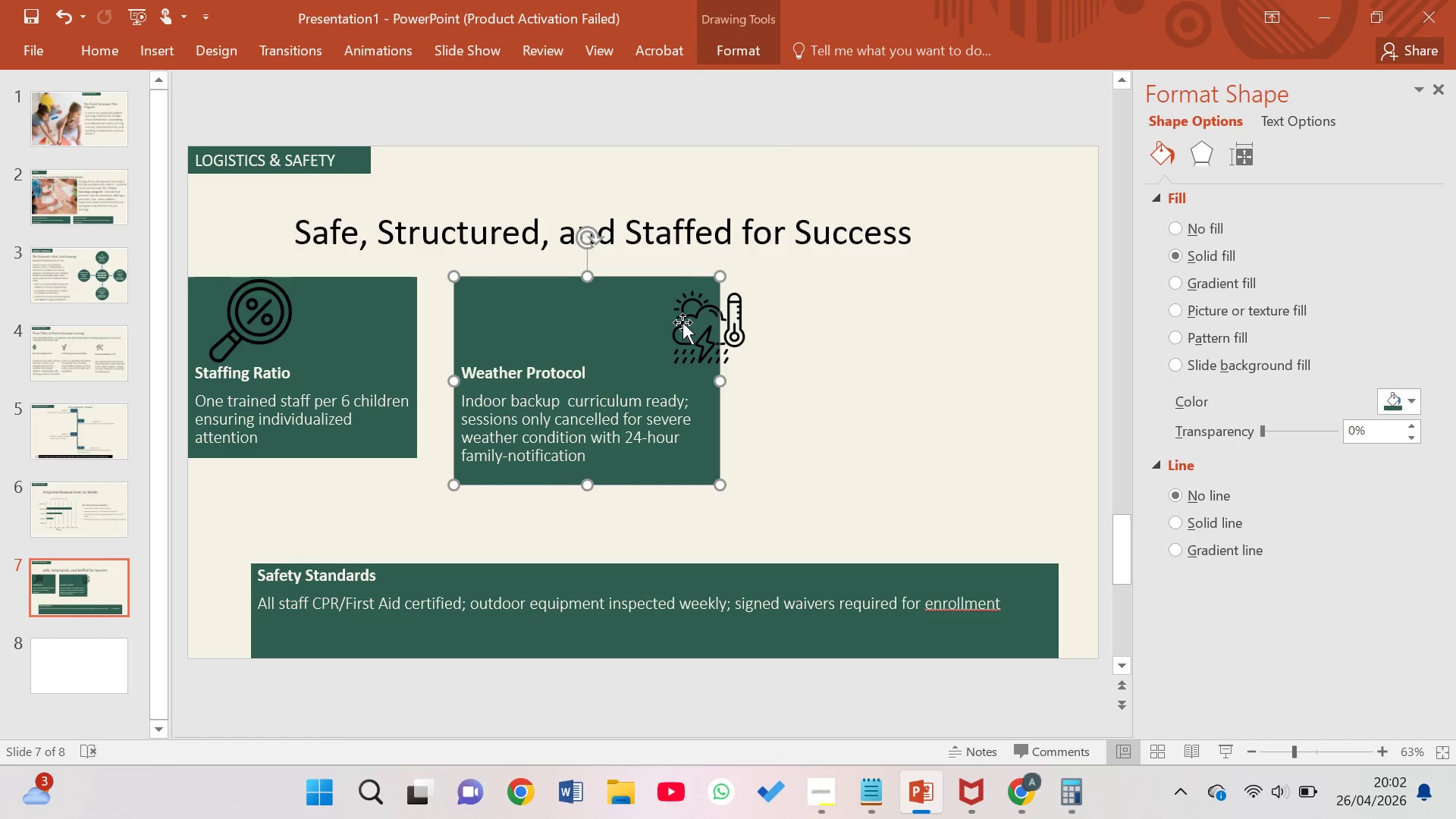 
left_click_drag(start_coordinate=[690, 327], to_coordinate=[495, 319])
 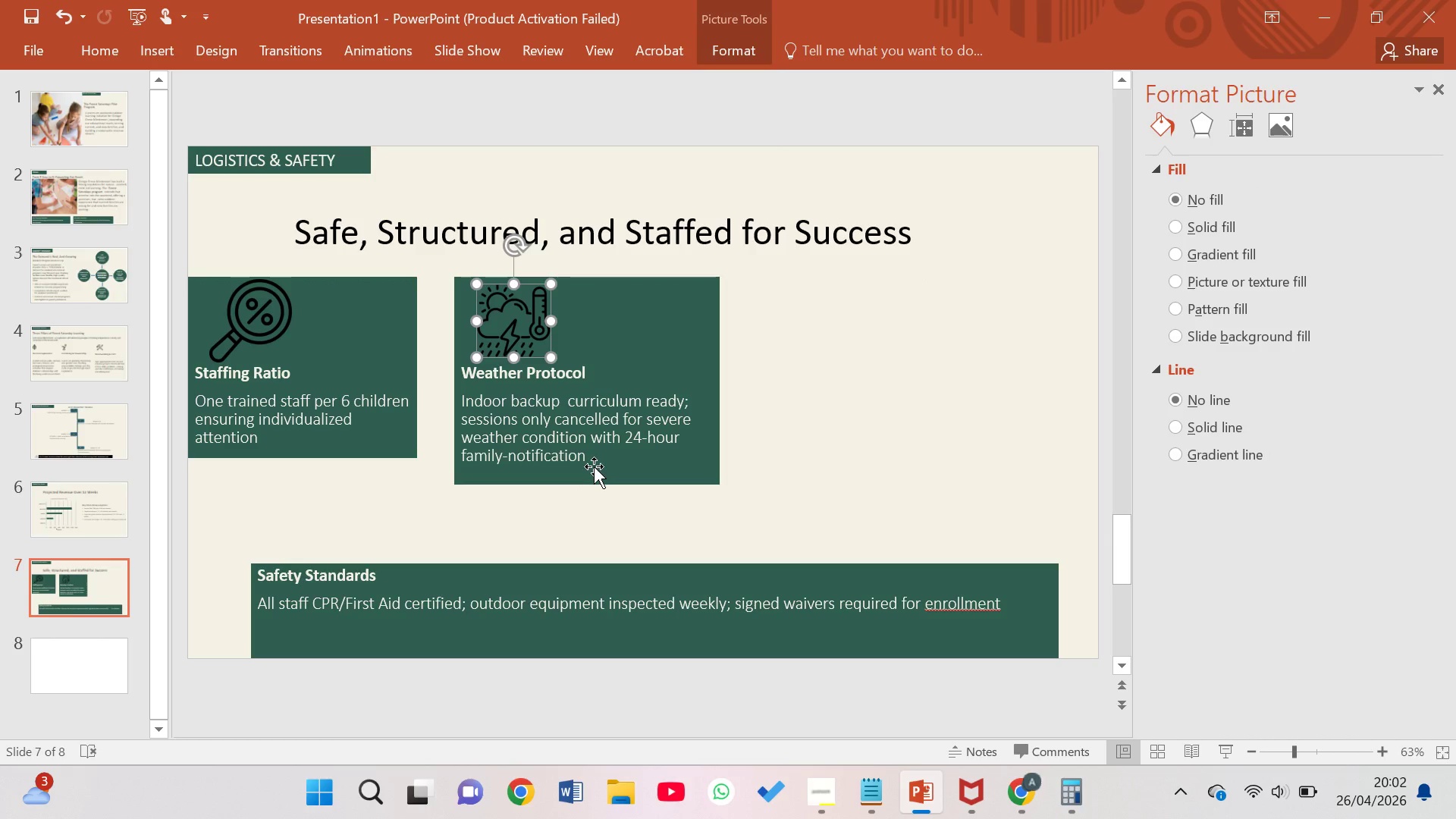 
left_click([587, 467])
 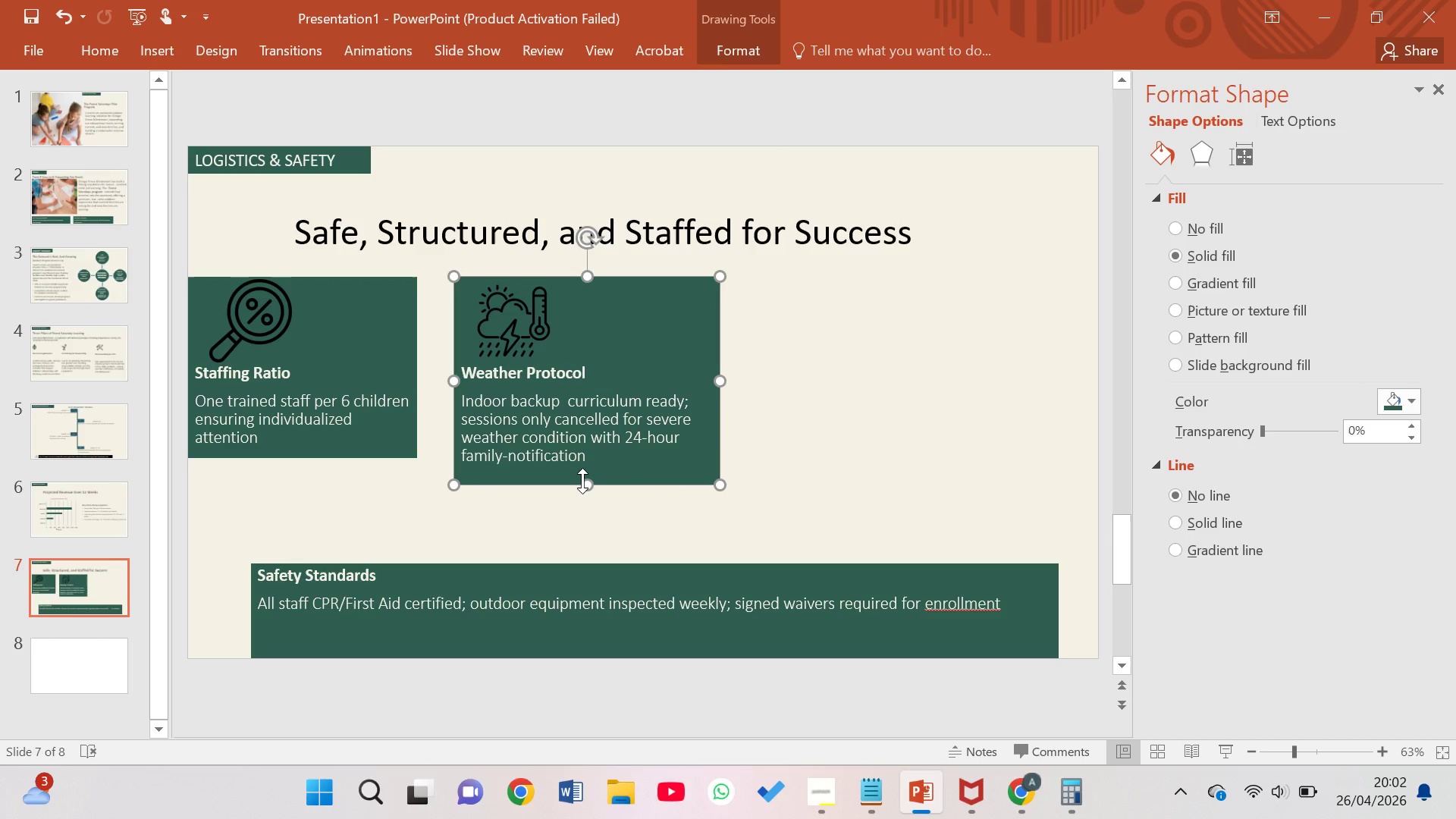 
left_click_drag(start_coordinate=[582, 481], to_coordinate=[577, 460])
 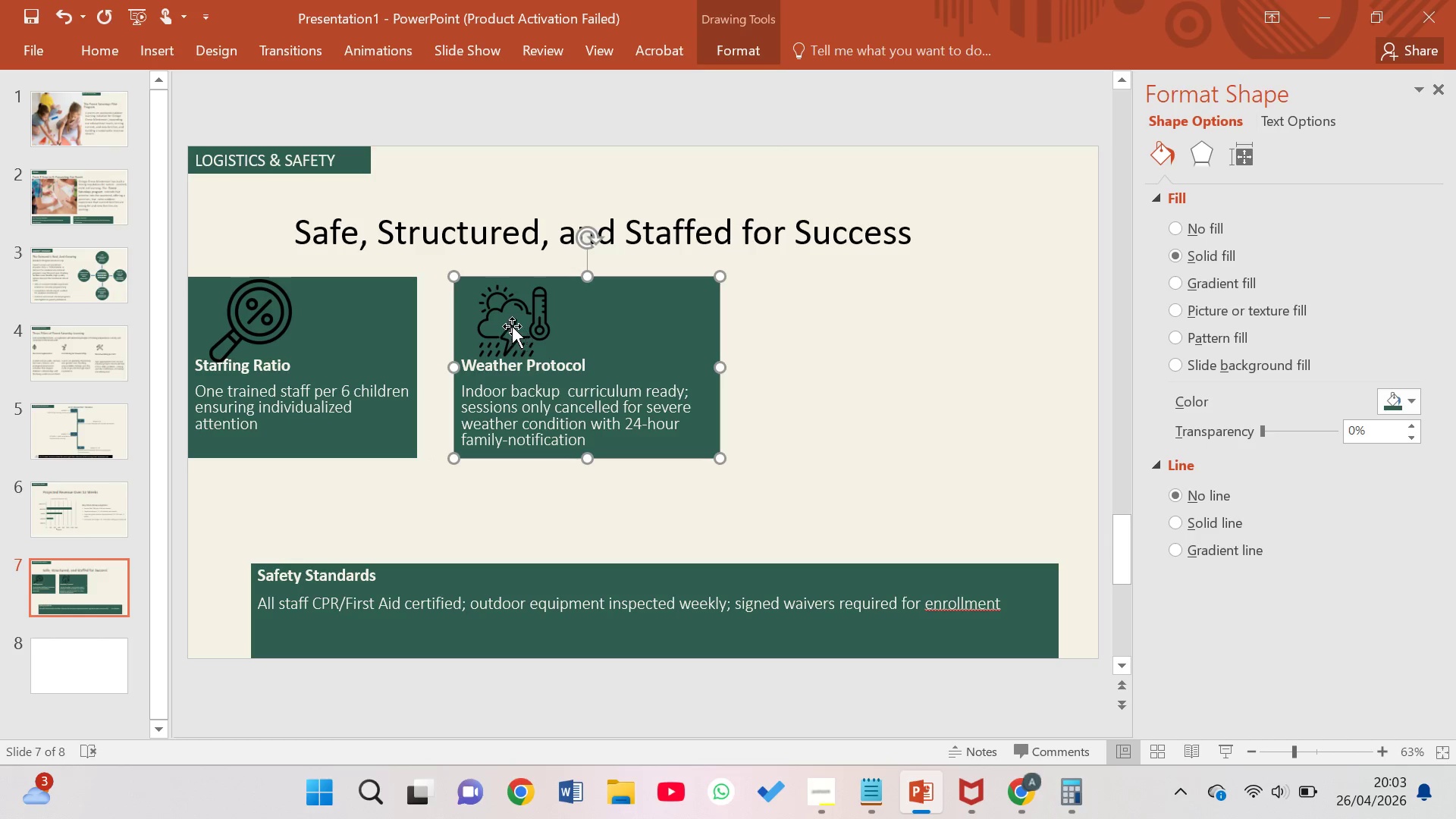 
left_click([507, 322])
 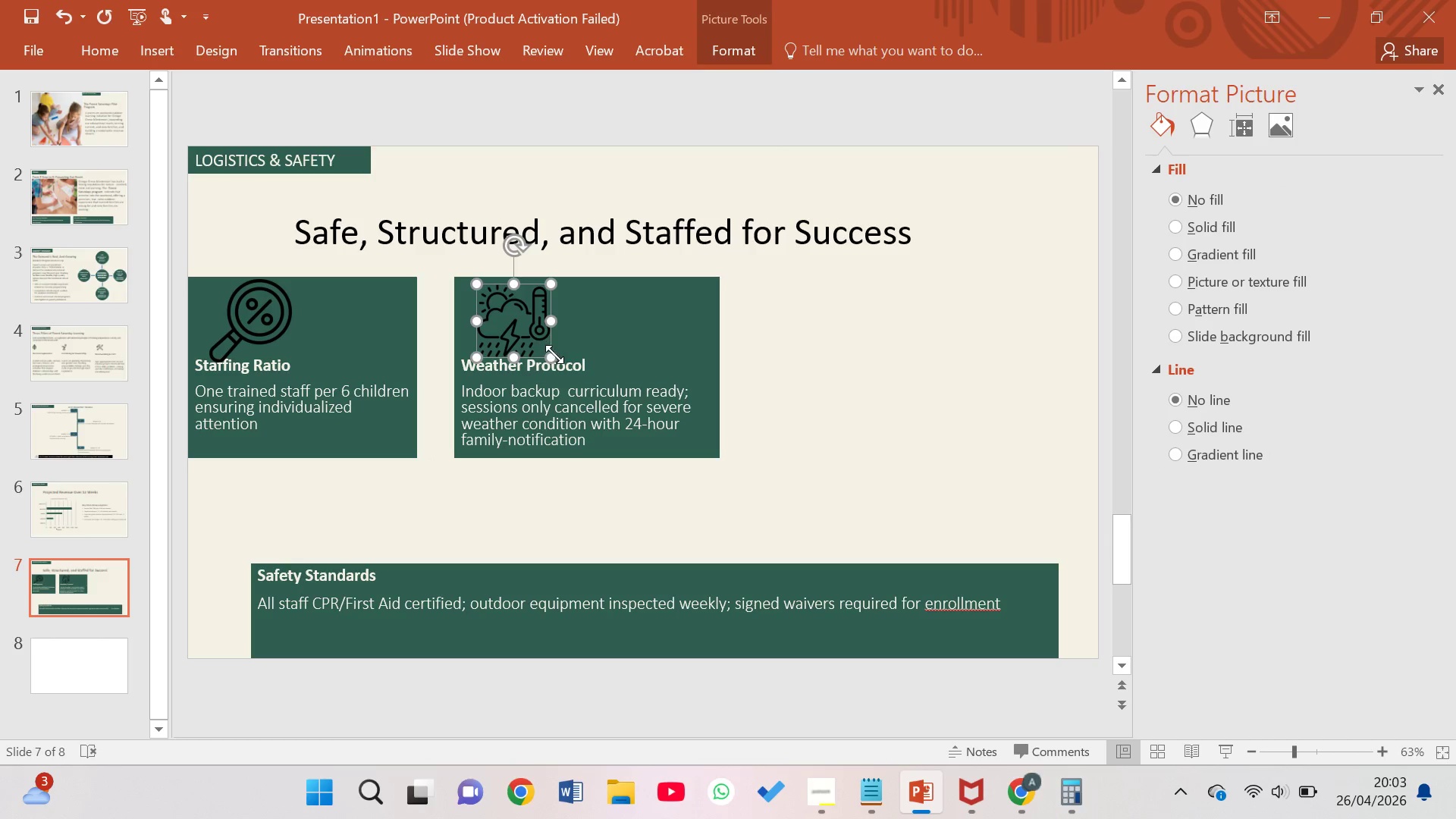 
left_click_drag(start_coordinate=[555, 355], to_coordinate=[528, 342])
 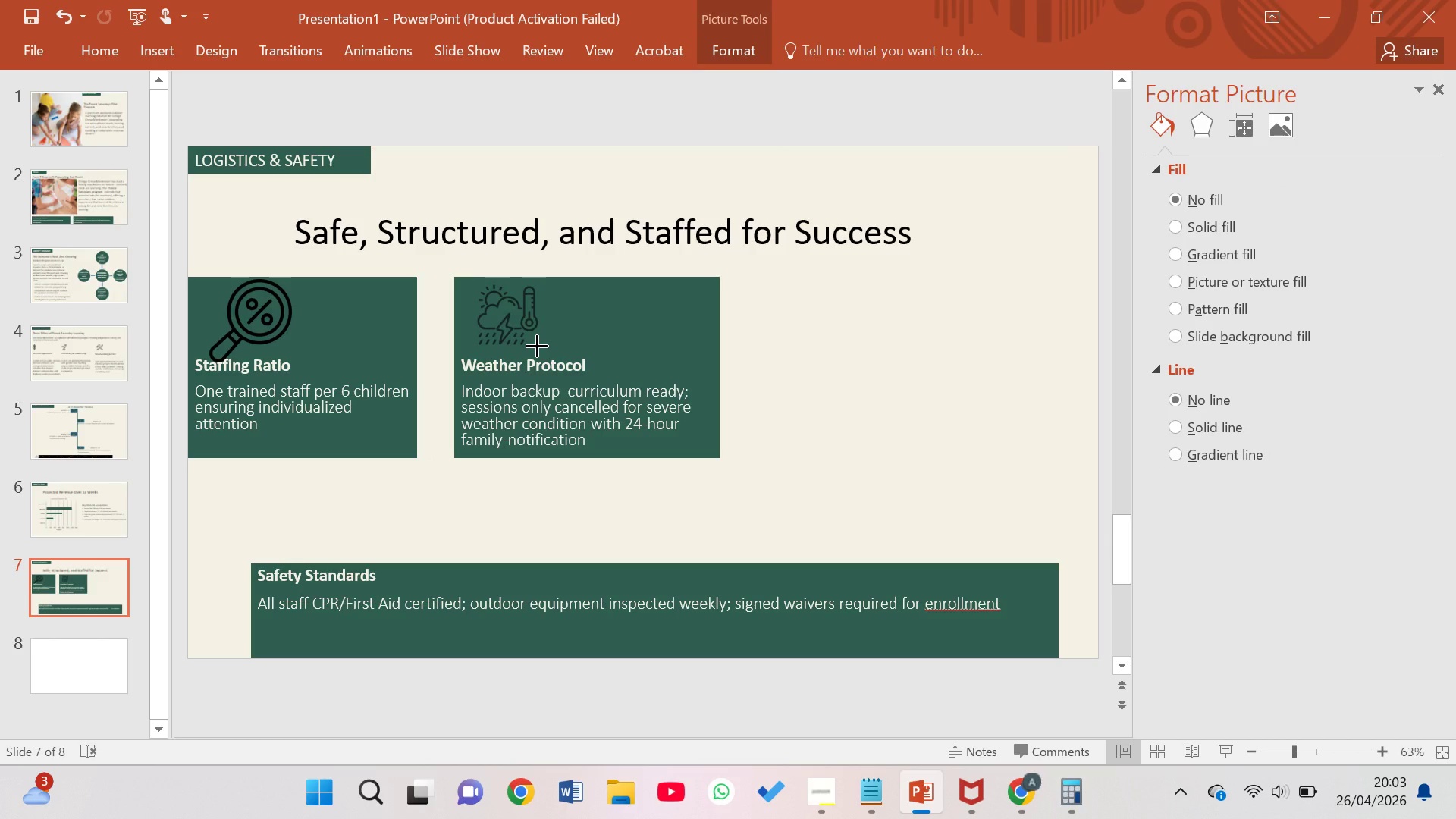 
left_click([537, 345])
 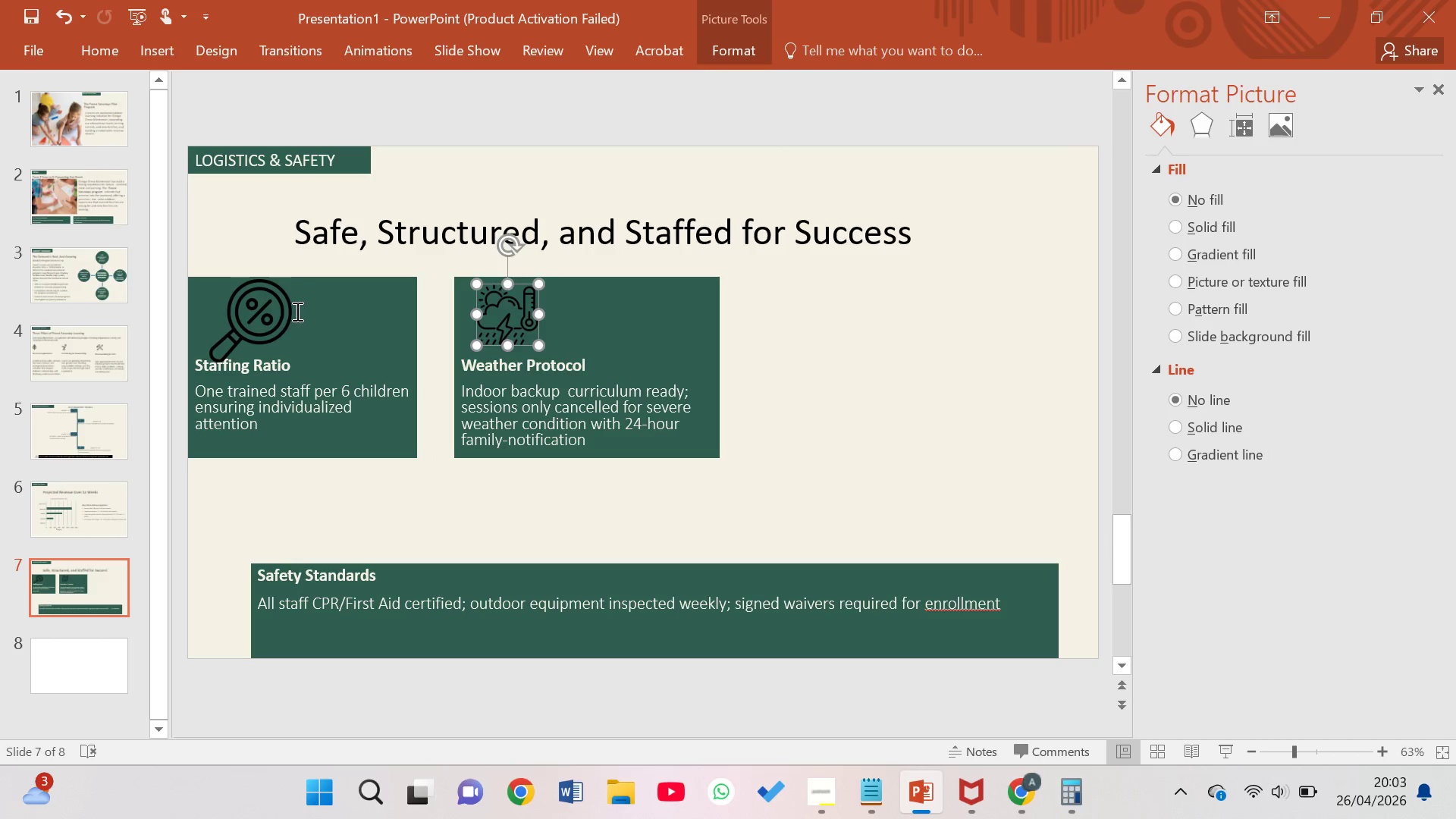 
left_click([269, 316])
 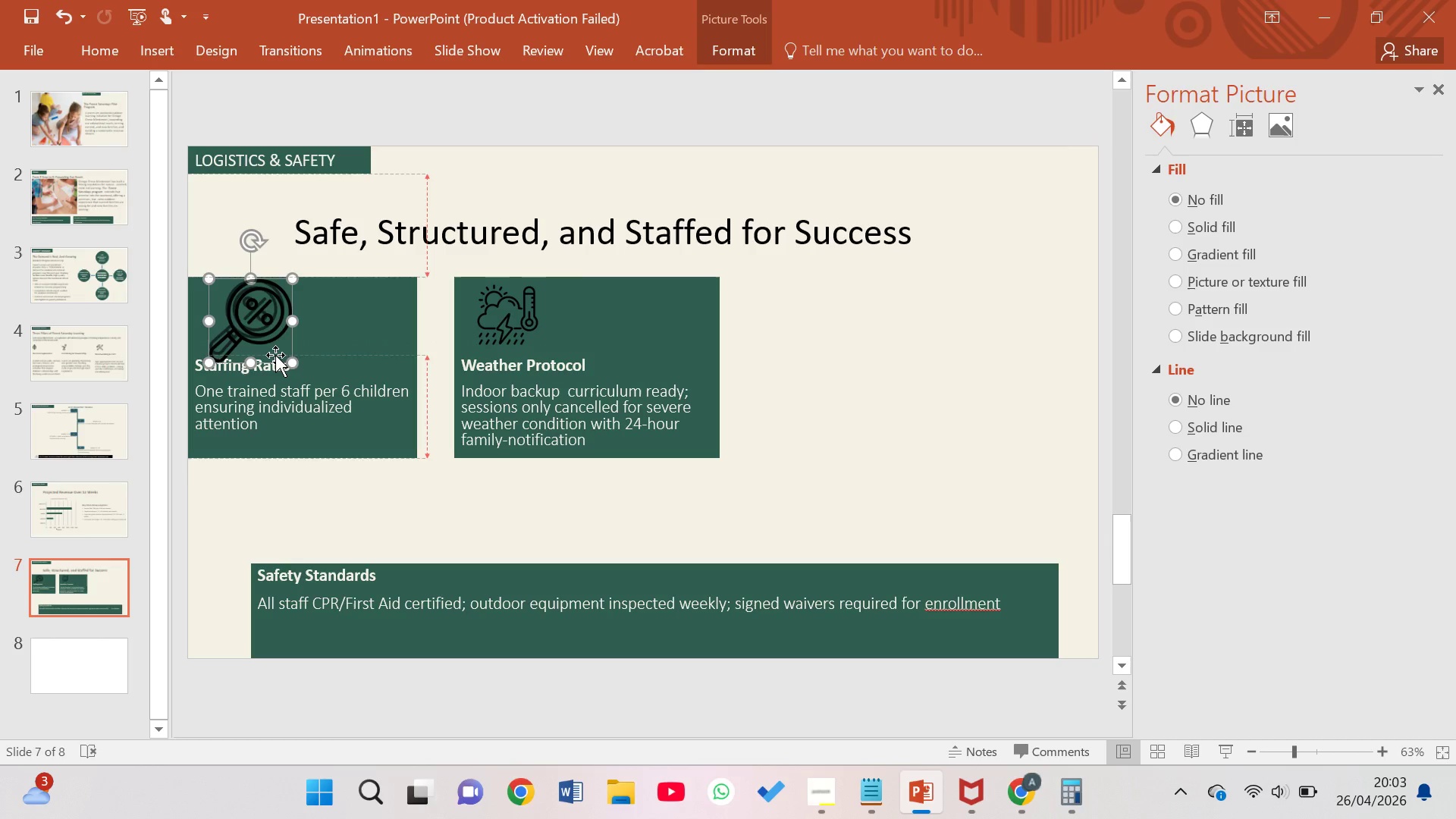 
right_click([331, 351])
 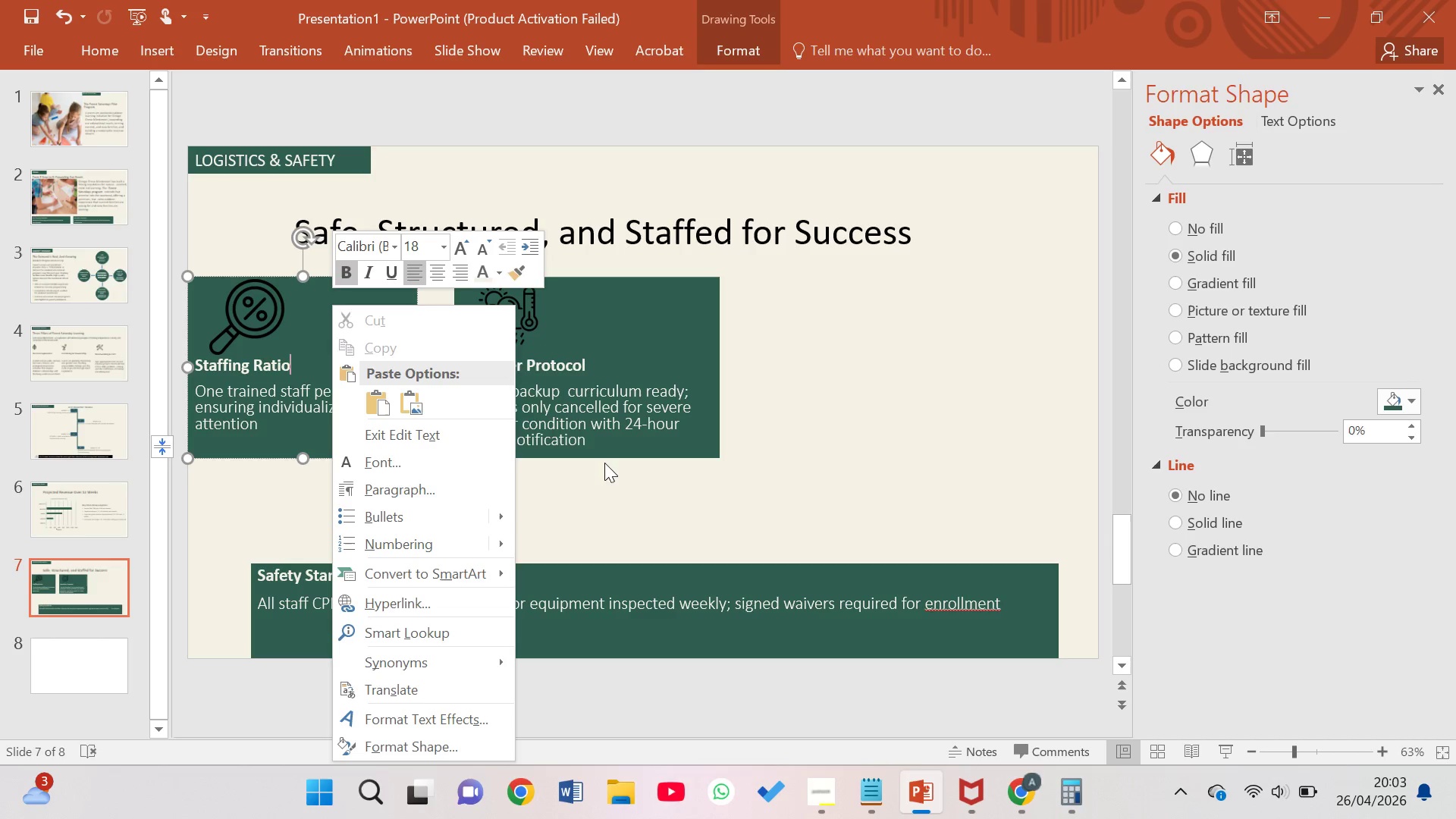 
left_click([689, 510])
 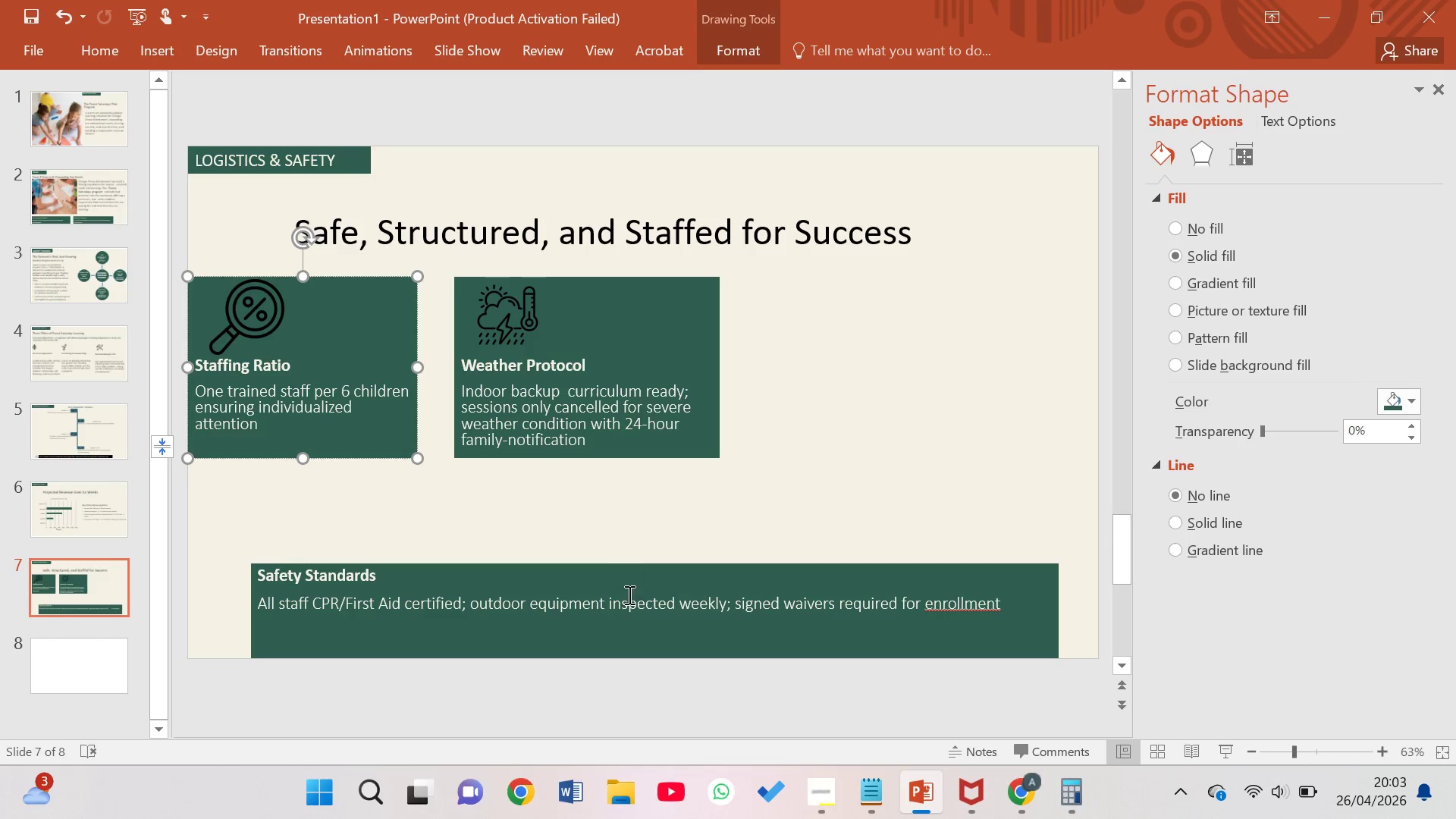 
right_click([612, 615])
 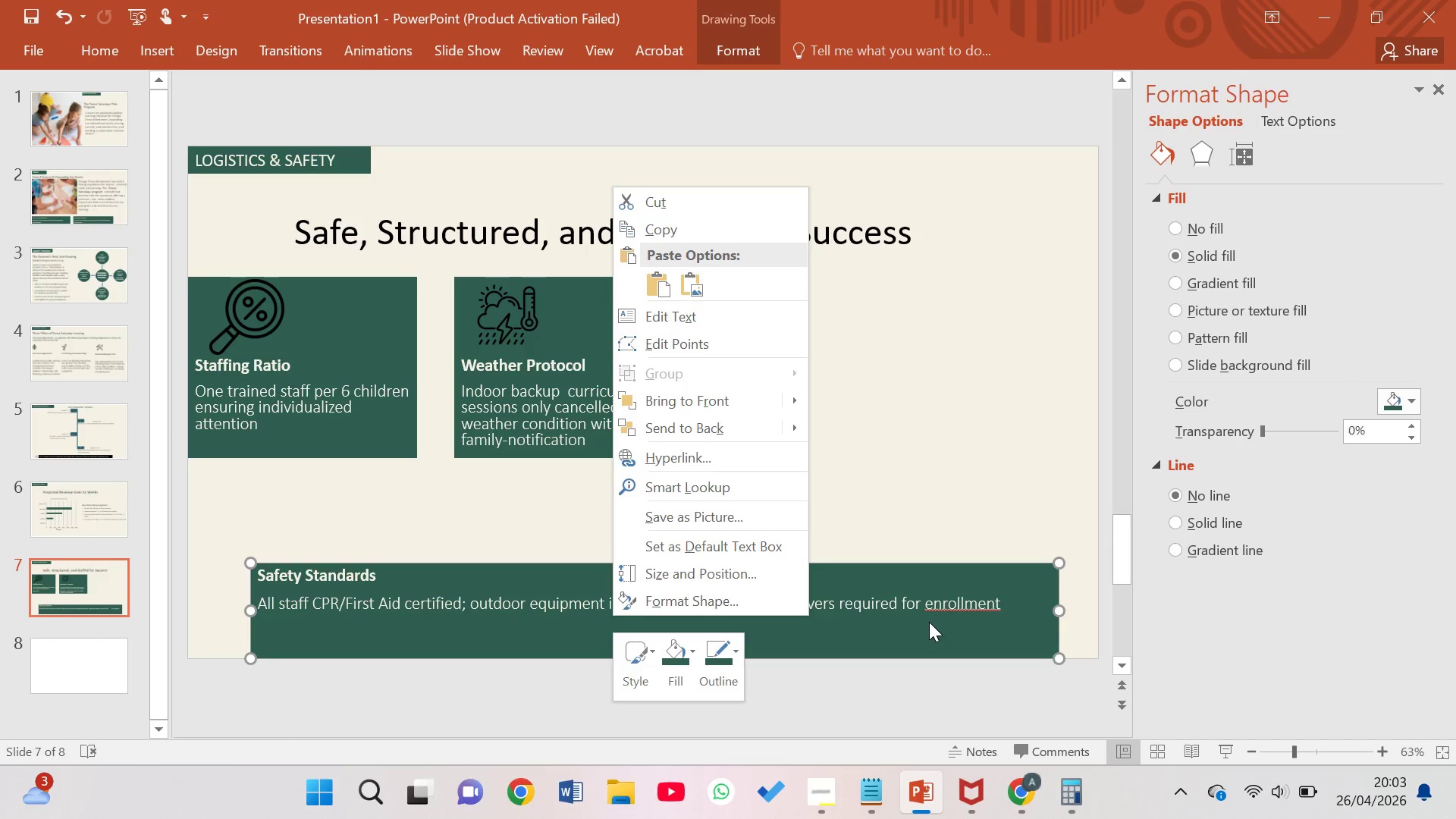 
right_click([930, 623])
 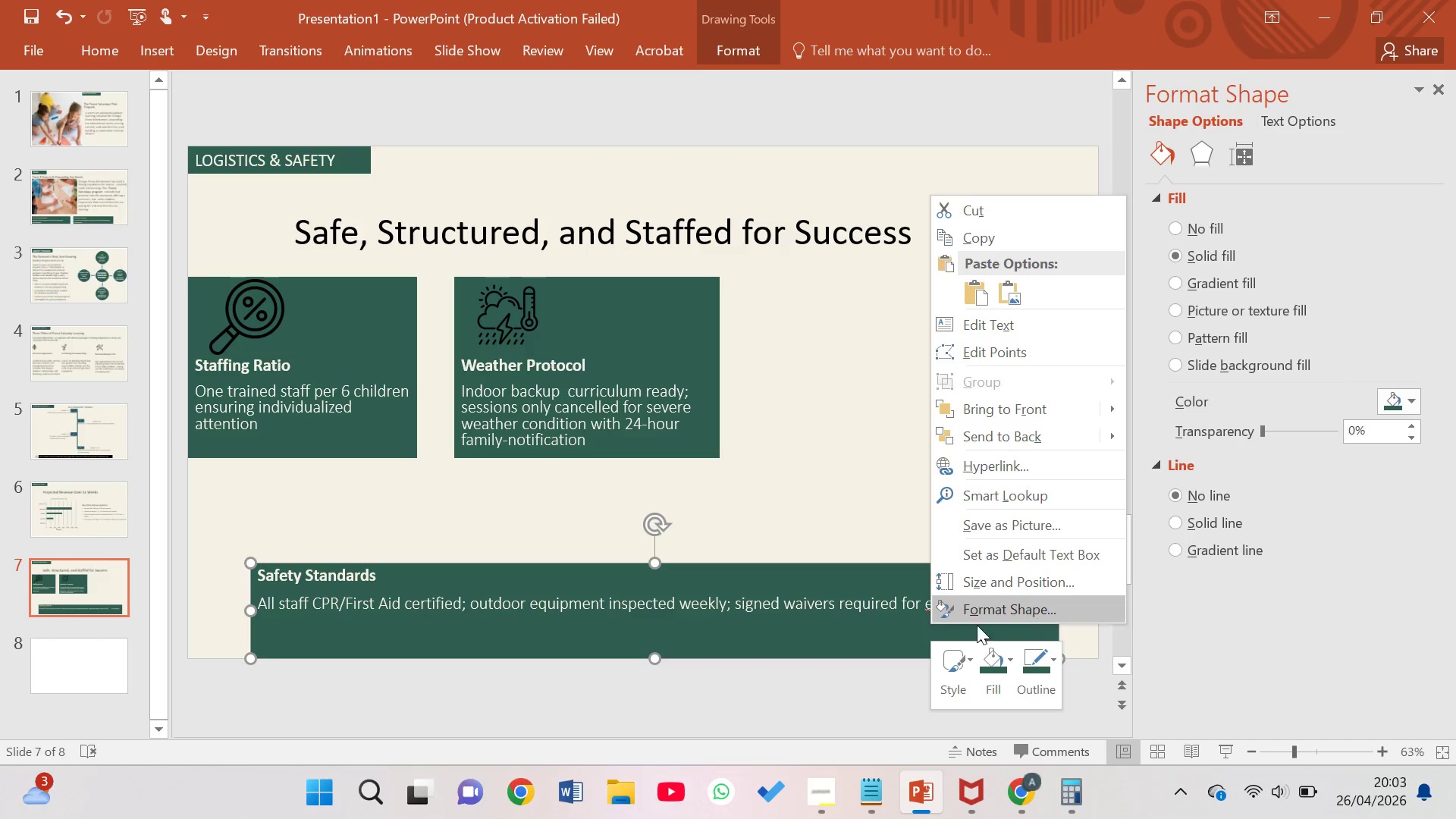 
left_click([786, 621])
 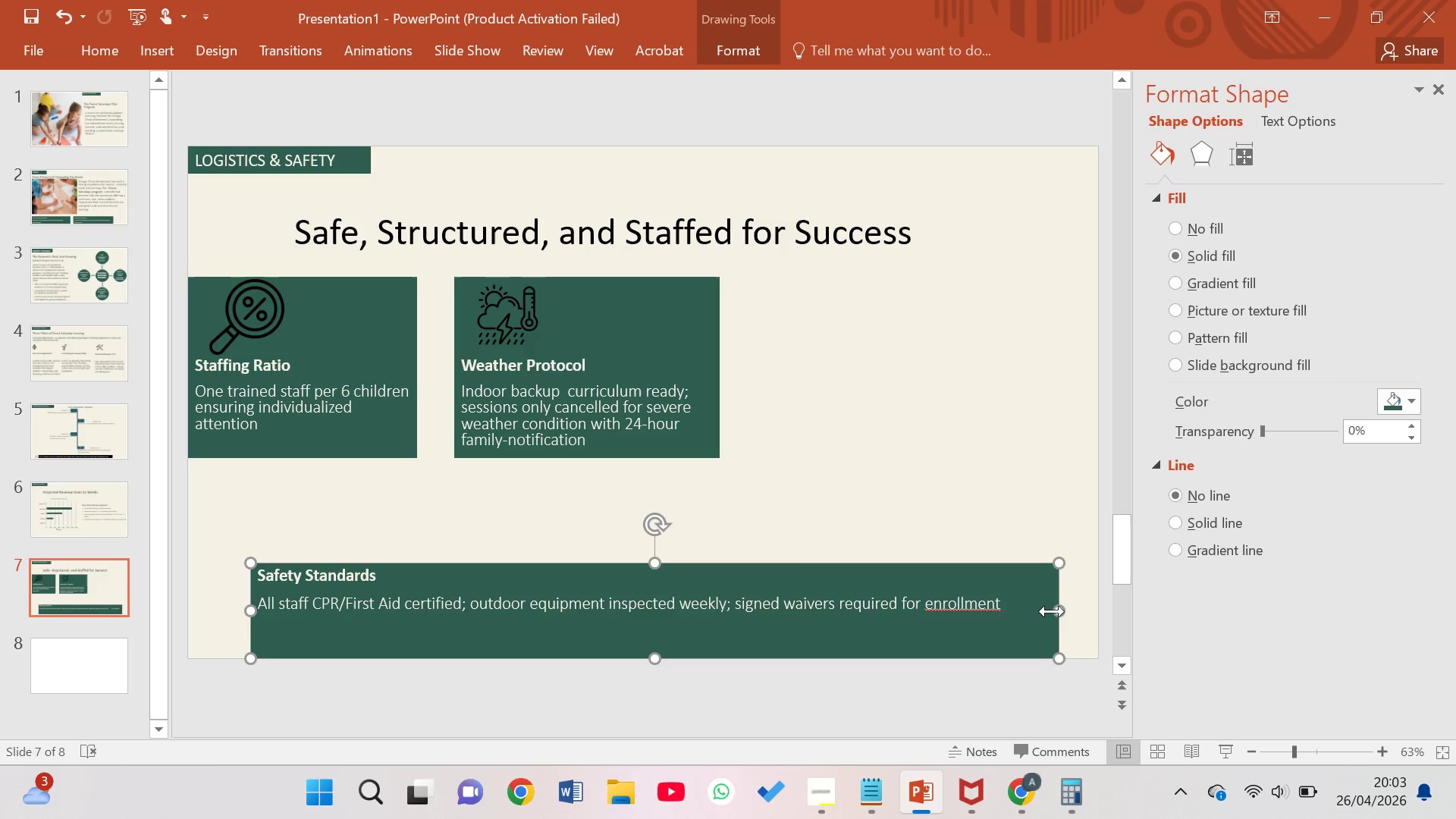 
left_click_drag(start_coordinate=[1051, 613], to_coordinate=[967, 596])
 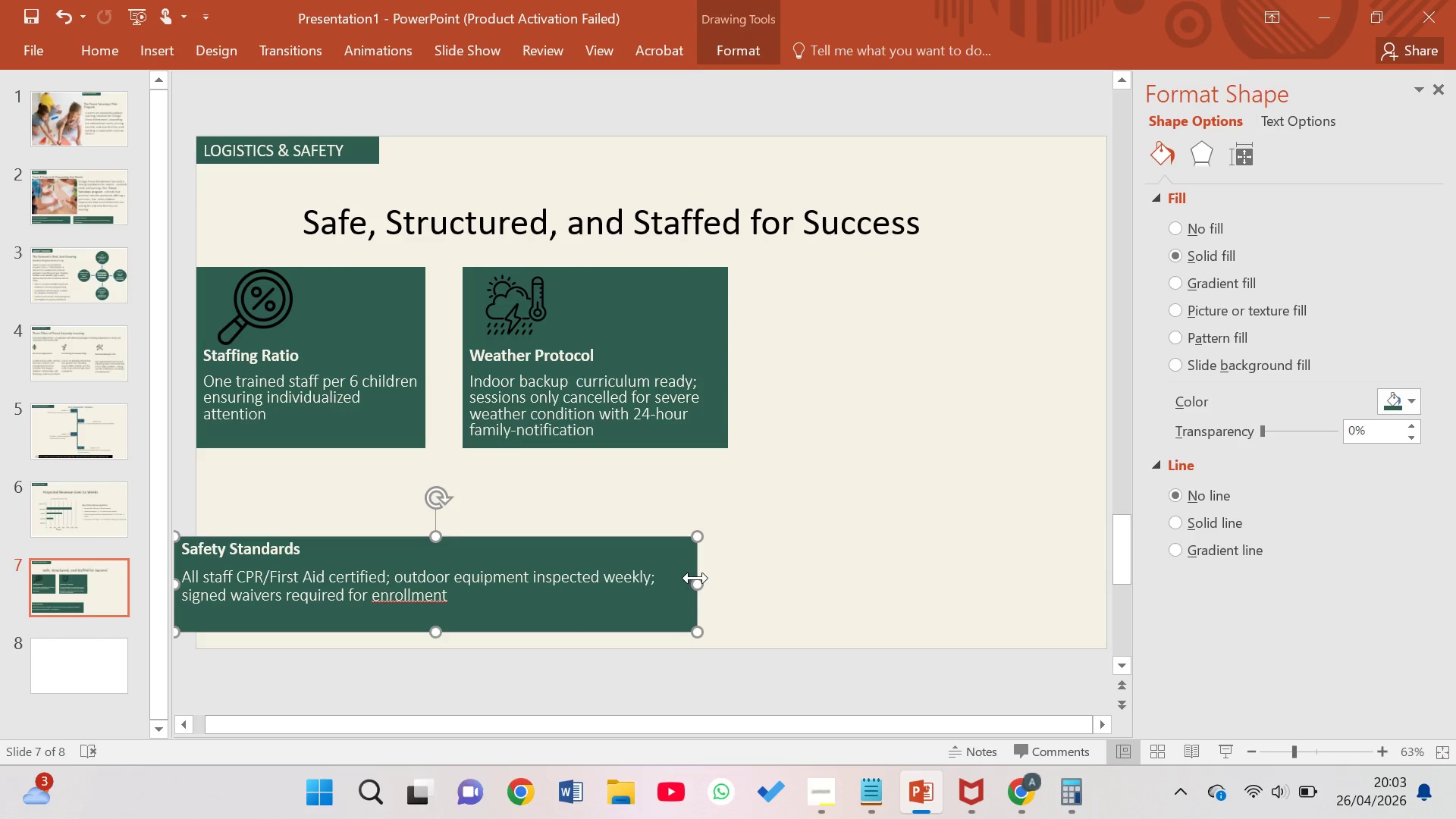 
wait(9.36)
 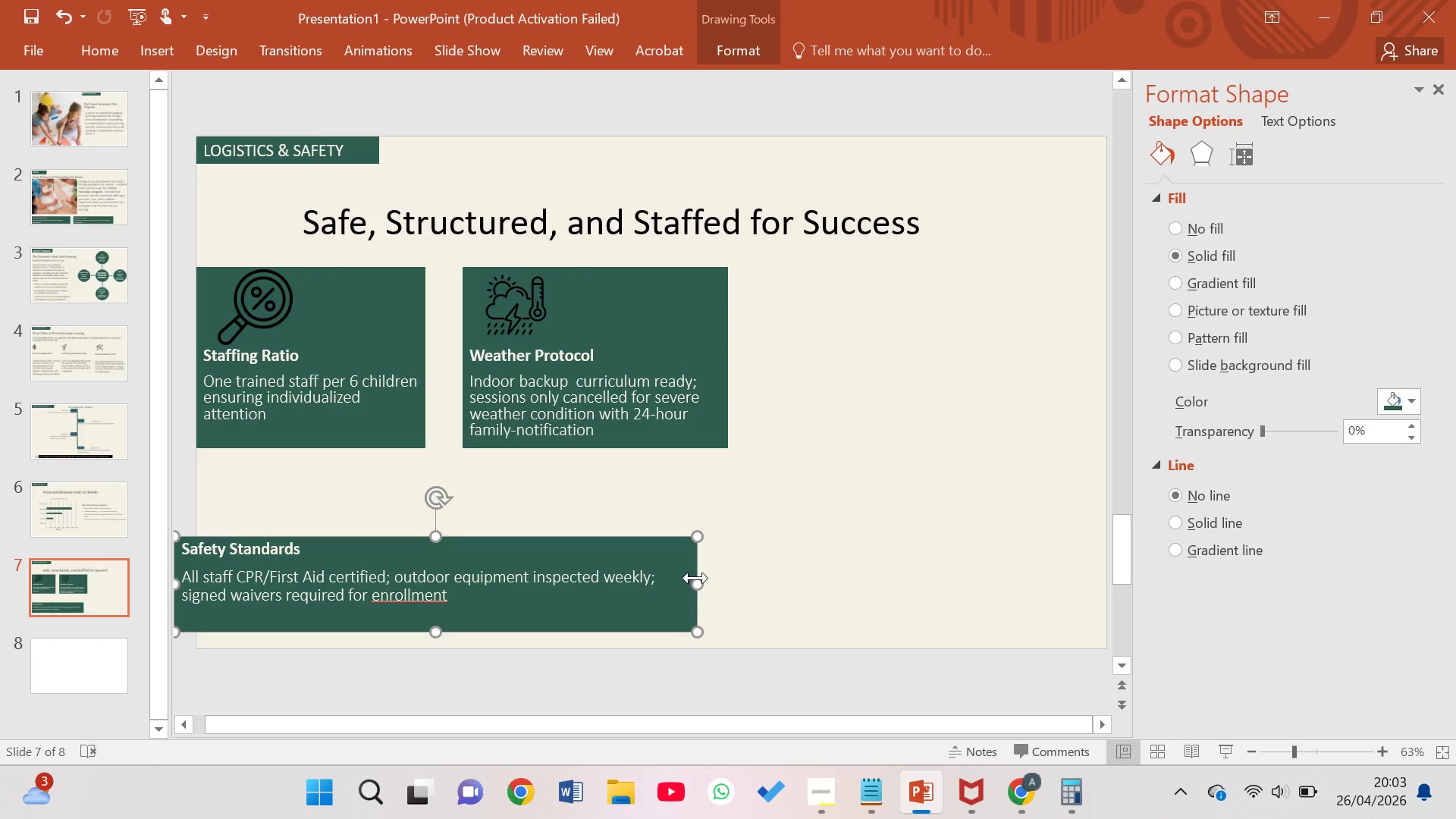 
left_click_drag(start_coordinate=[546, 609], to_coordinate=[569, 639])
 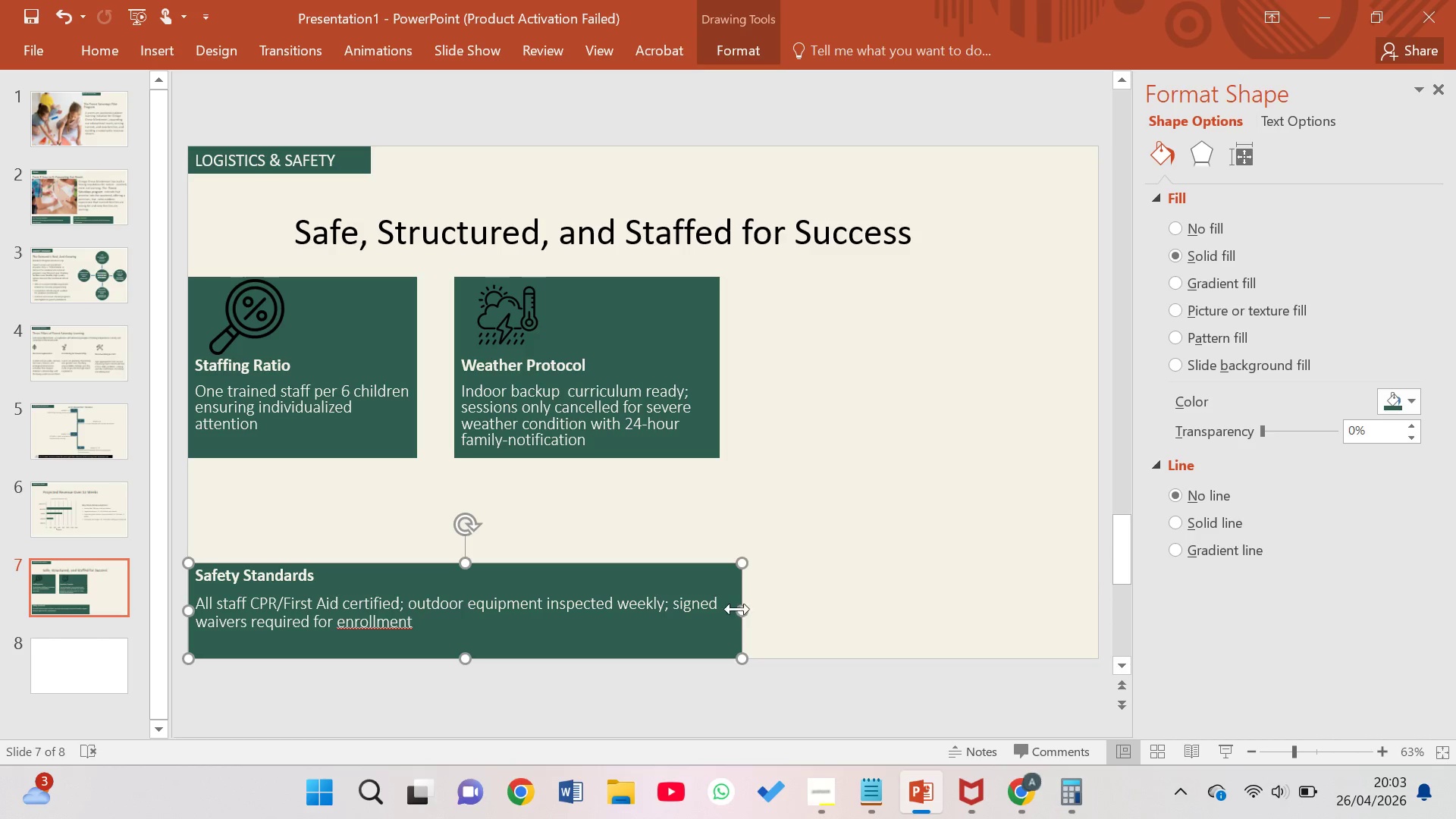 
left_click_drag(start_coordinate=[742, 609], to_coordinate=[716, 597])
 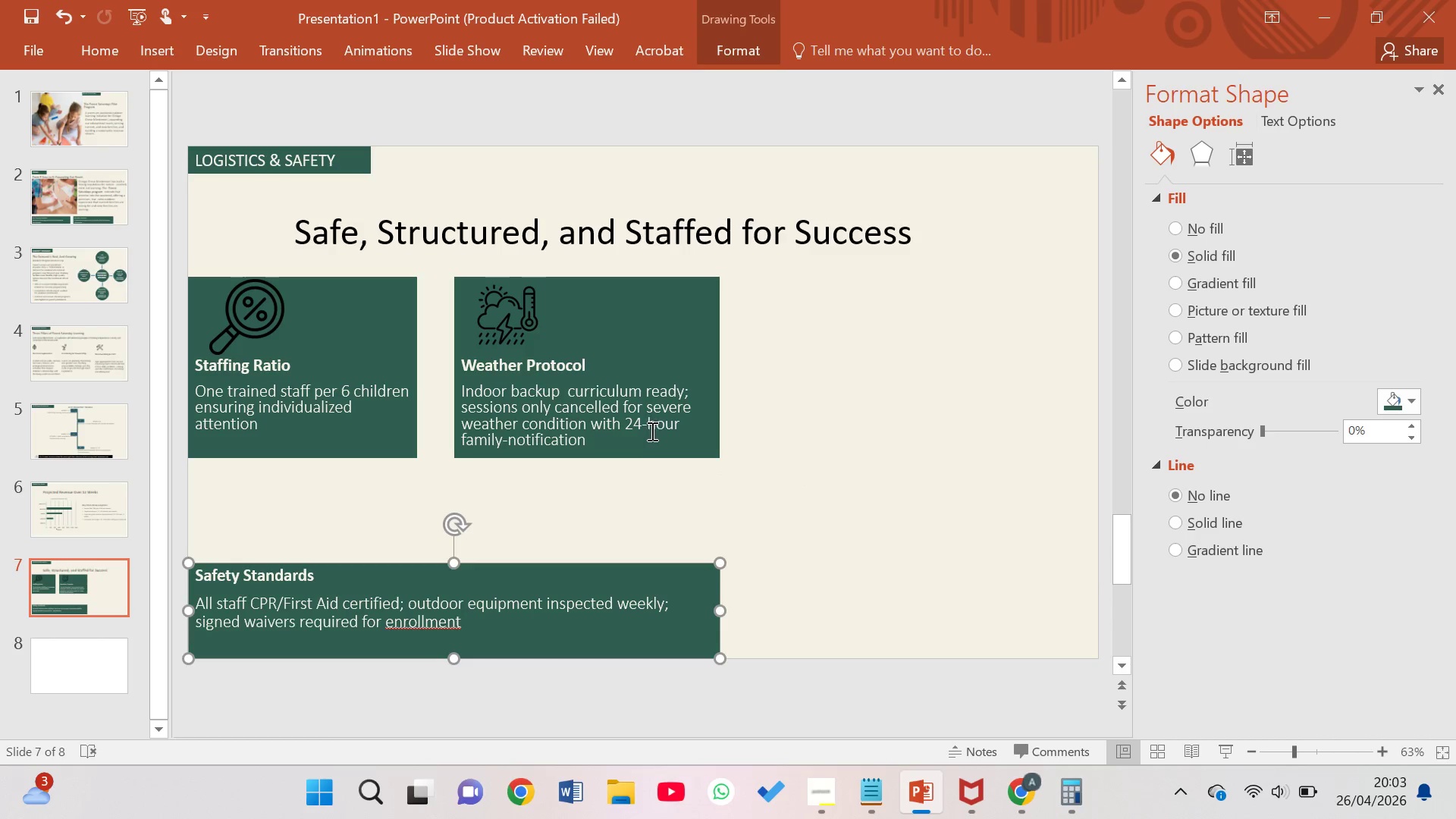 
left_click([639, 415])
 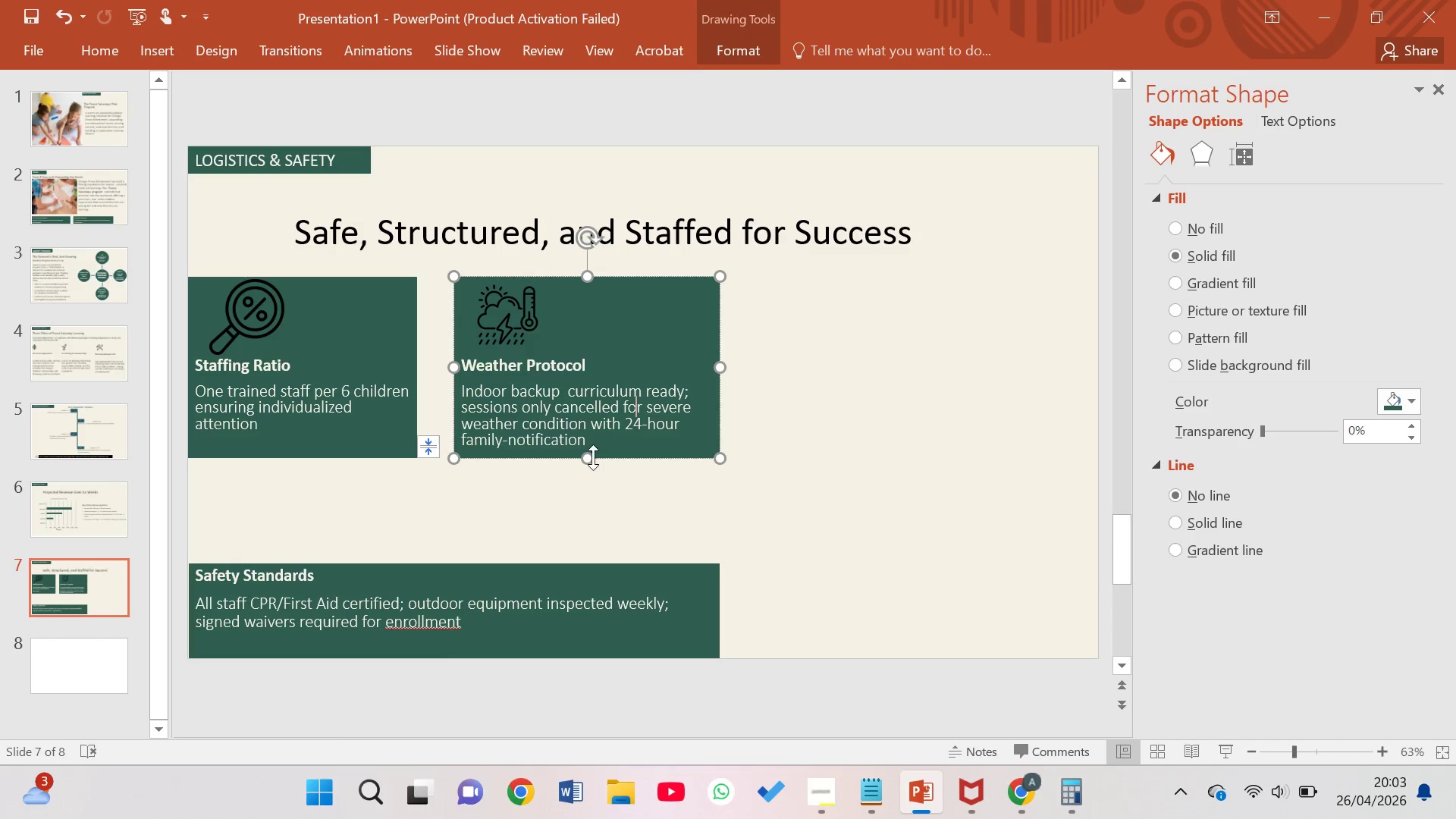 
left_click_drag(start_coordinate=[593, 456], to_coordinate=[592, 510])
 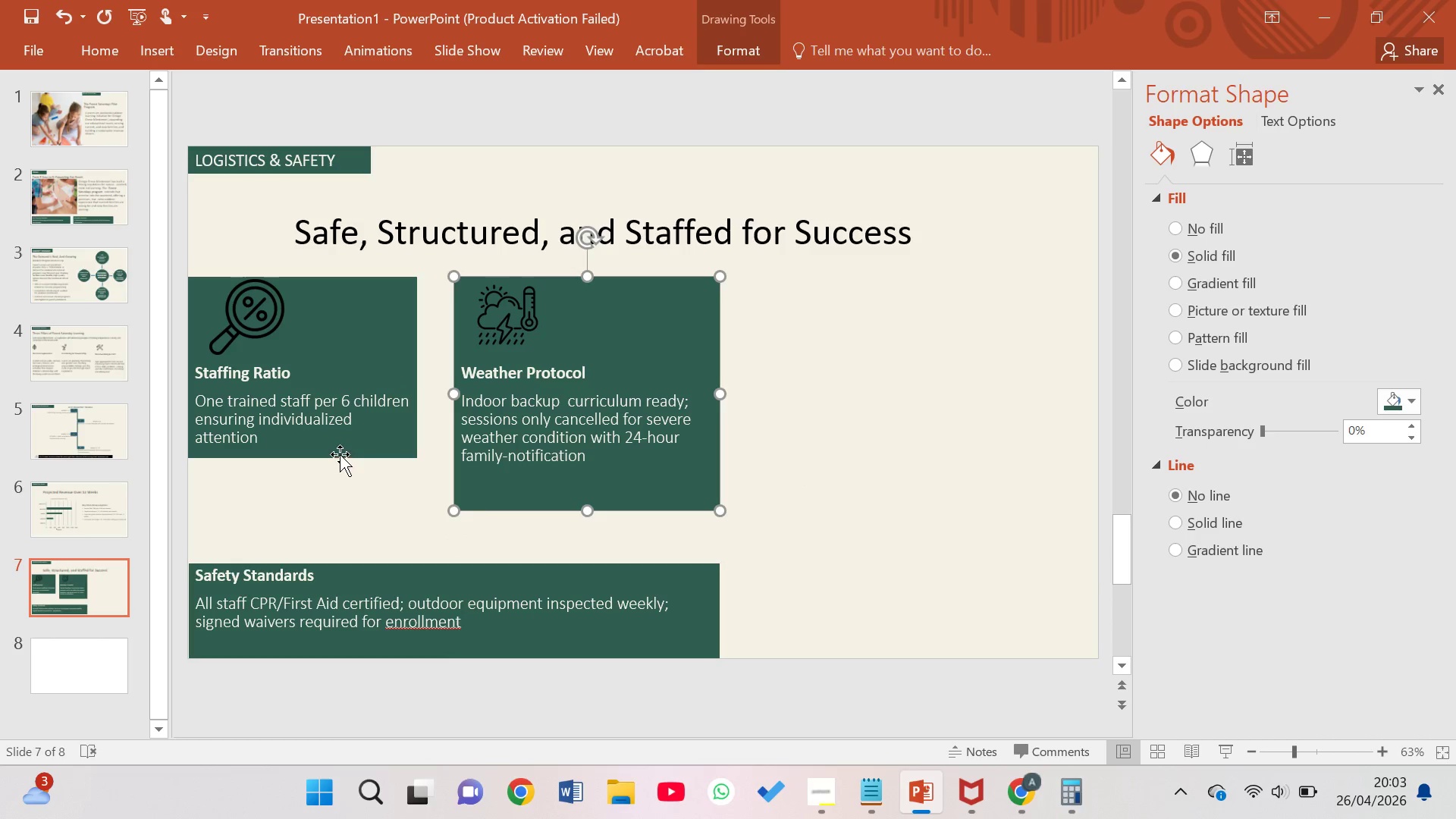 
left_click([334, 447])
 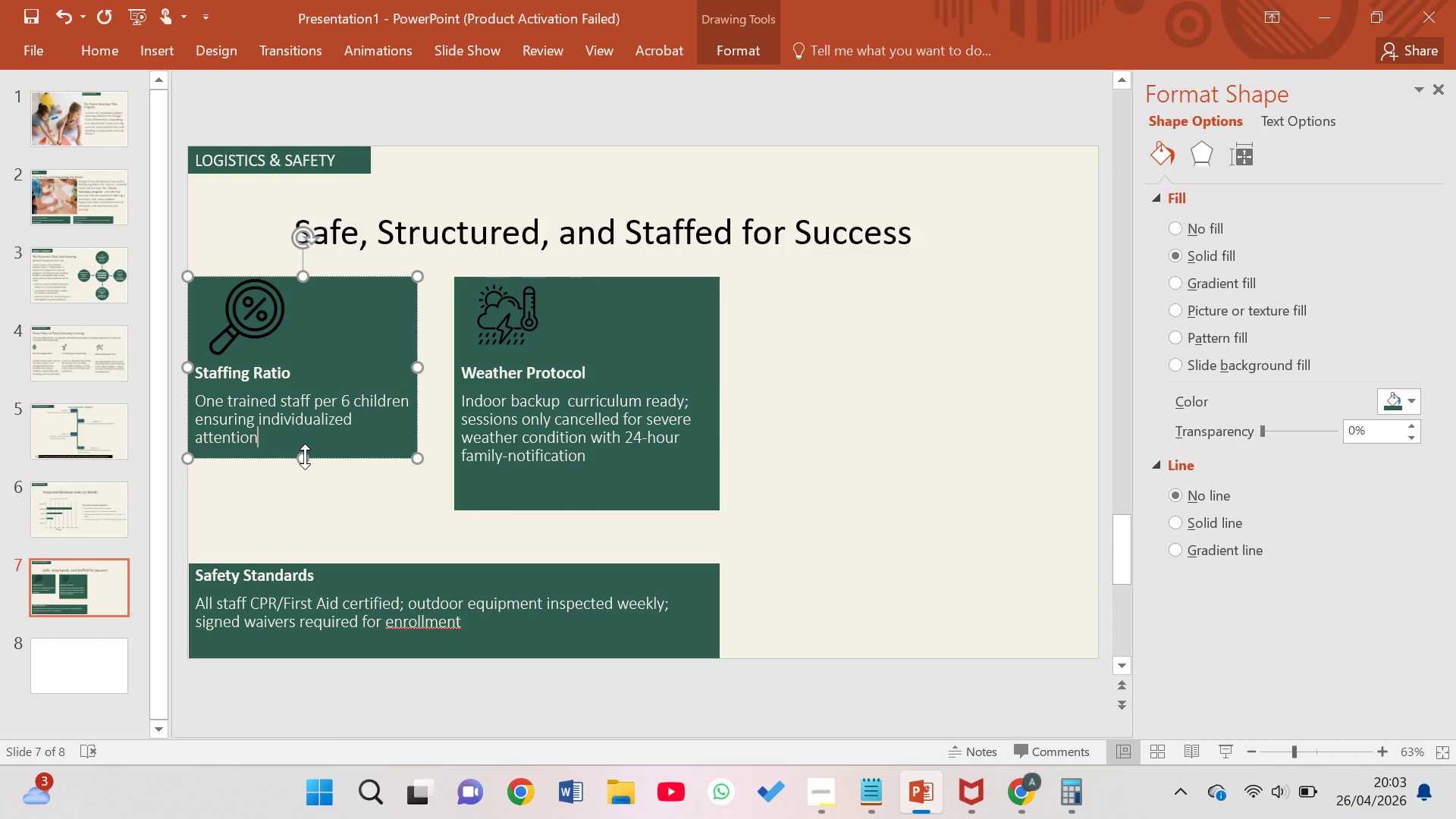 
left_click_drag(start_coordinate=[301, 457], to_coordinate=[309, 514])
 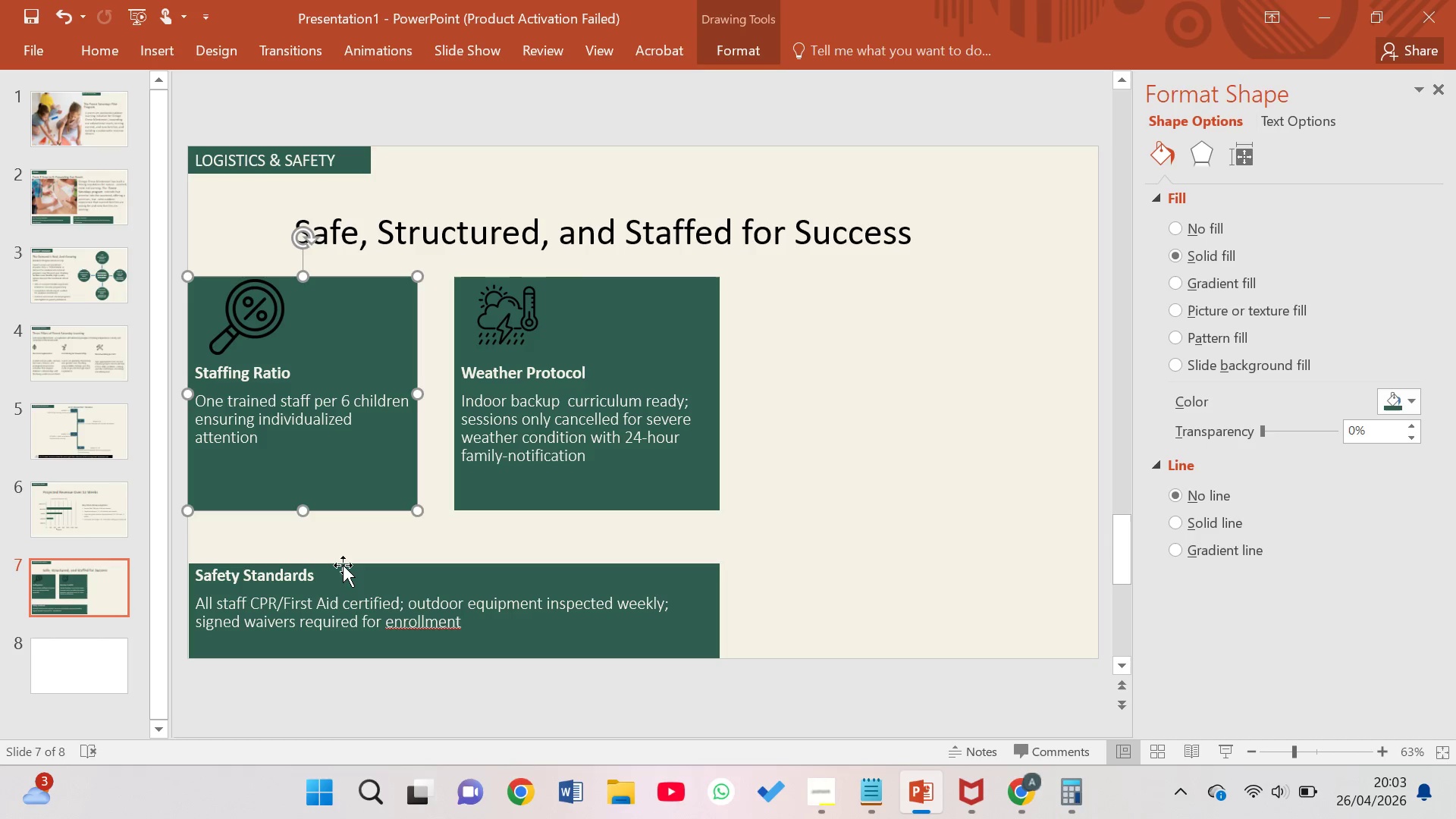 
left_click([350, 566])
 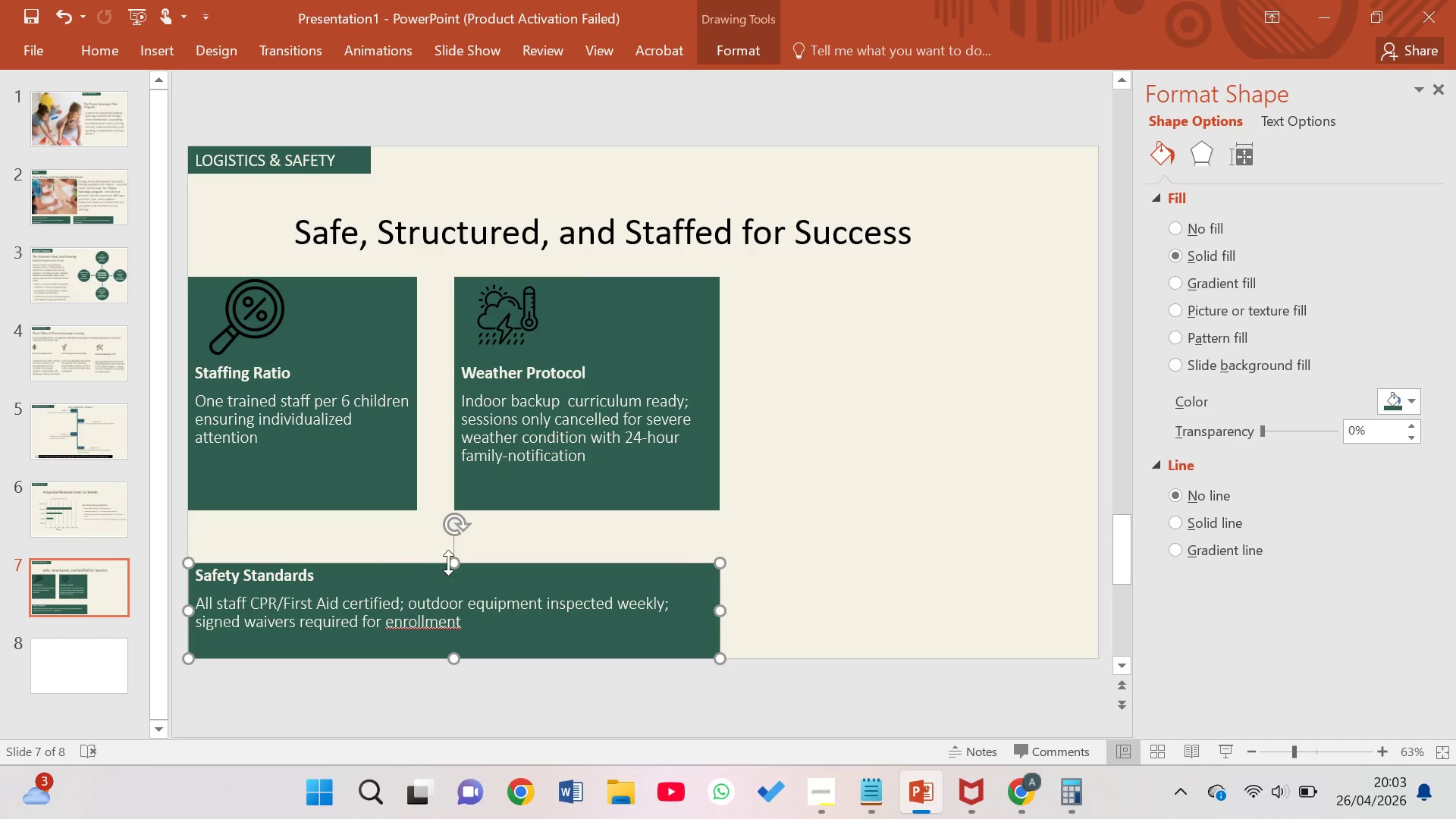 
left_click_drag(start_coordinate=[452, 563], to_coordinate=[446, 546])
 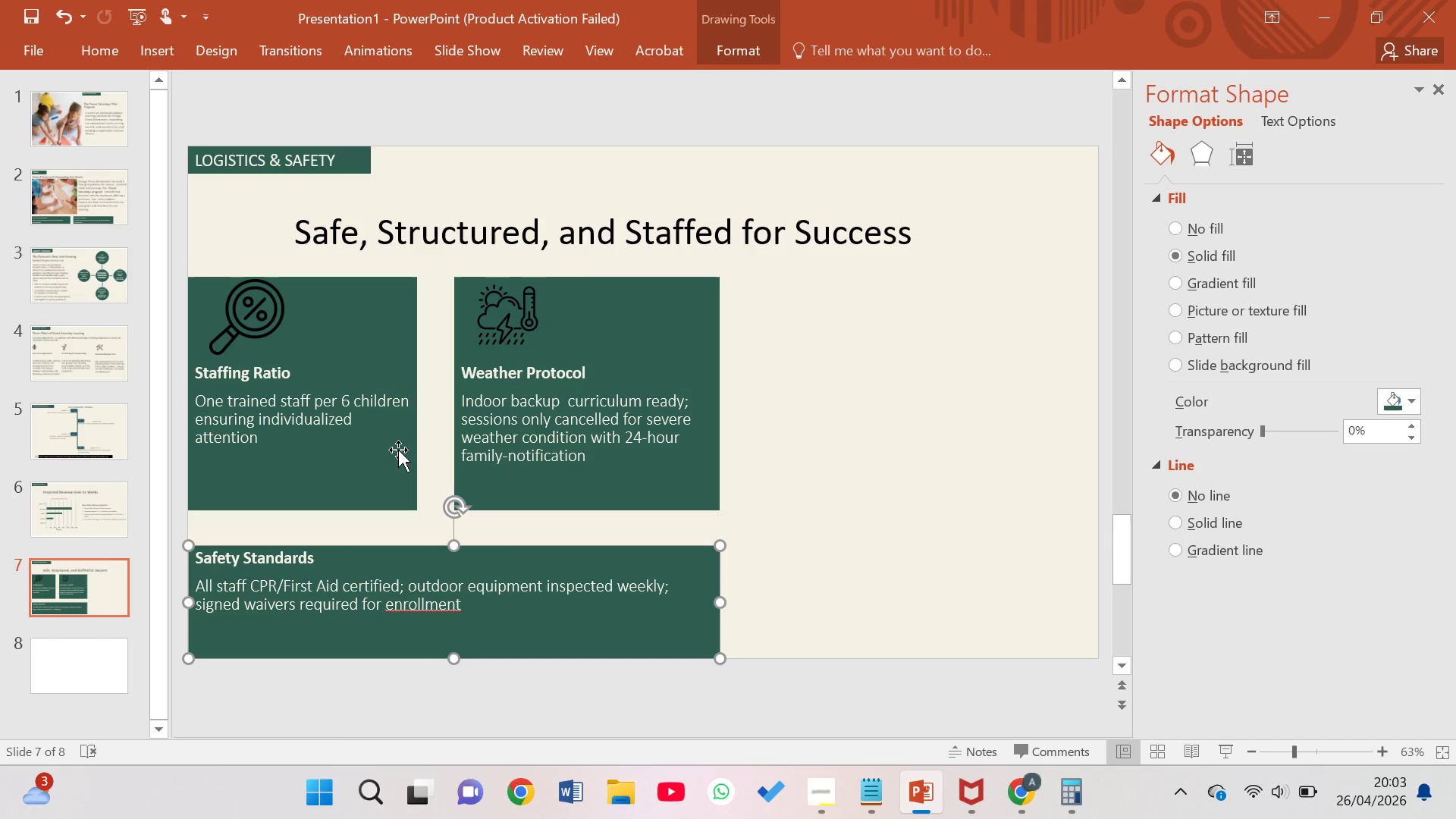 
left_click([397, 449])
 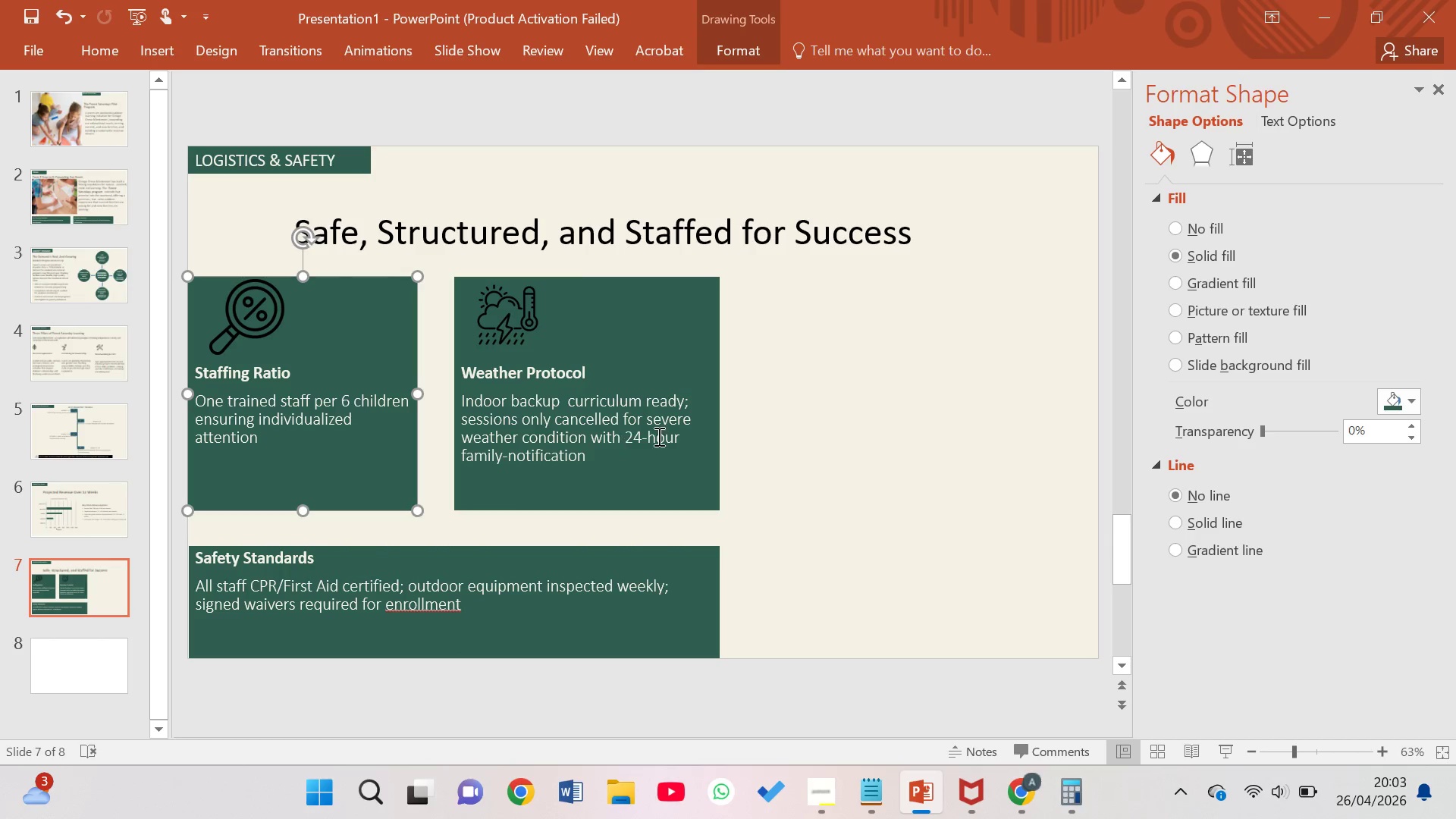 
left_click([683, 421])
 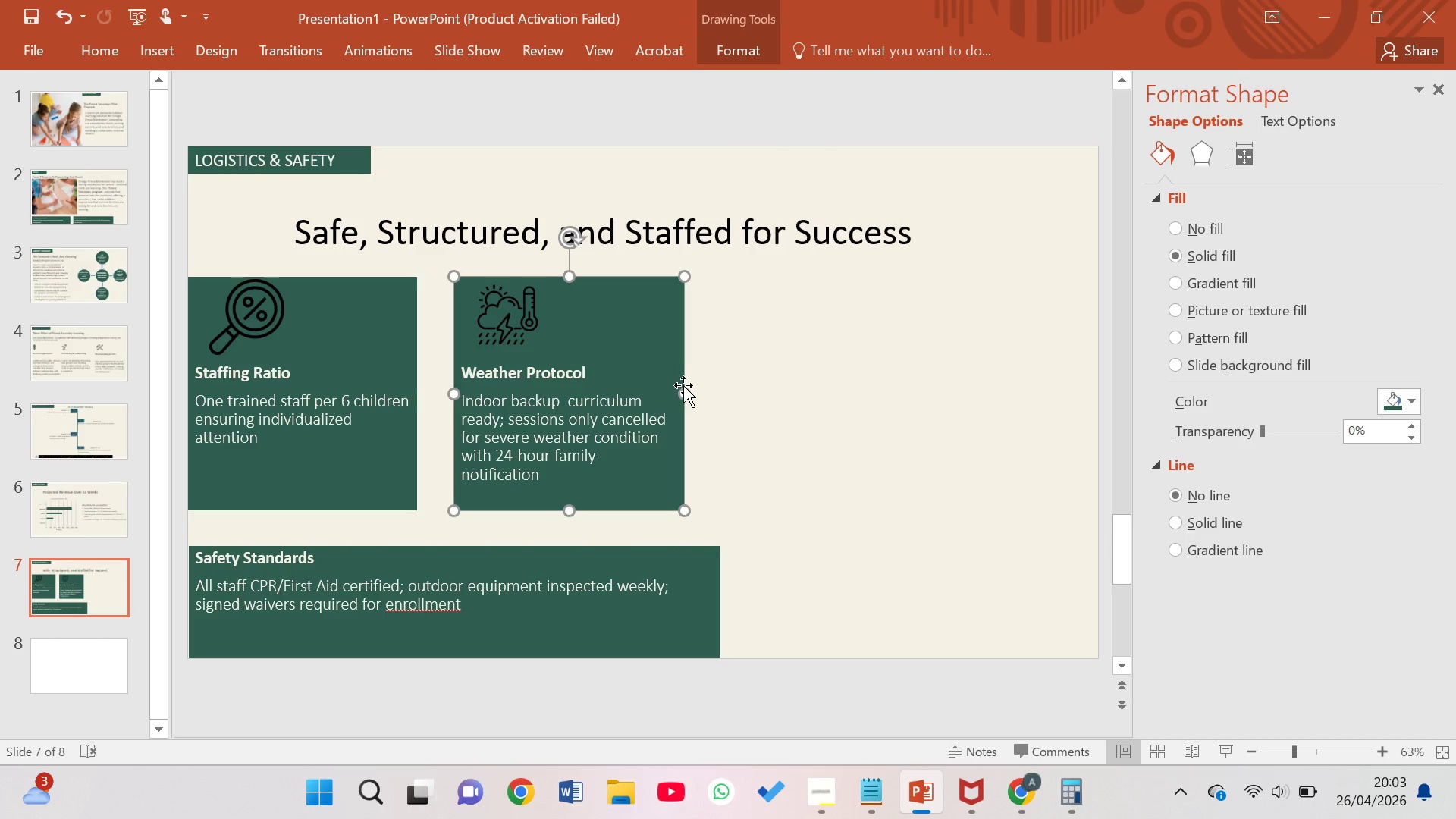 
wait(7.0)
 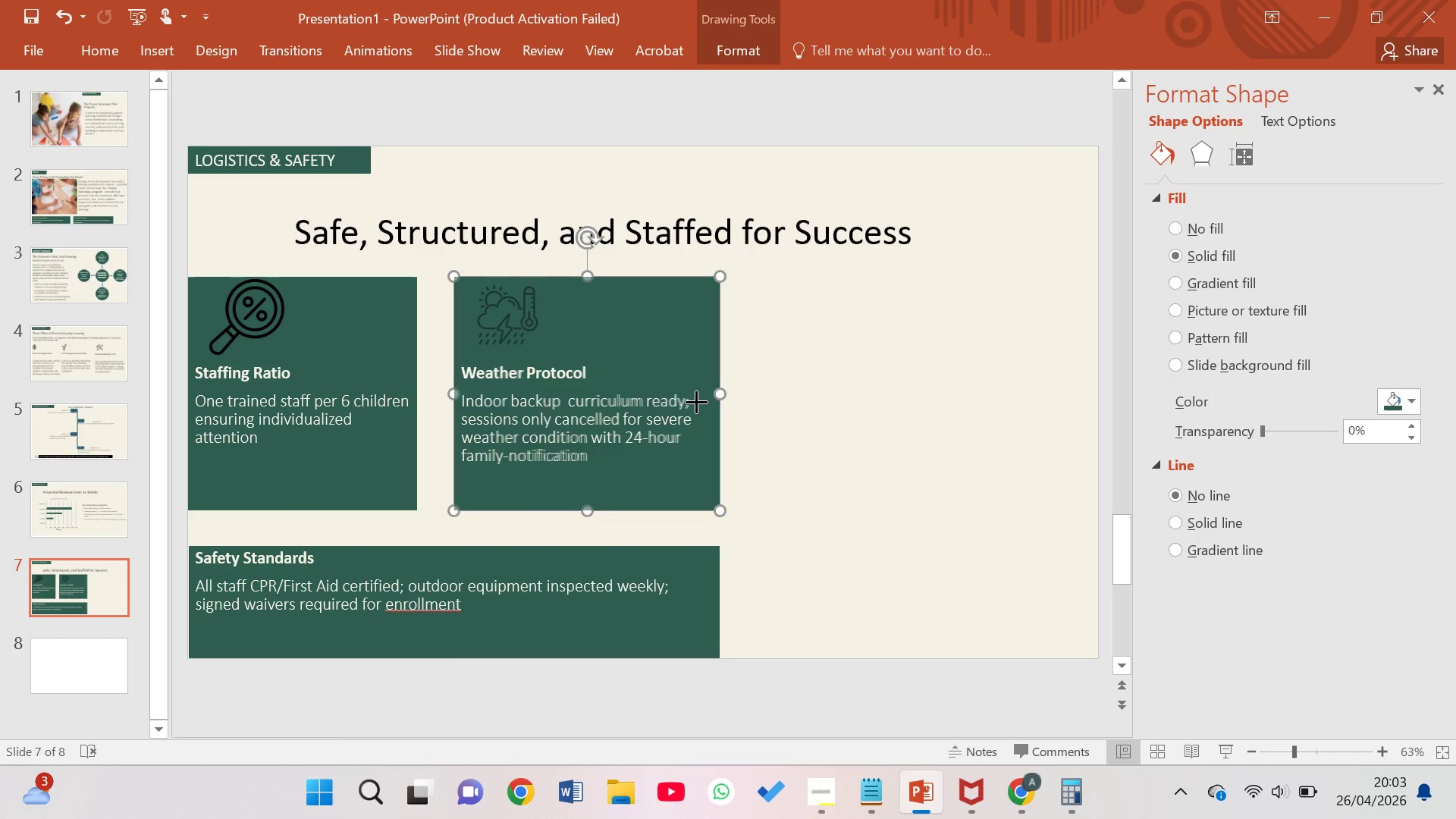 
left_click([817, 453])
 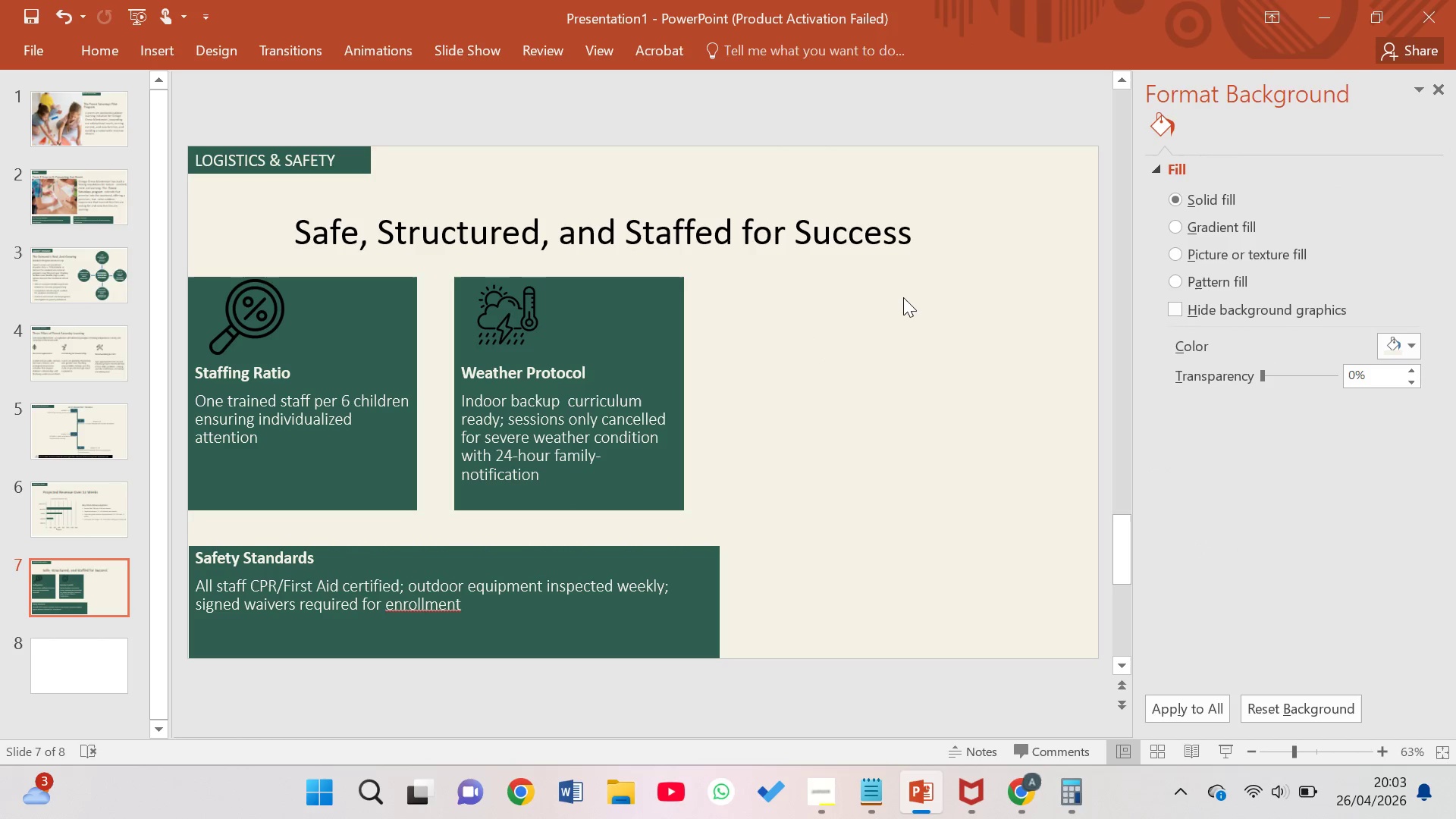 
left_click([876, 221])
 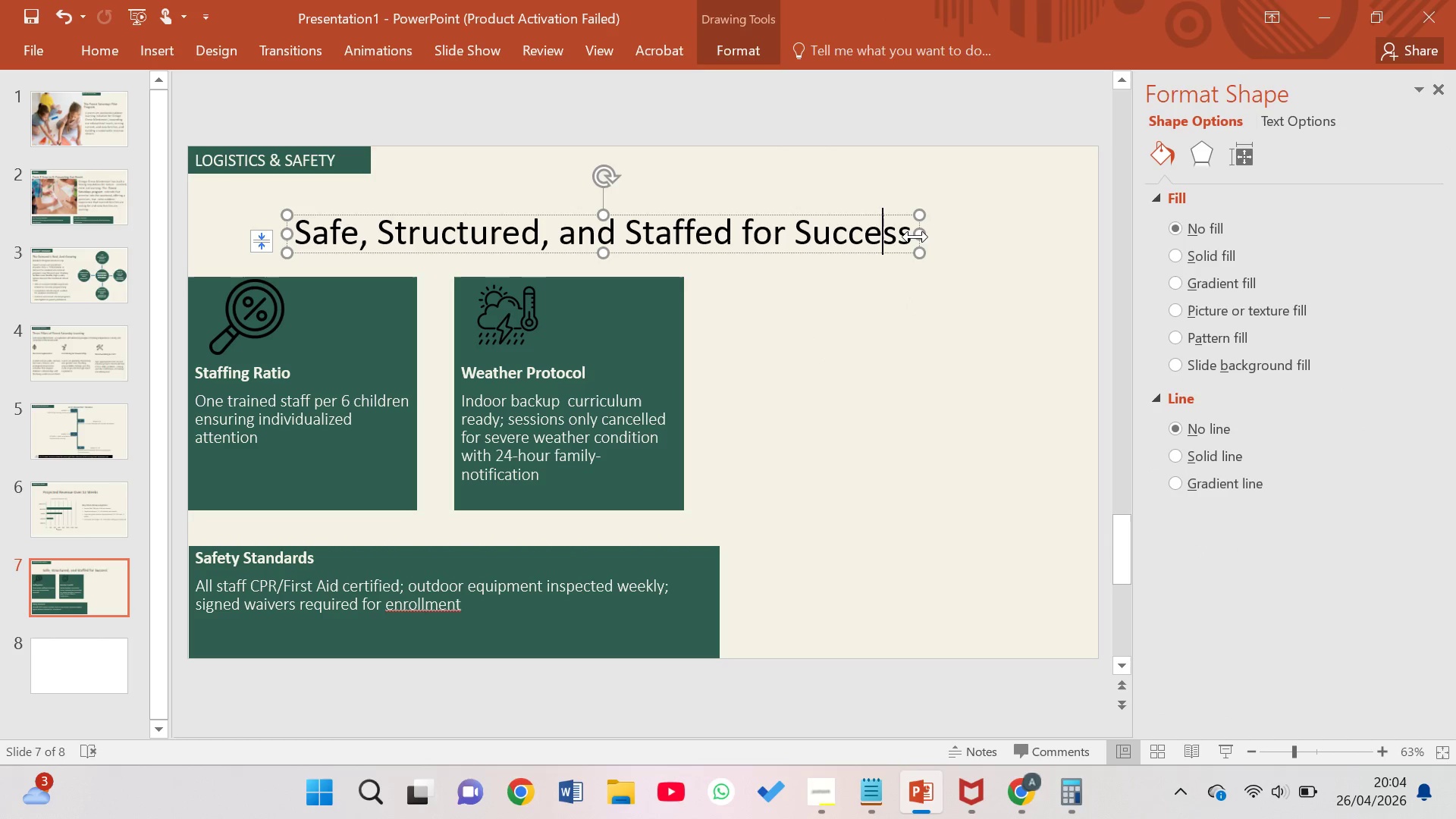 
left_click_drag(start_coordinate=[916, 236], to_coordinate=[763, 244])
 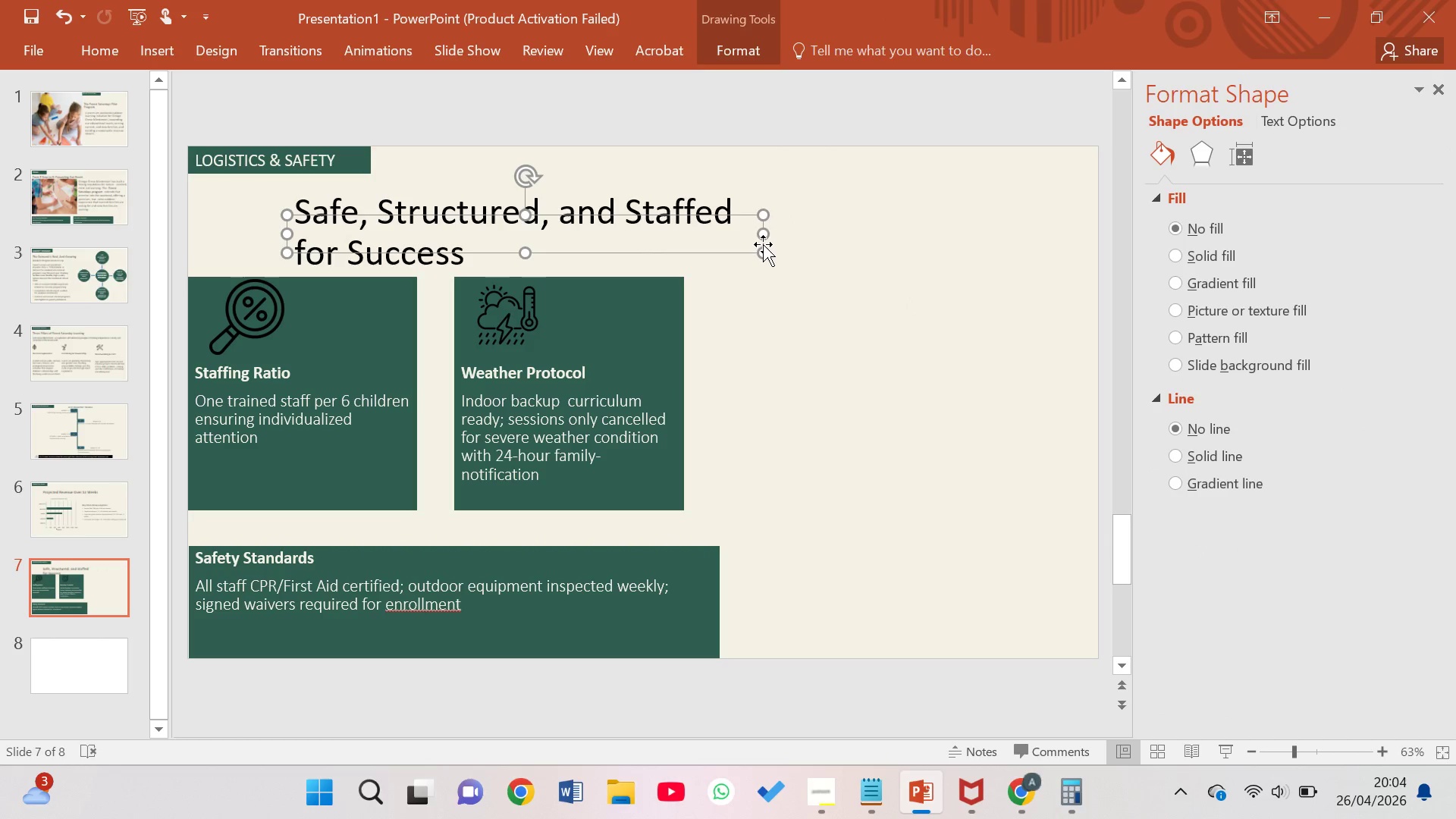 
scroll: coordinate [763, 244], scroll_direction: none, amount: 0.0
 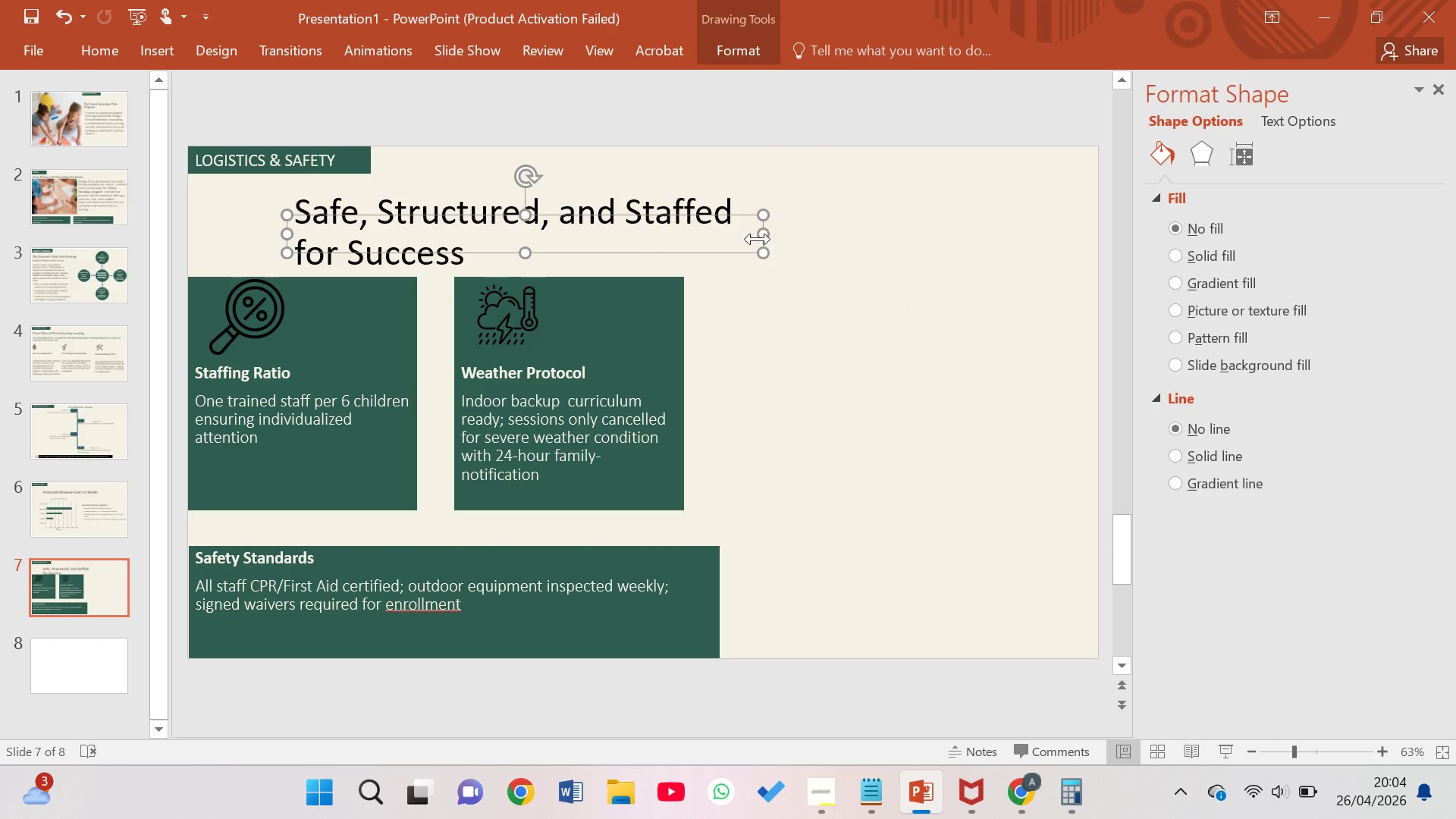 
left_click_drag(start_coordinate=[755, 239], to_coordinate=[696, 237])
 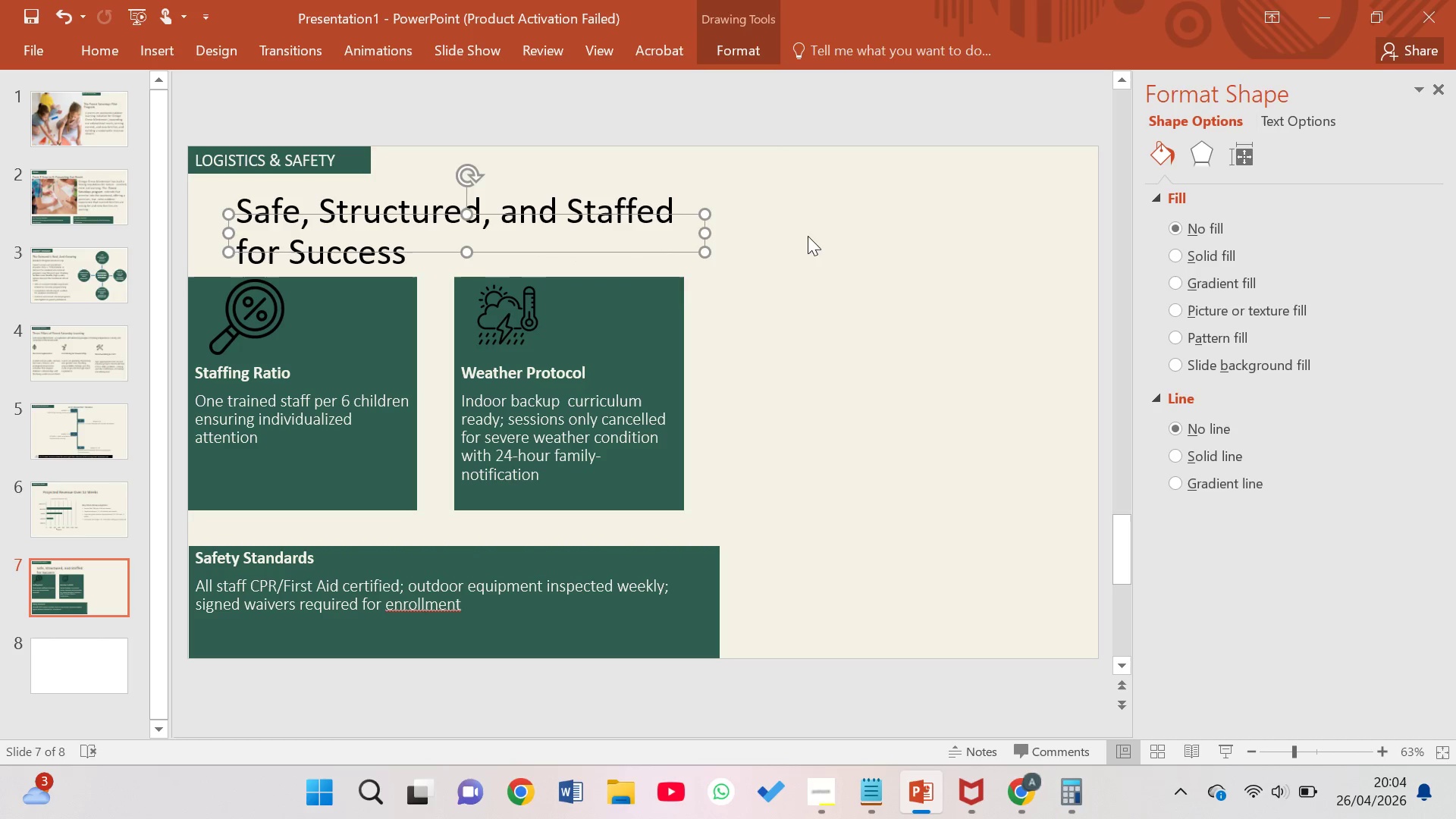 
left_click([815, 241])
 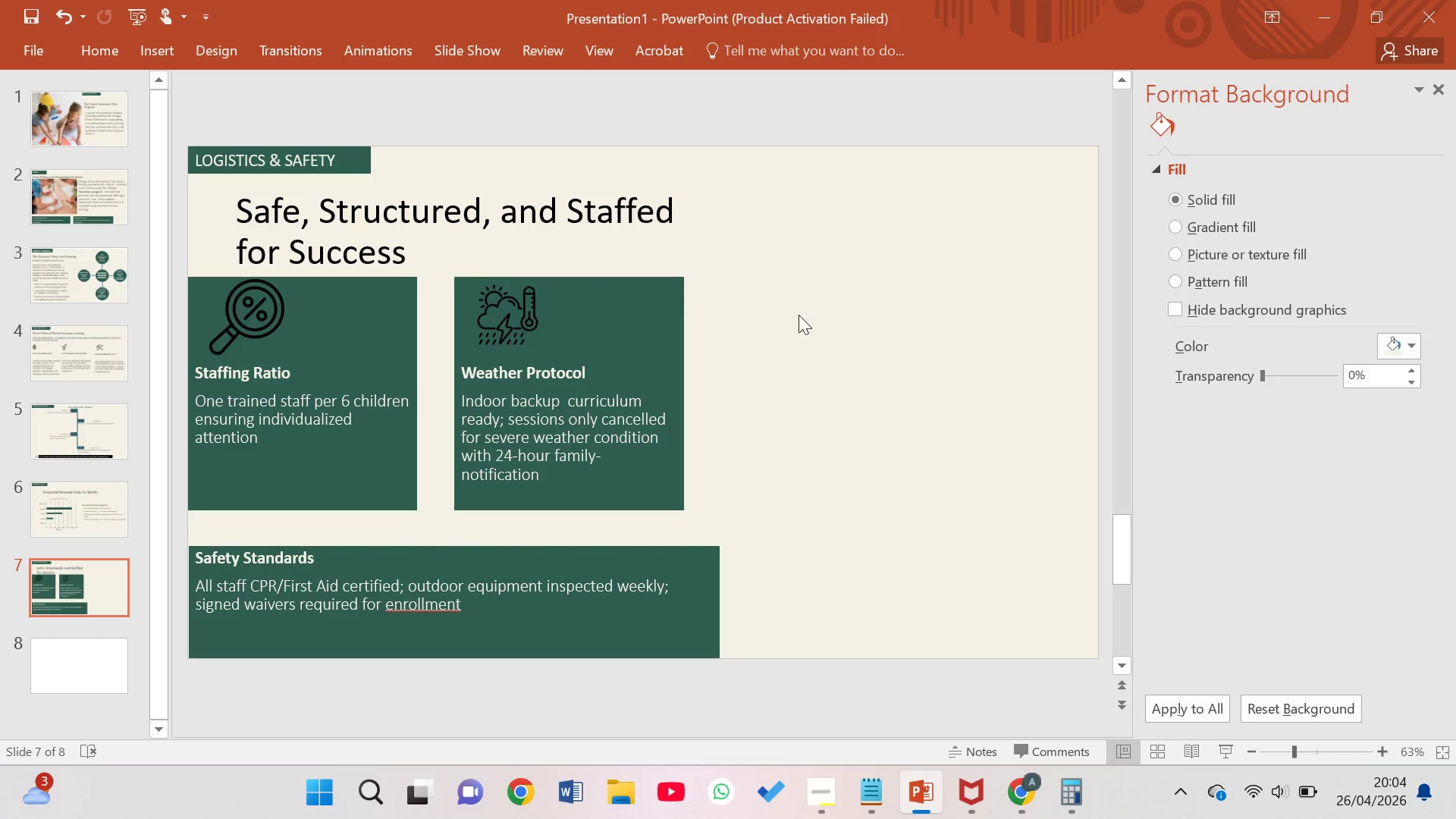 
wait(5.33)
 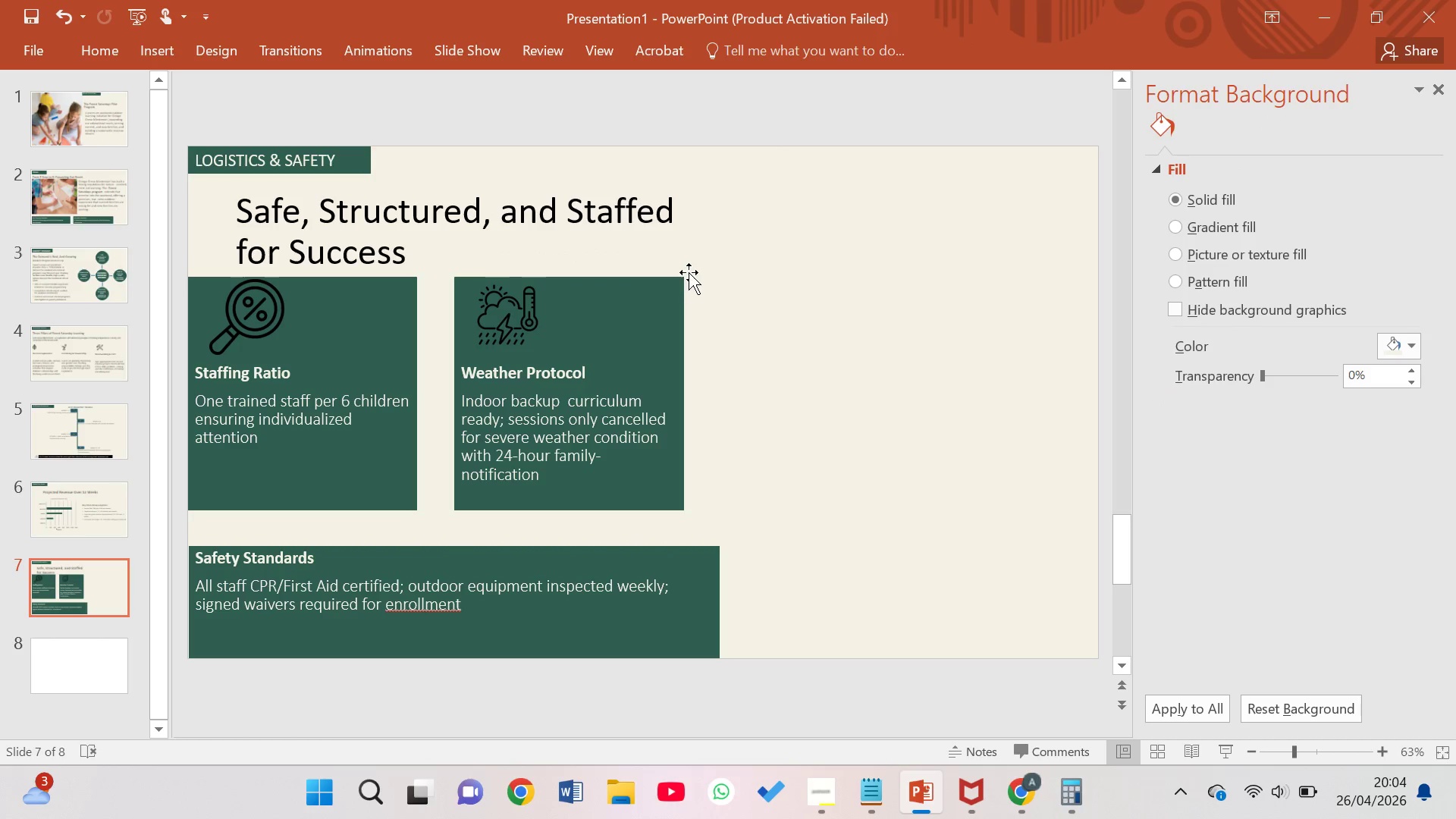 
left_click([666, 381])
 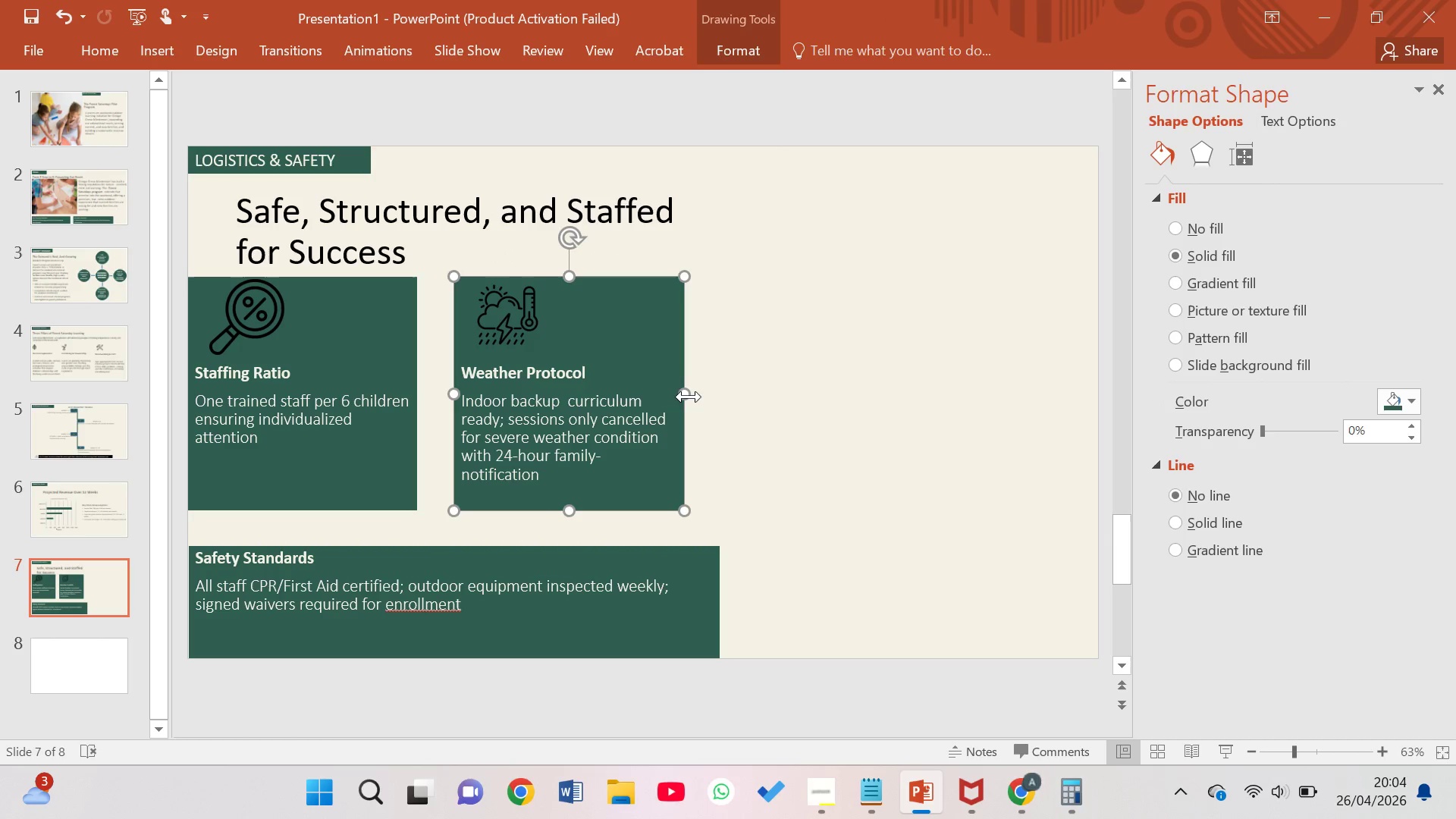 
left_click_drag(start_coordinate=[690, 398], to_coordinate=[718, 425])
 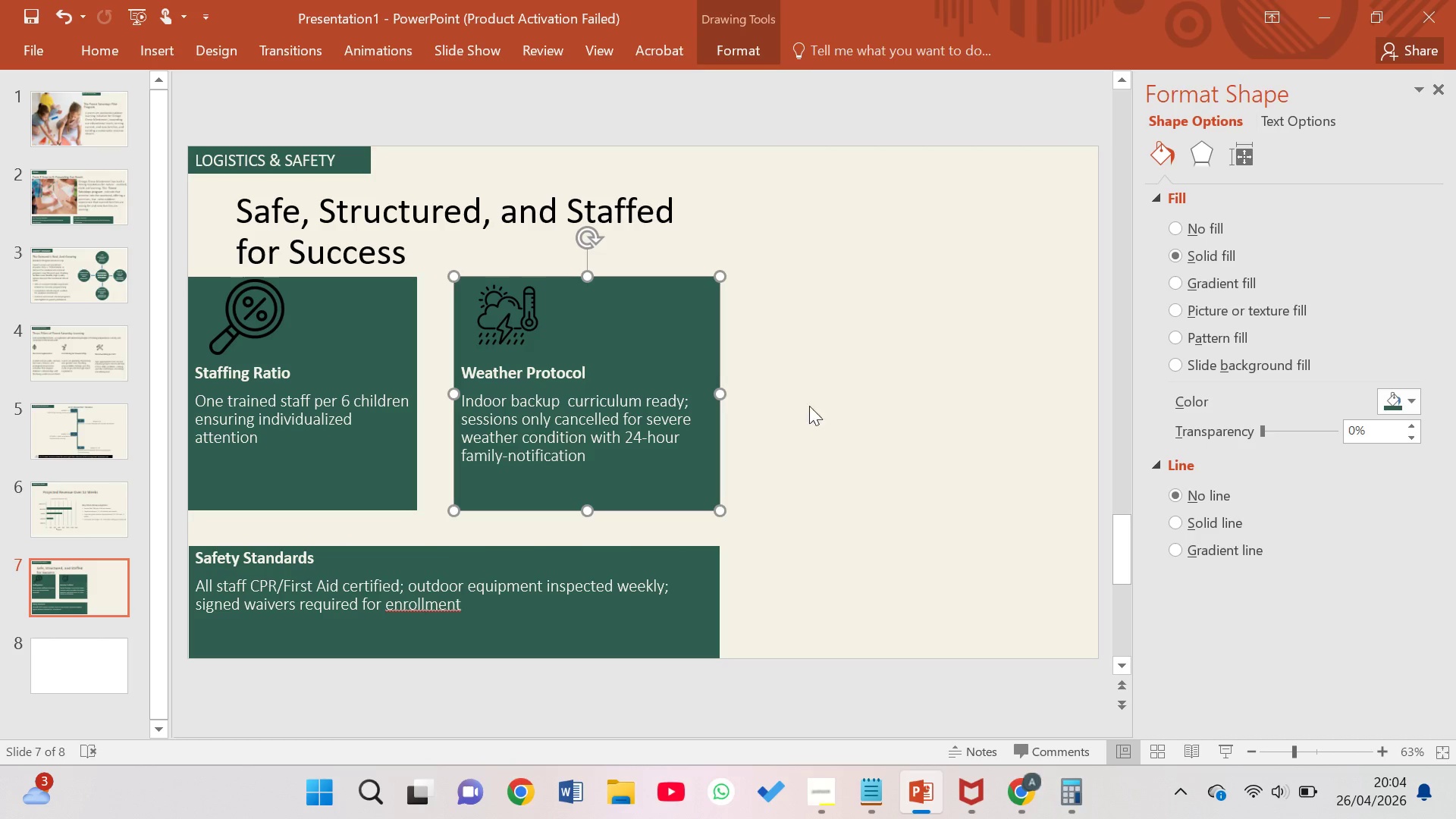 
left_click([828, 398])
 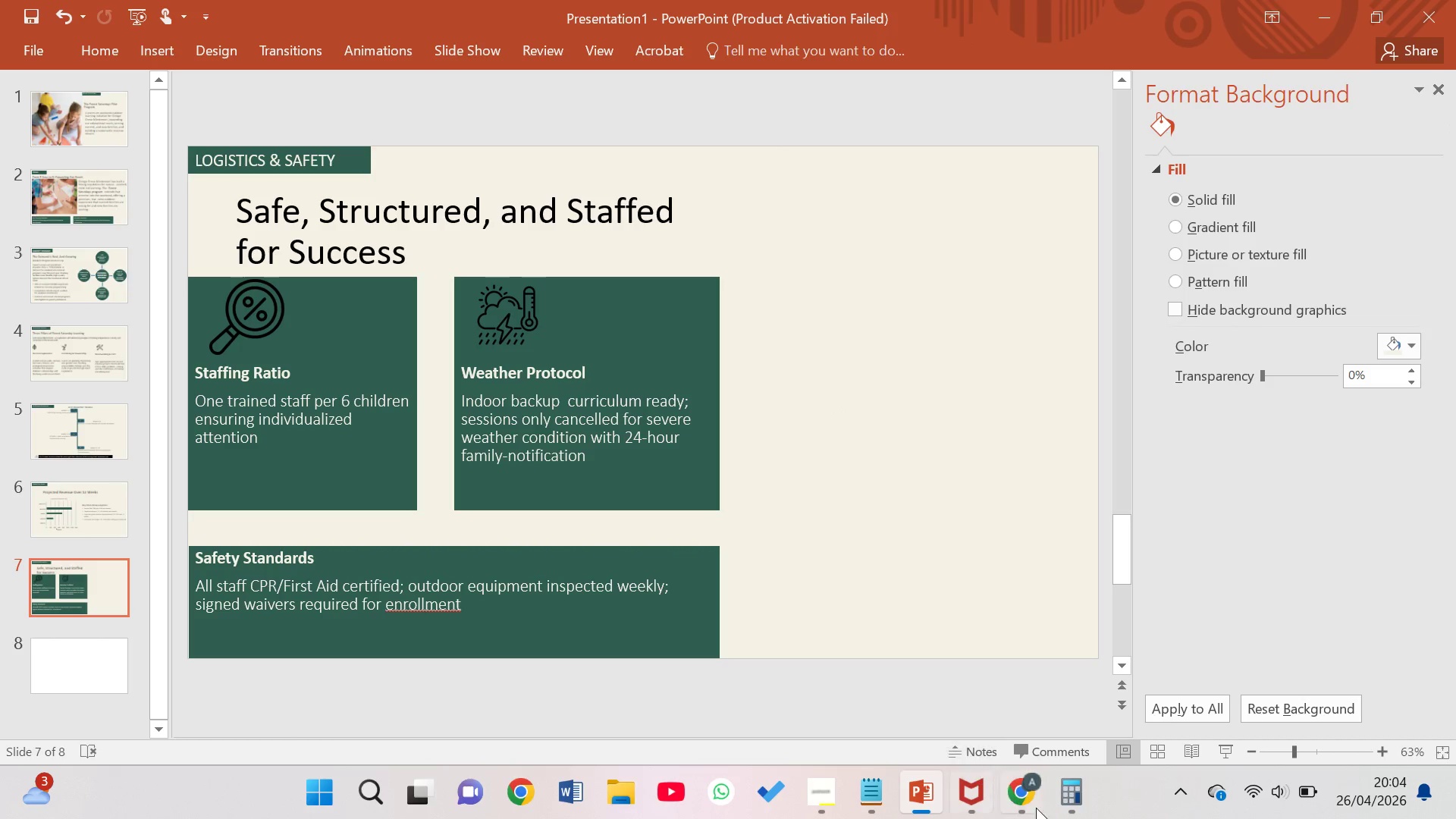 
left_click([996, 670])
 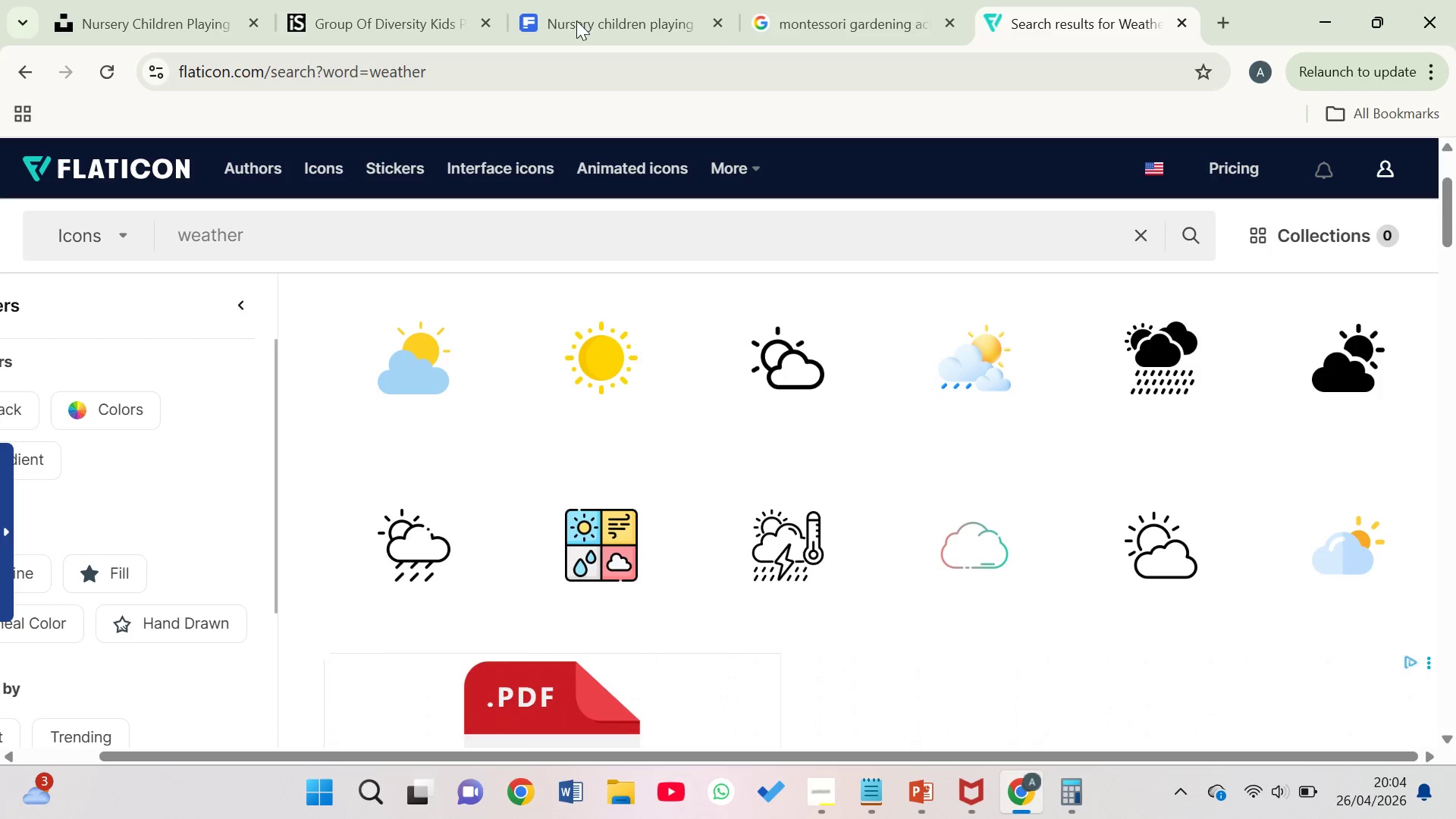 
left_click([592, 15])
 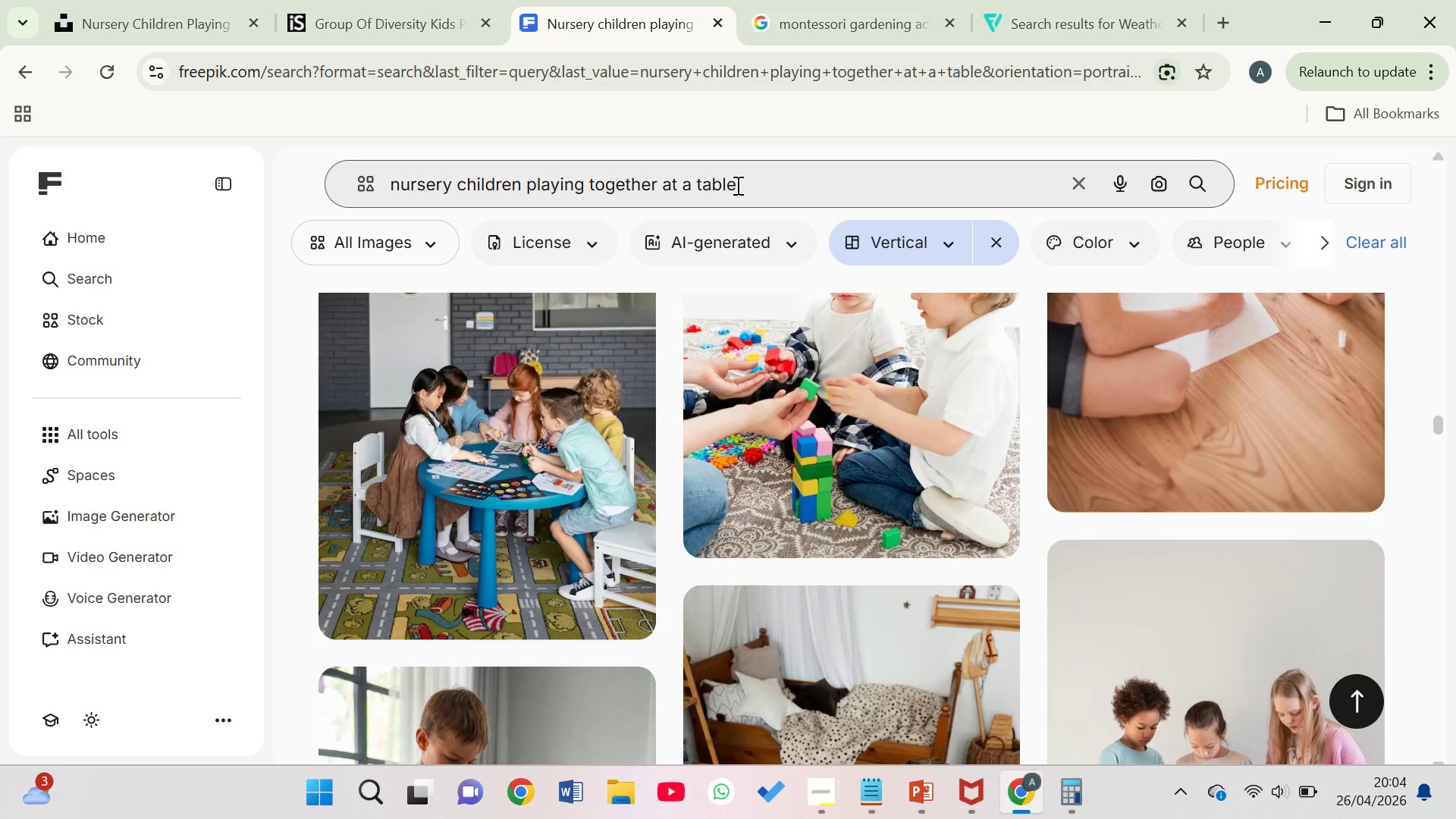 
left_click([736, 185])
 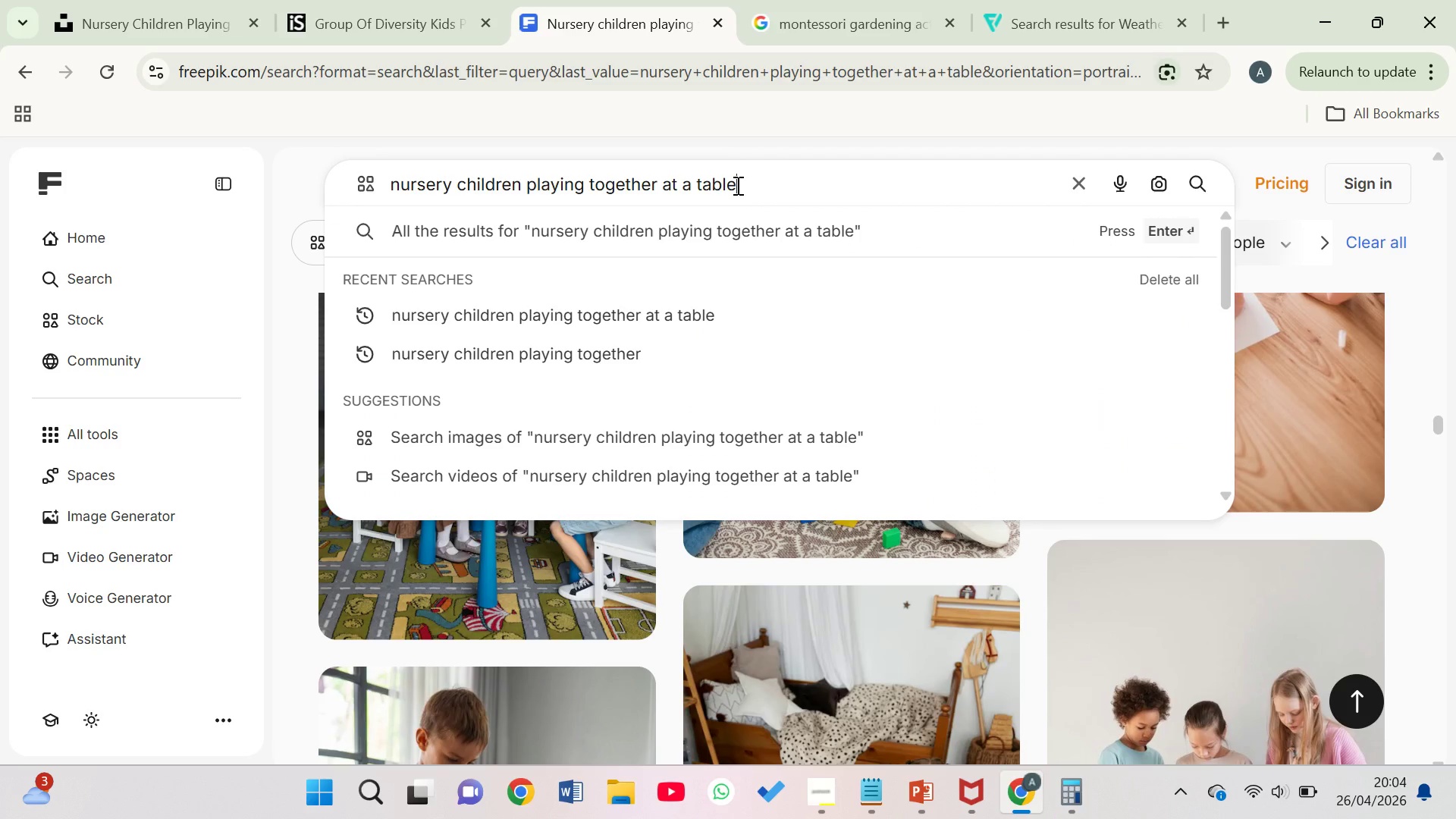 
type( with a r)
key(Backspace)
key(Backspace)
key(Backspace)
type(one teacher)
 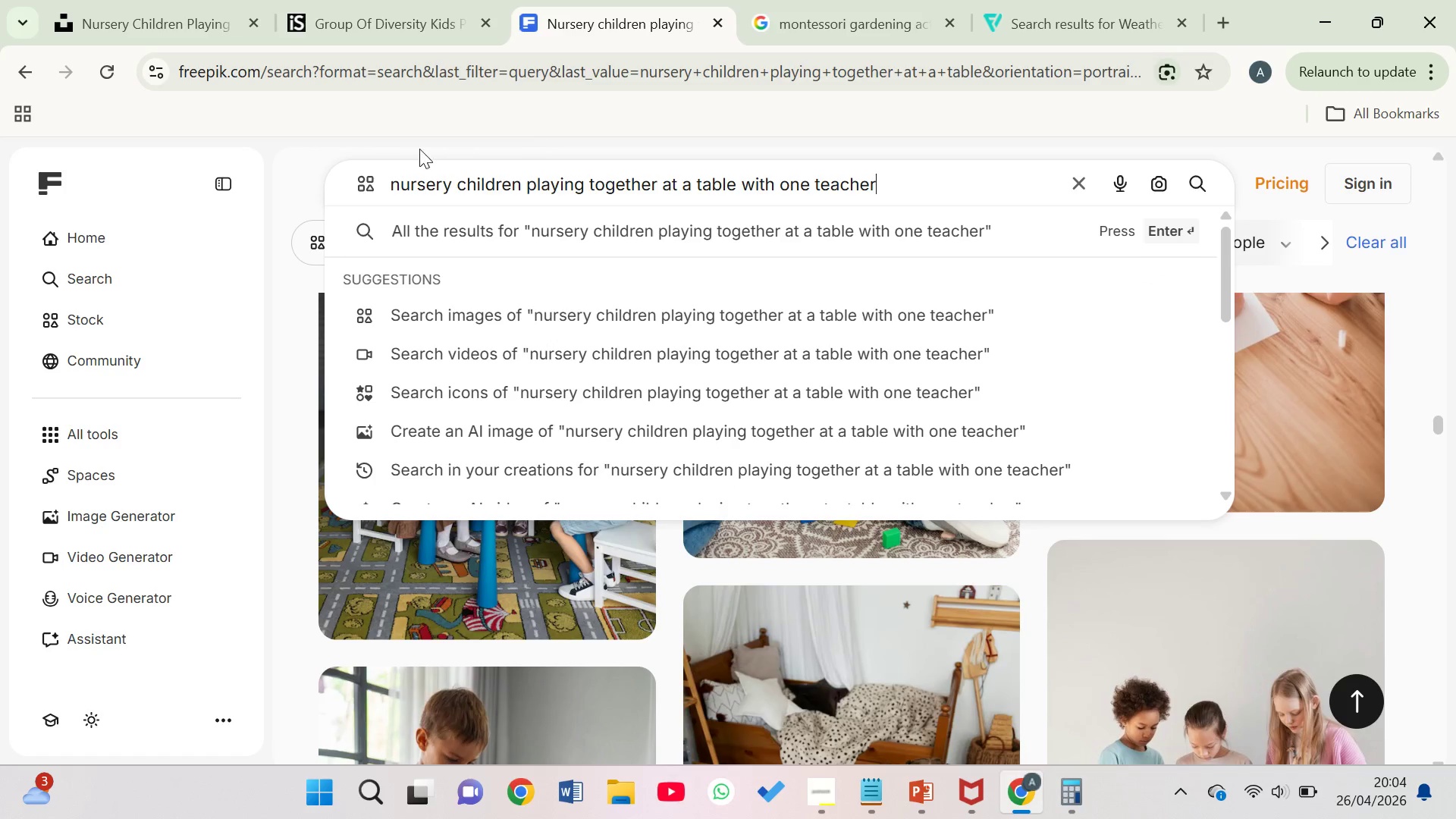 
left_click([401, 177])
 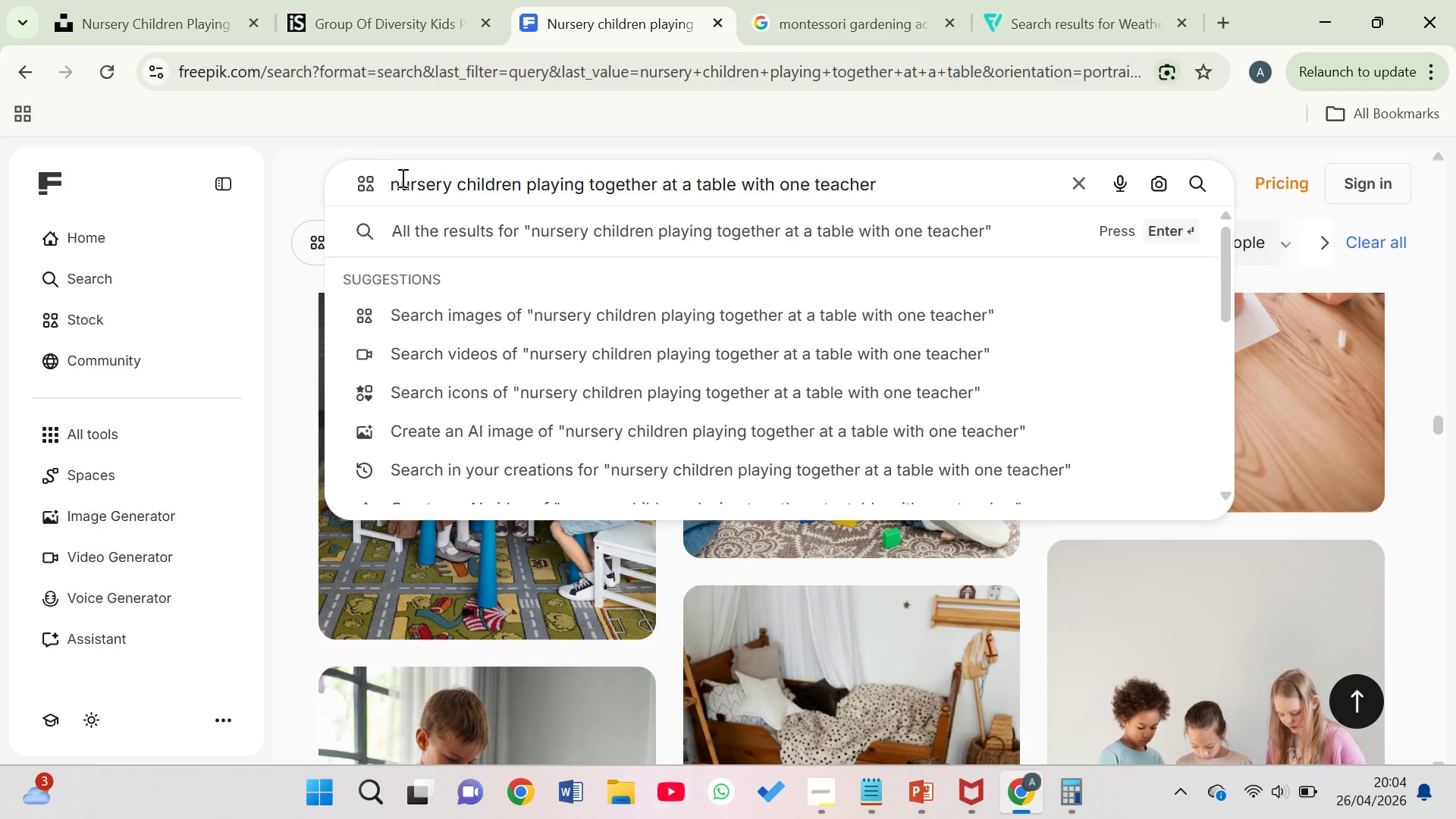 
key(ArrowLeft)
 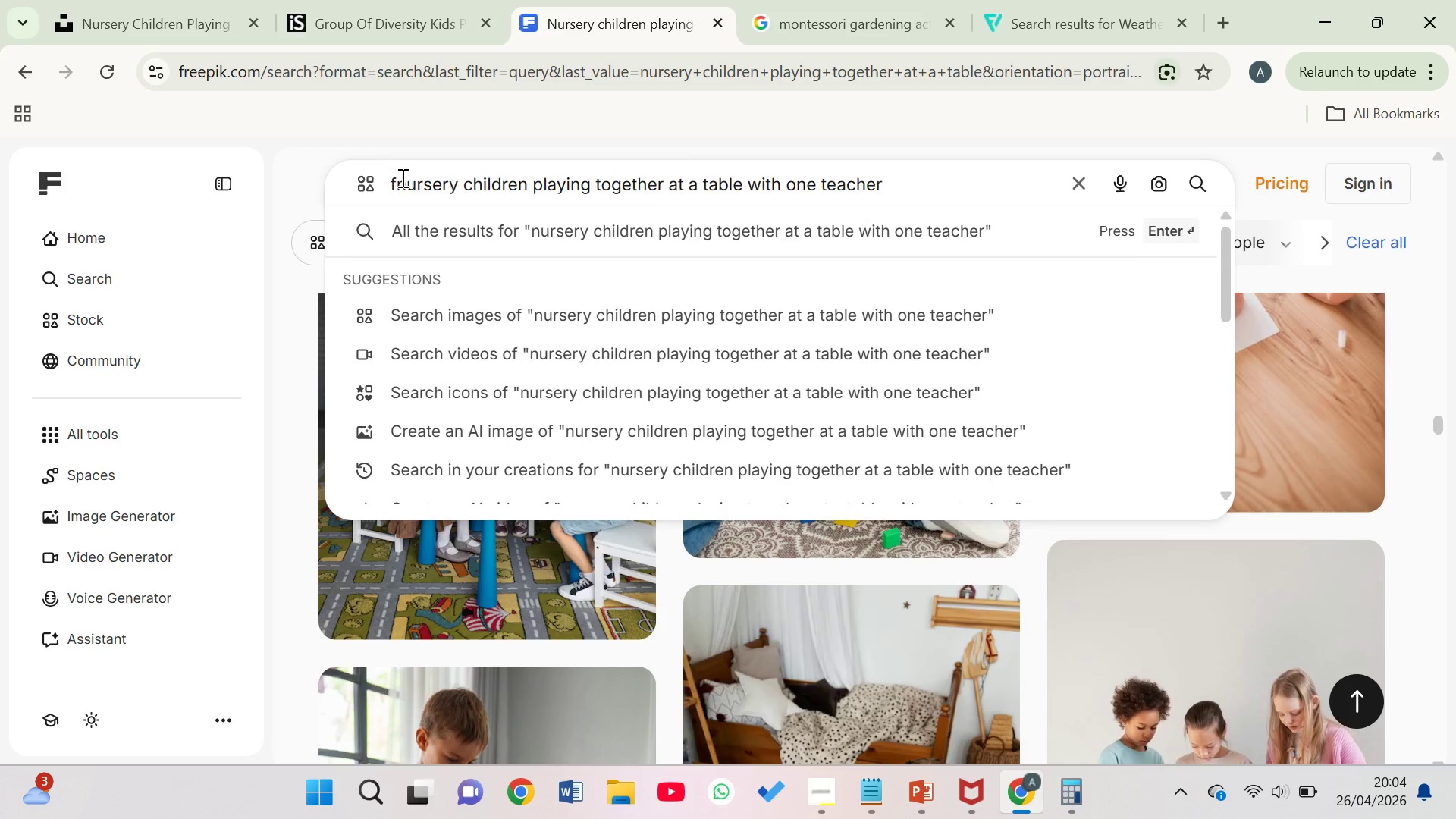 
type(fivr)
key(Backspace)
type(e)
key(Backspace)
key(Backspace)
key(Backspace)
key(Backspace)
type(six )
 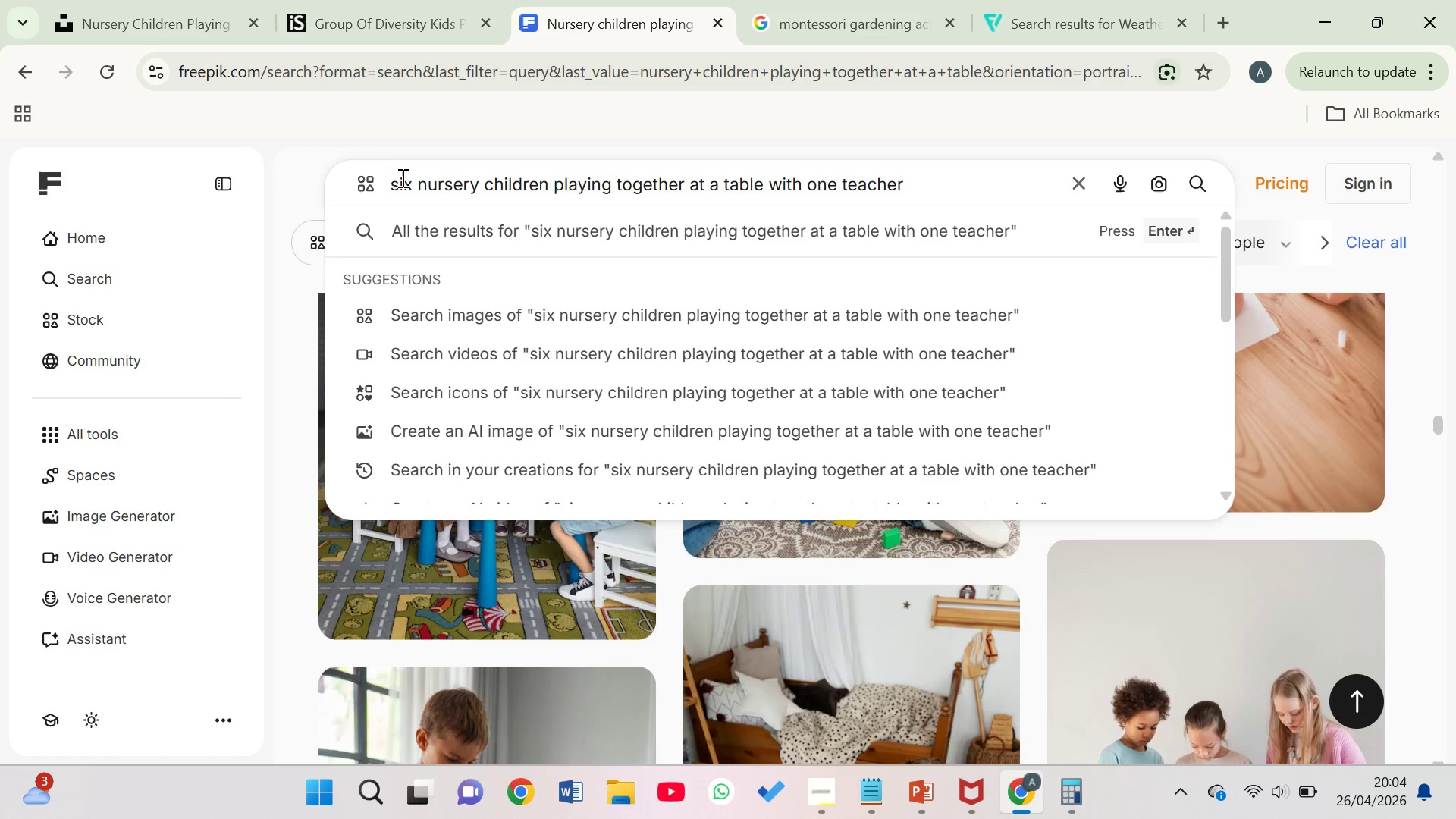 
key(Enter)
 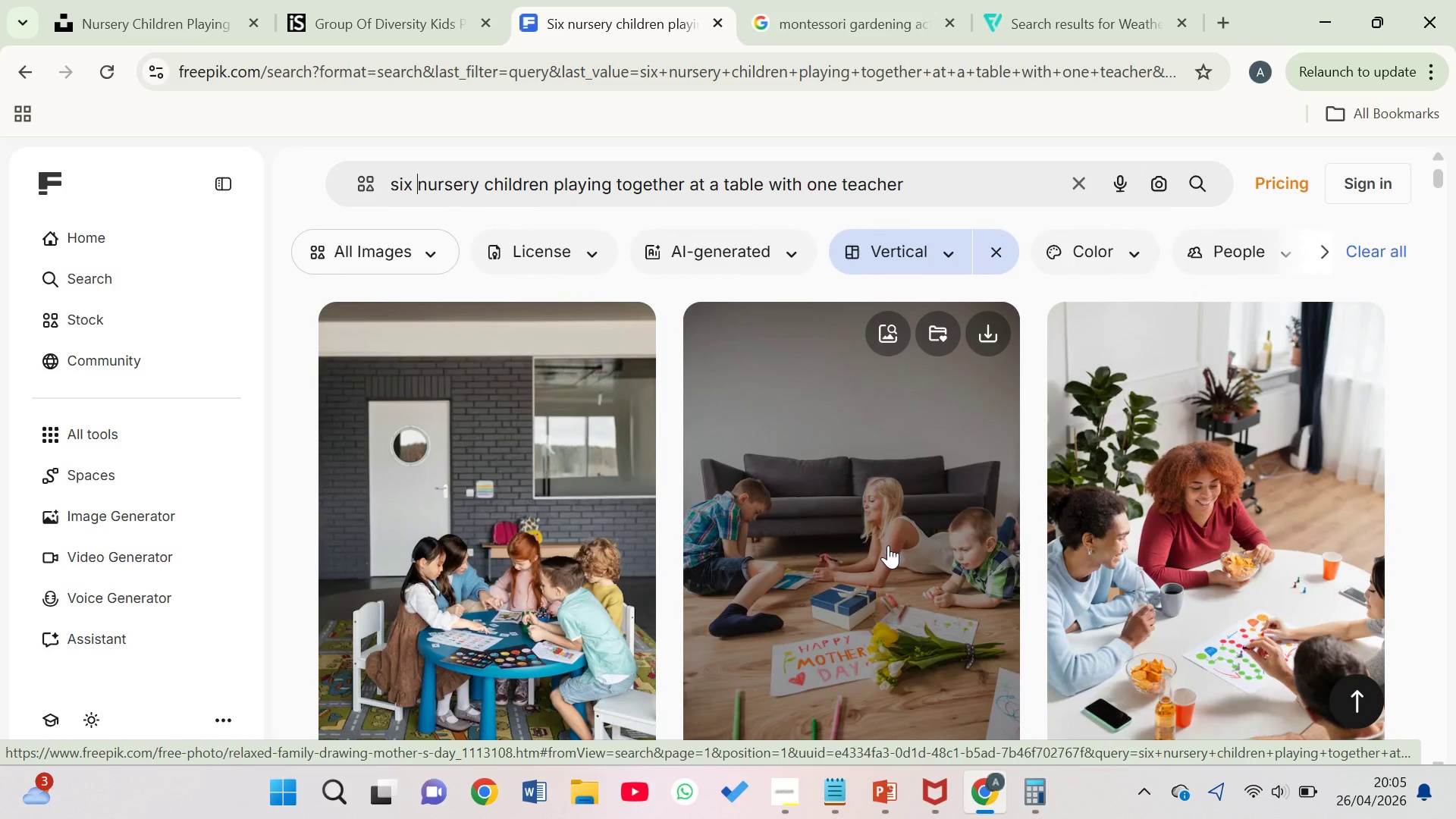 
wait(70.14)
 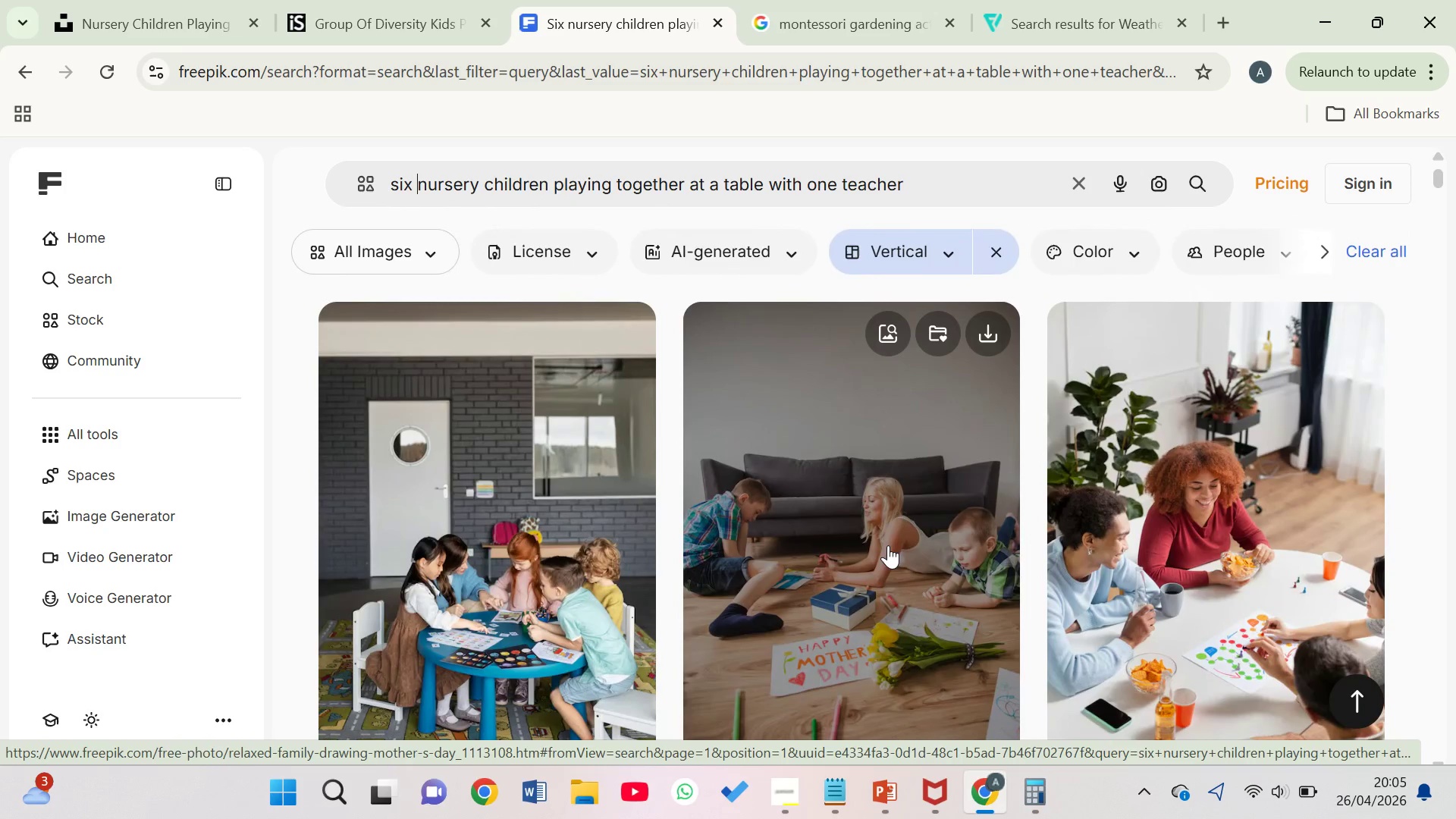 
left_click([623, 568])
 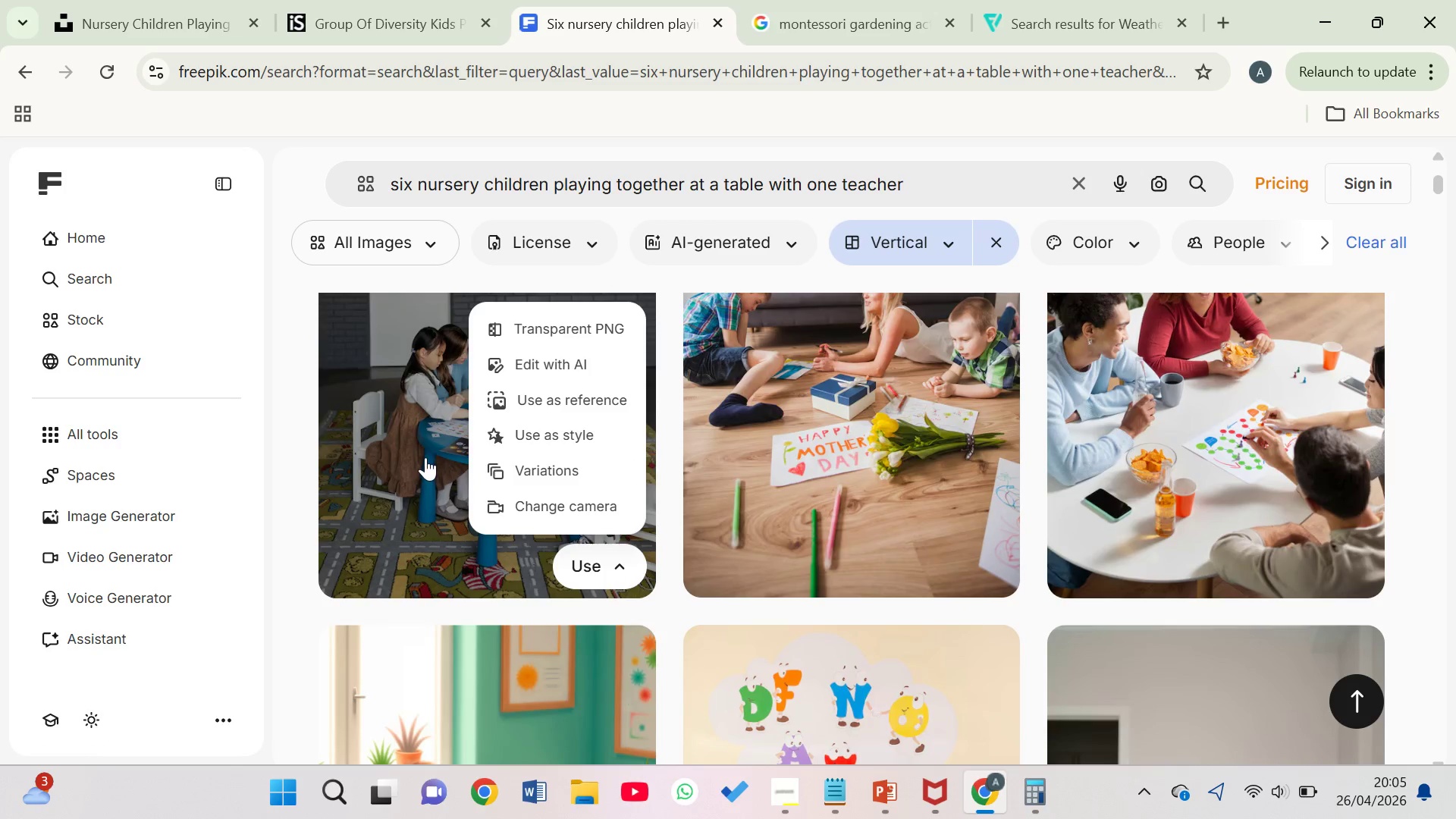 
left_click([425, 457])
 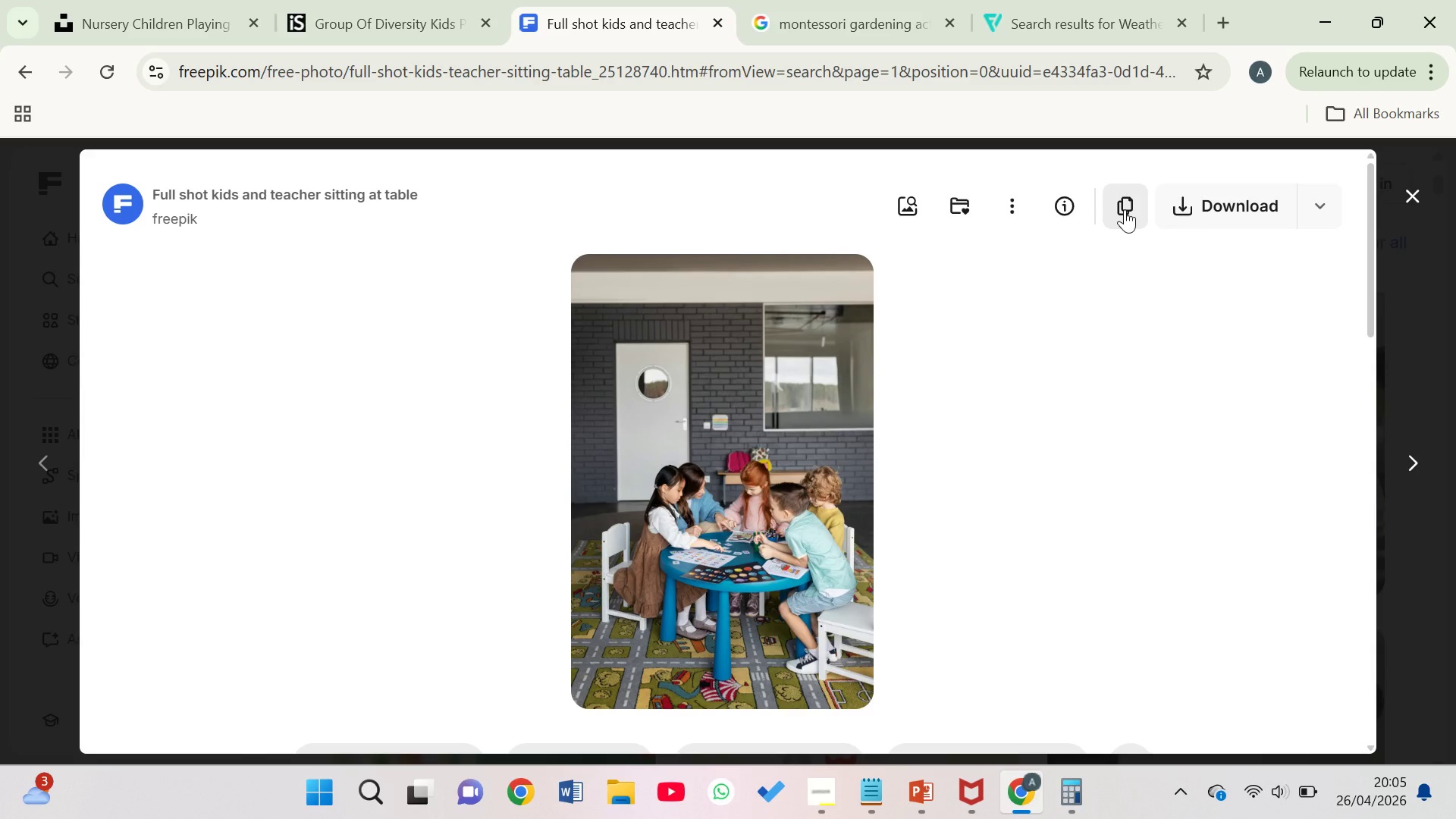 
left_click([1125, 209])
 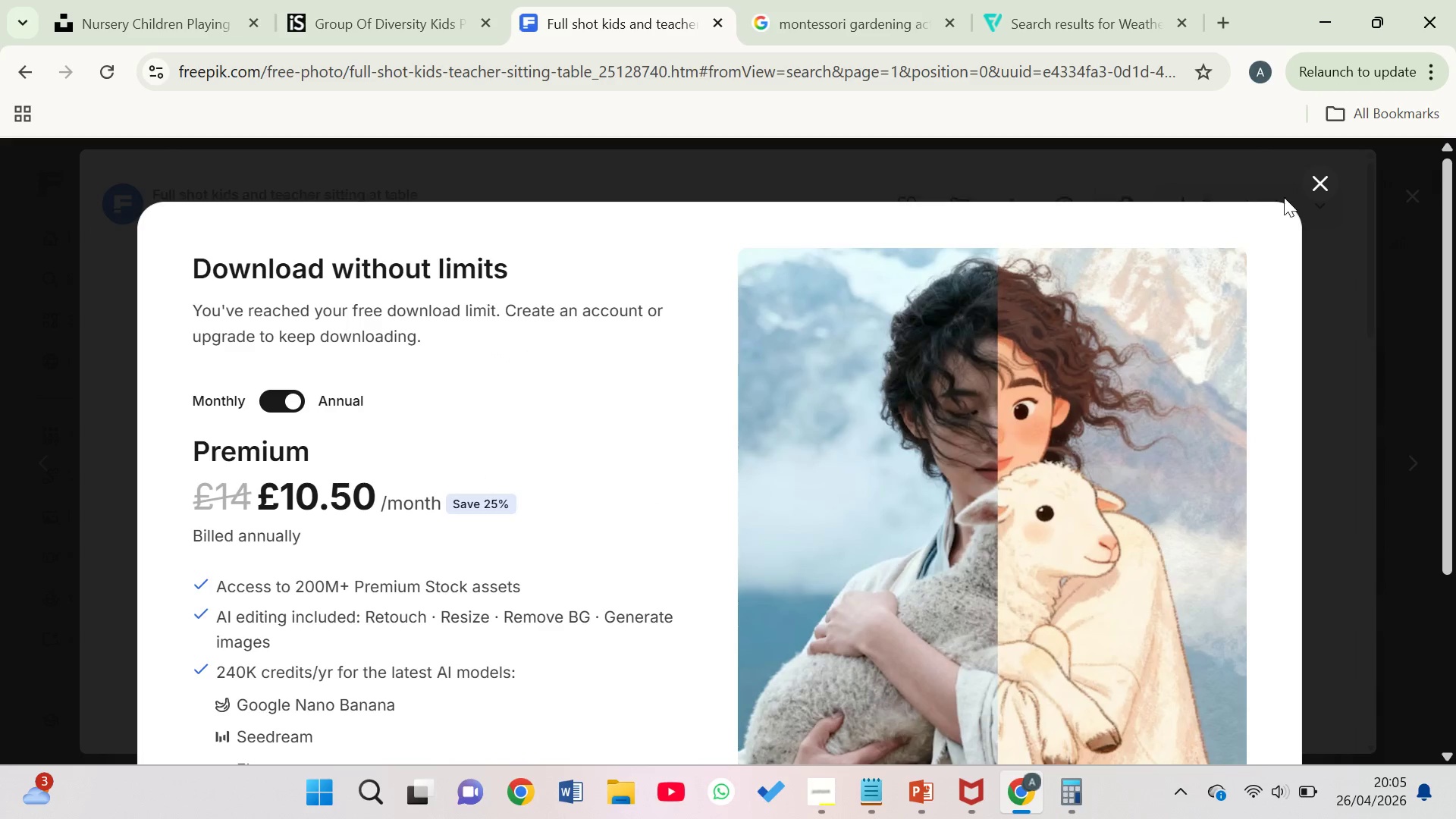 
left_click([1319, 189])
 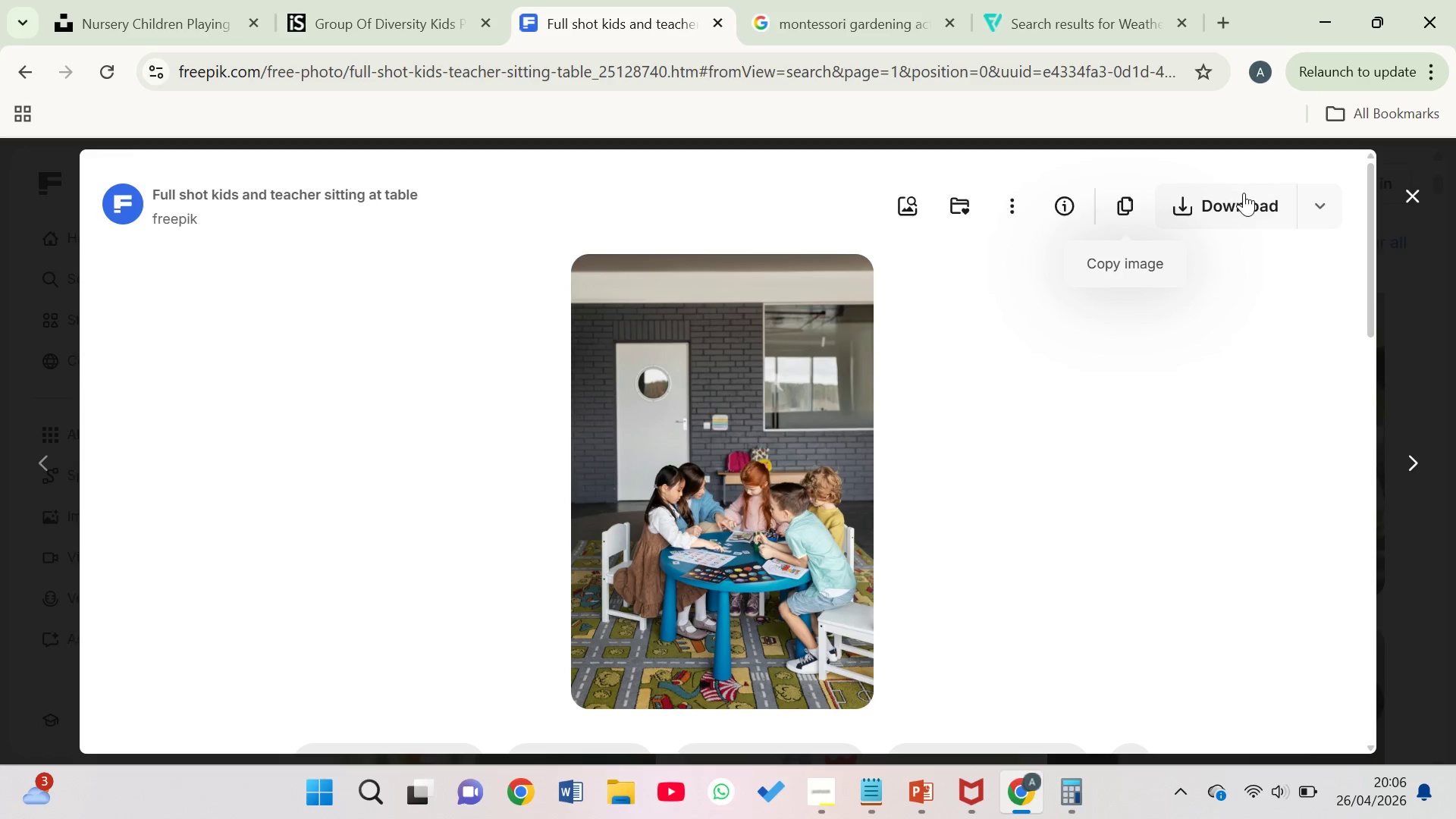 
left_click([1240, 194])
 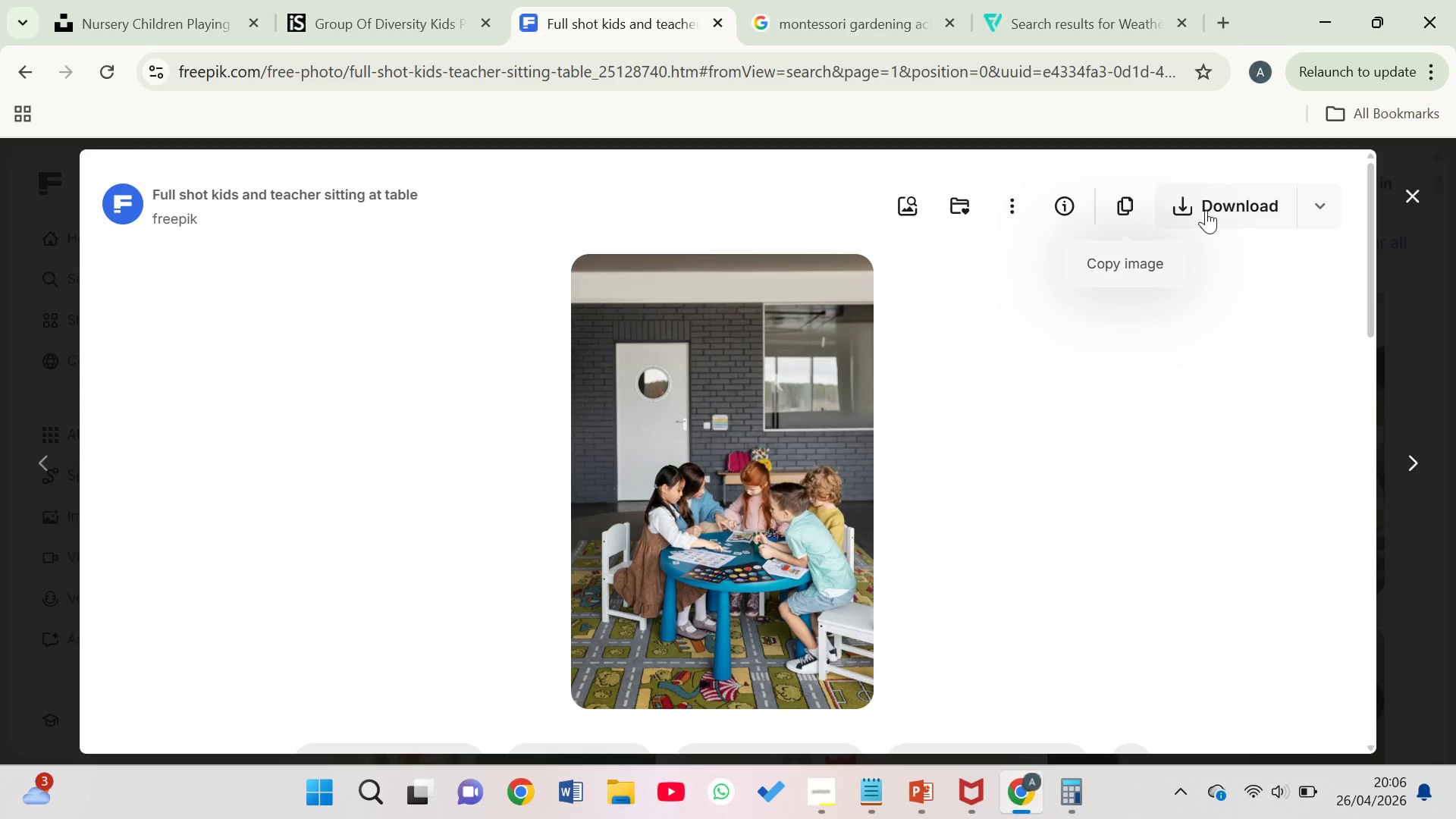 
left_click([1199, 212])
 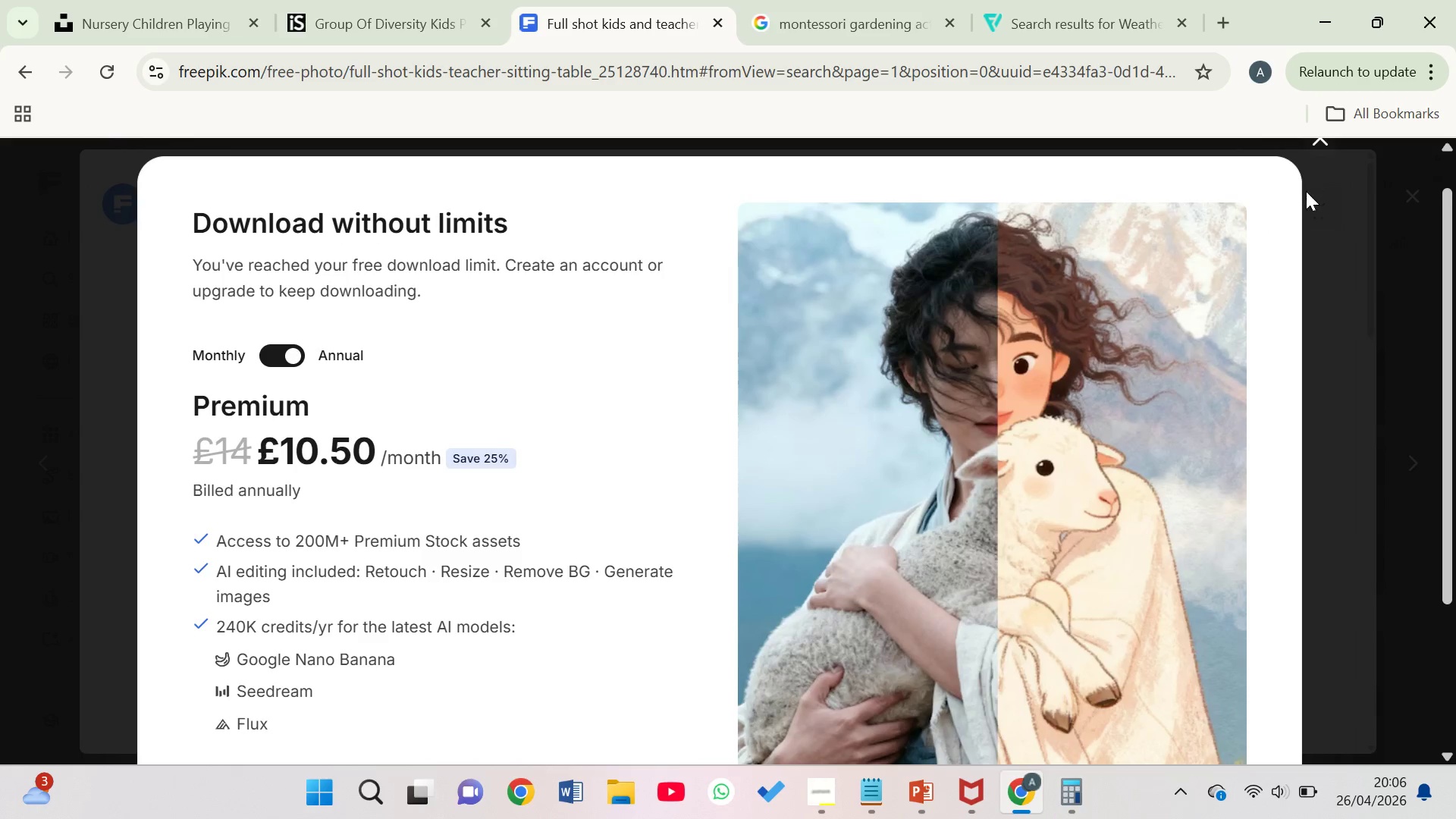 
left_click([1320, 146])
 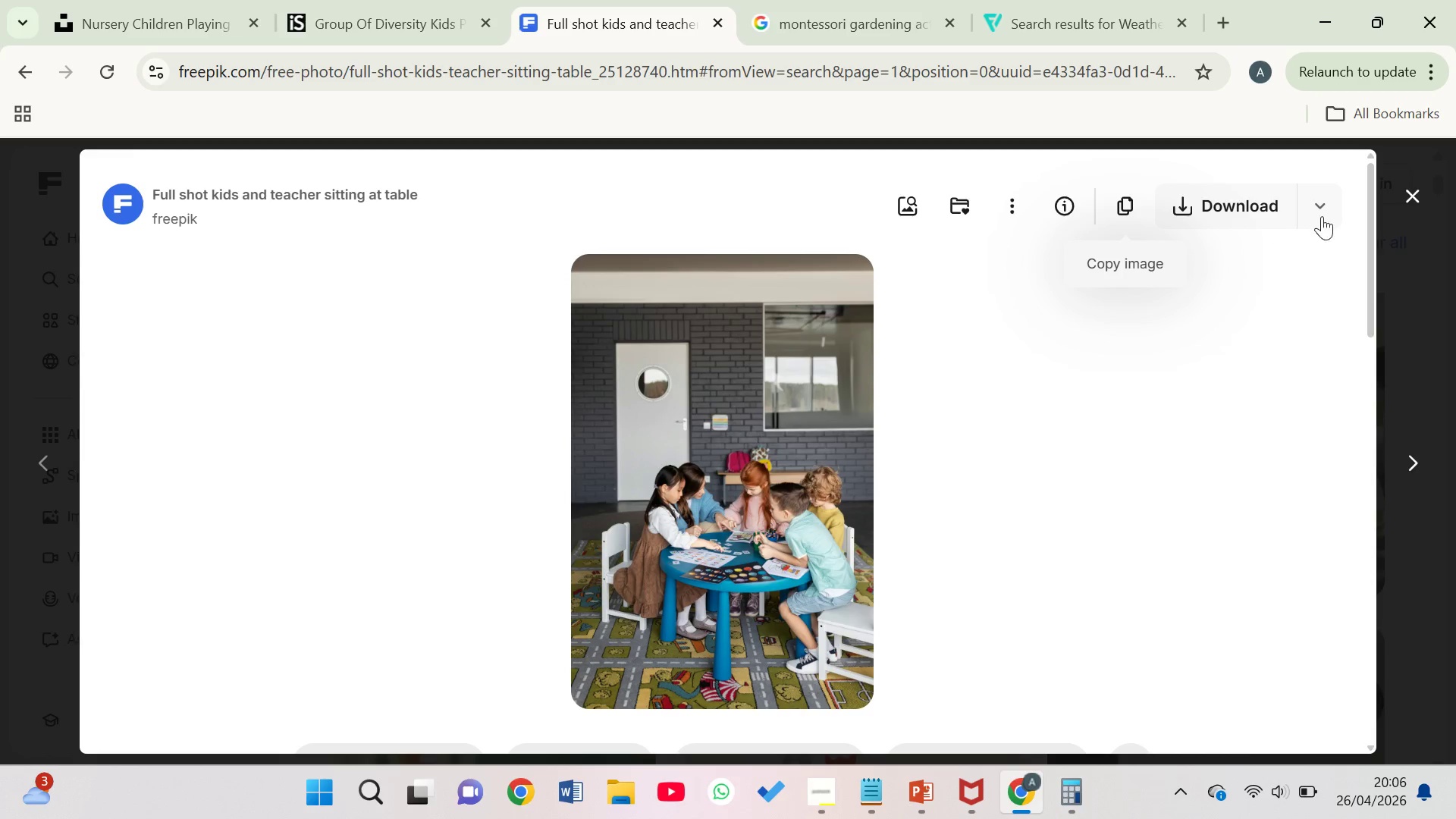 
left_click([1407, 183])
 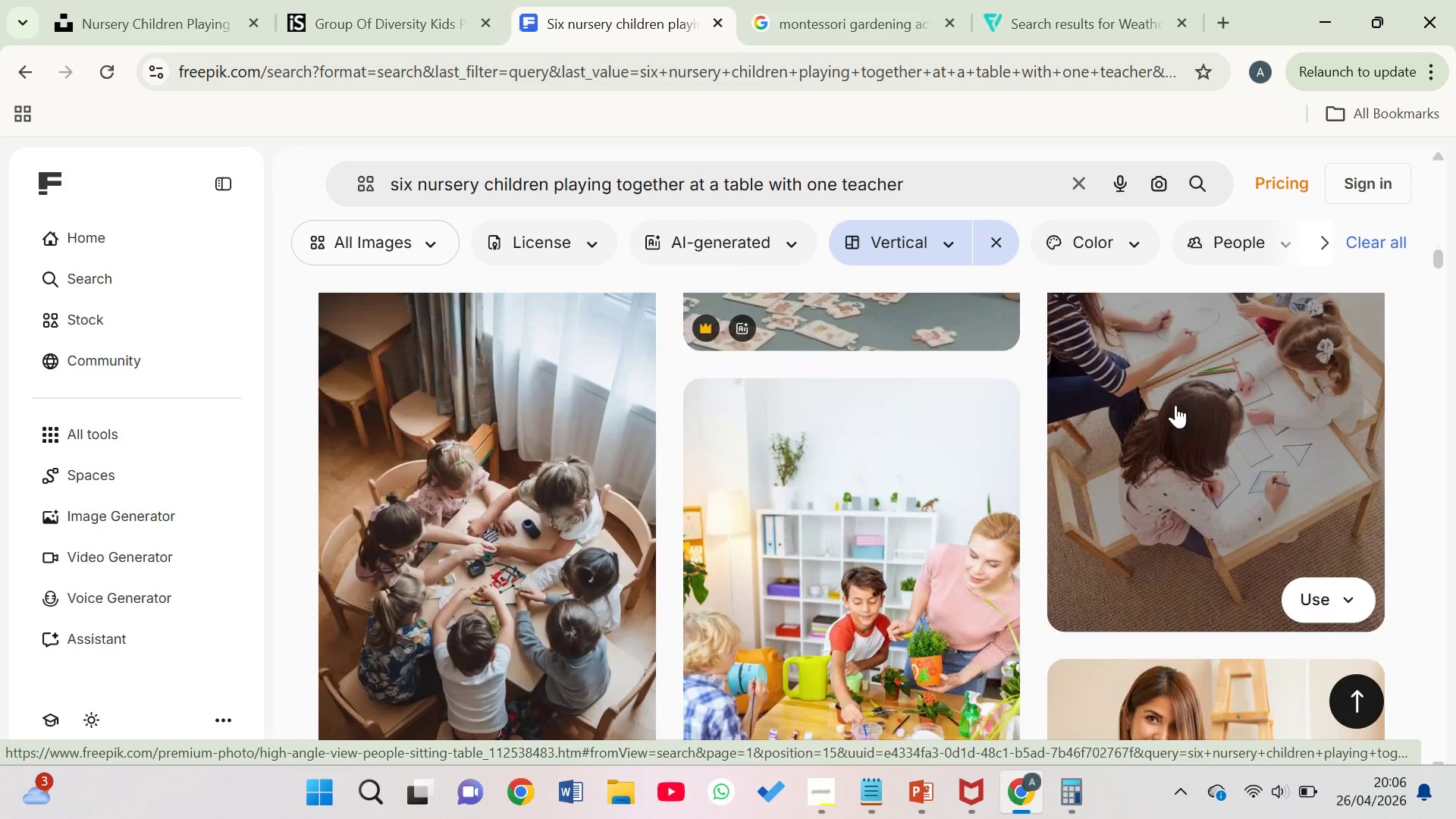 
wait(11.3)
 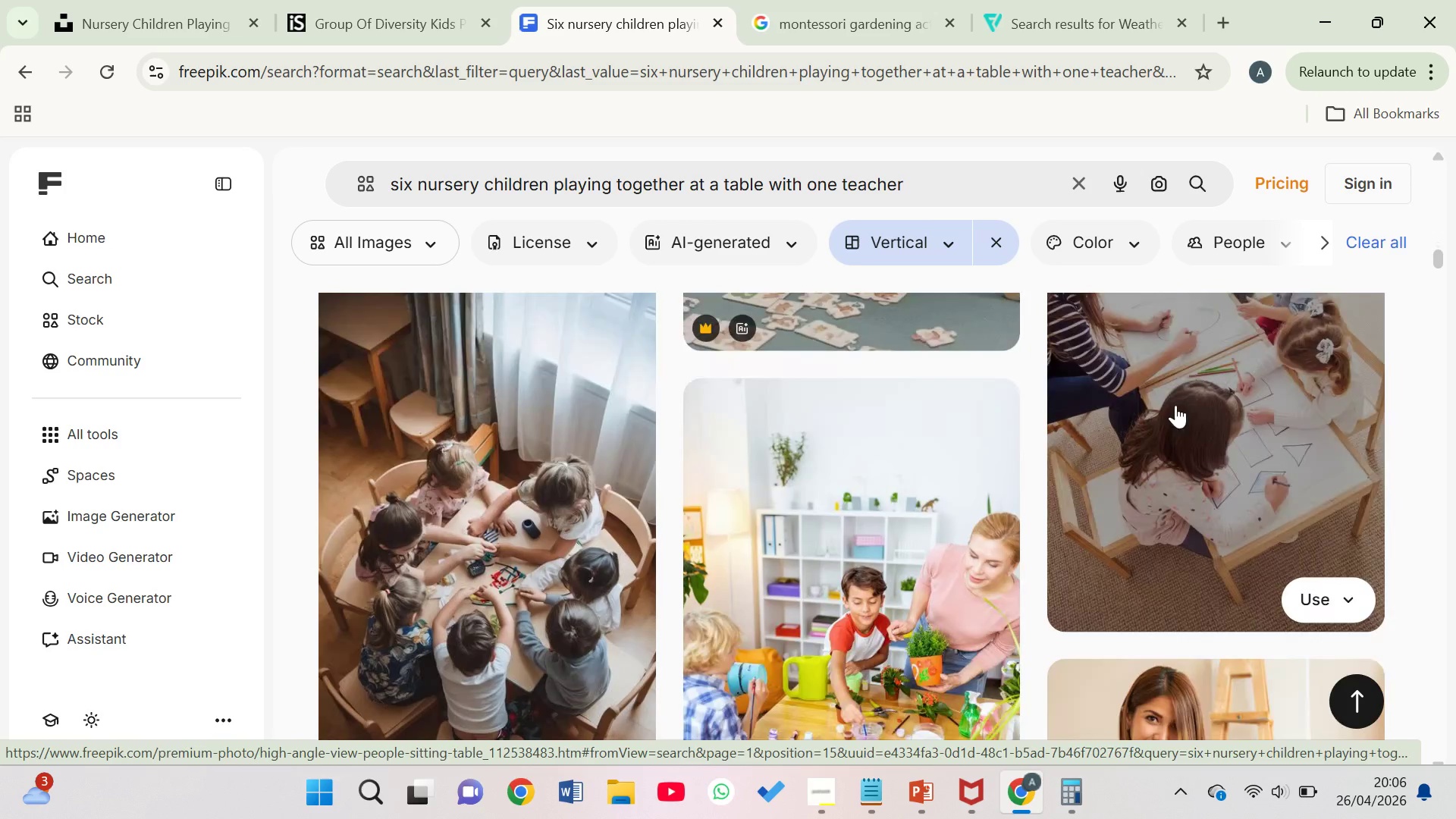 
right_click([911, 479])
 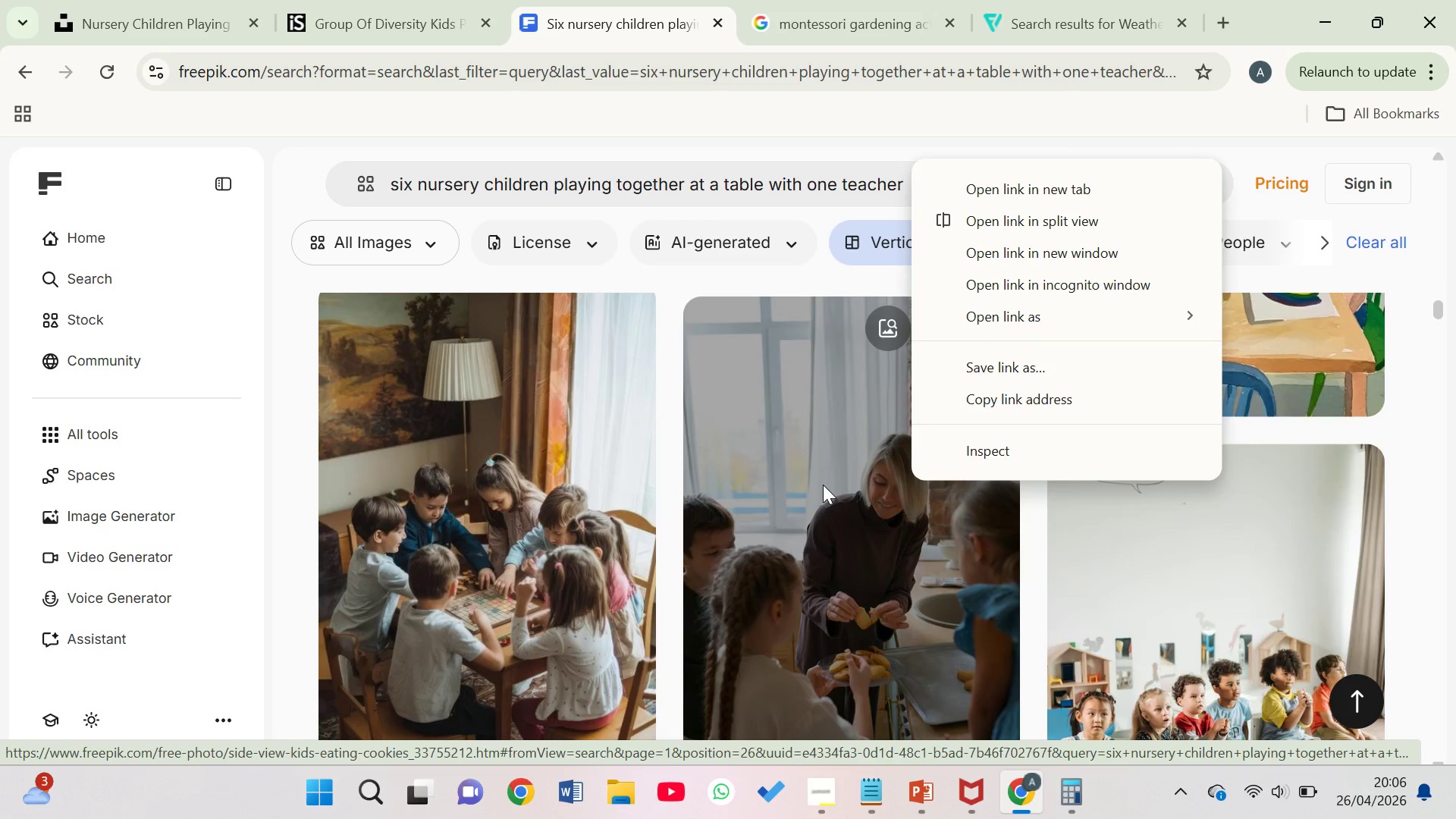 
left_click([823, 485])
 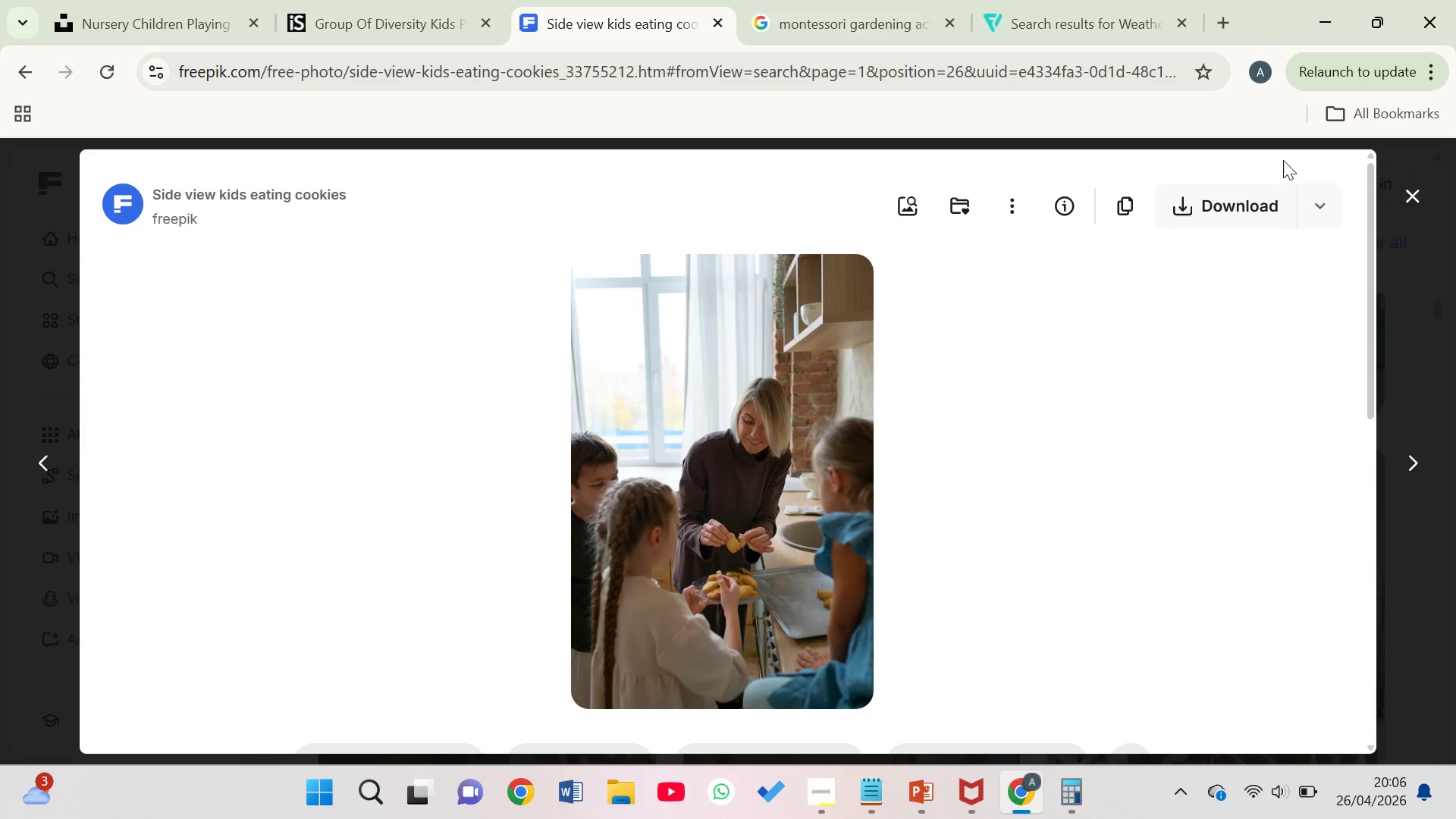 
left_click([1230, 208])
 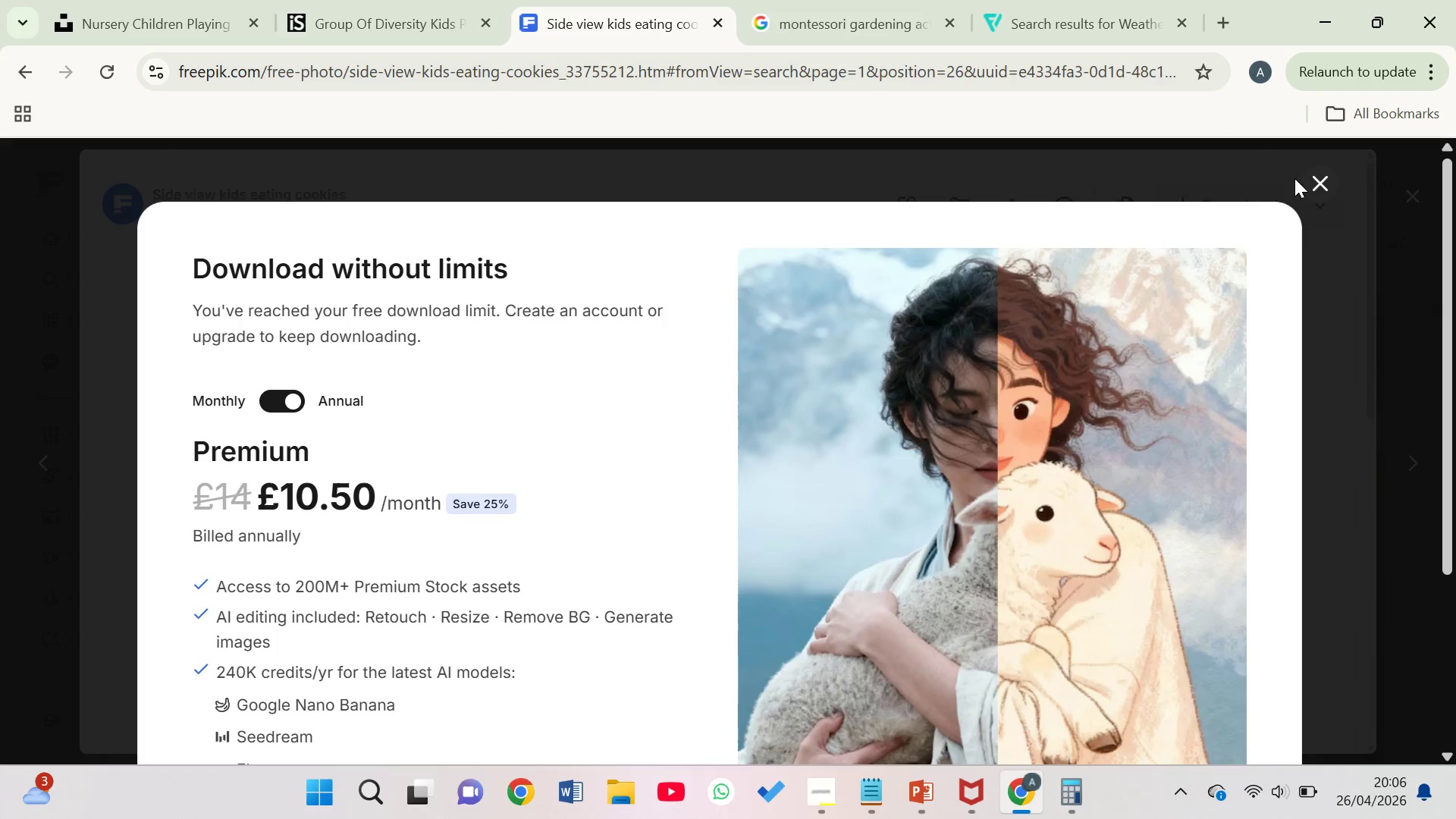 
left_click([1330, 193])
 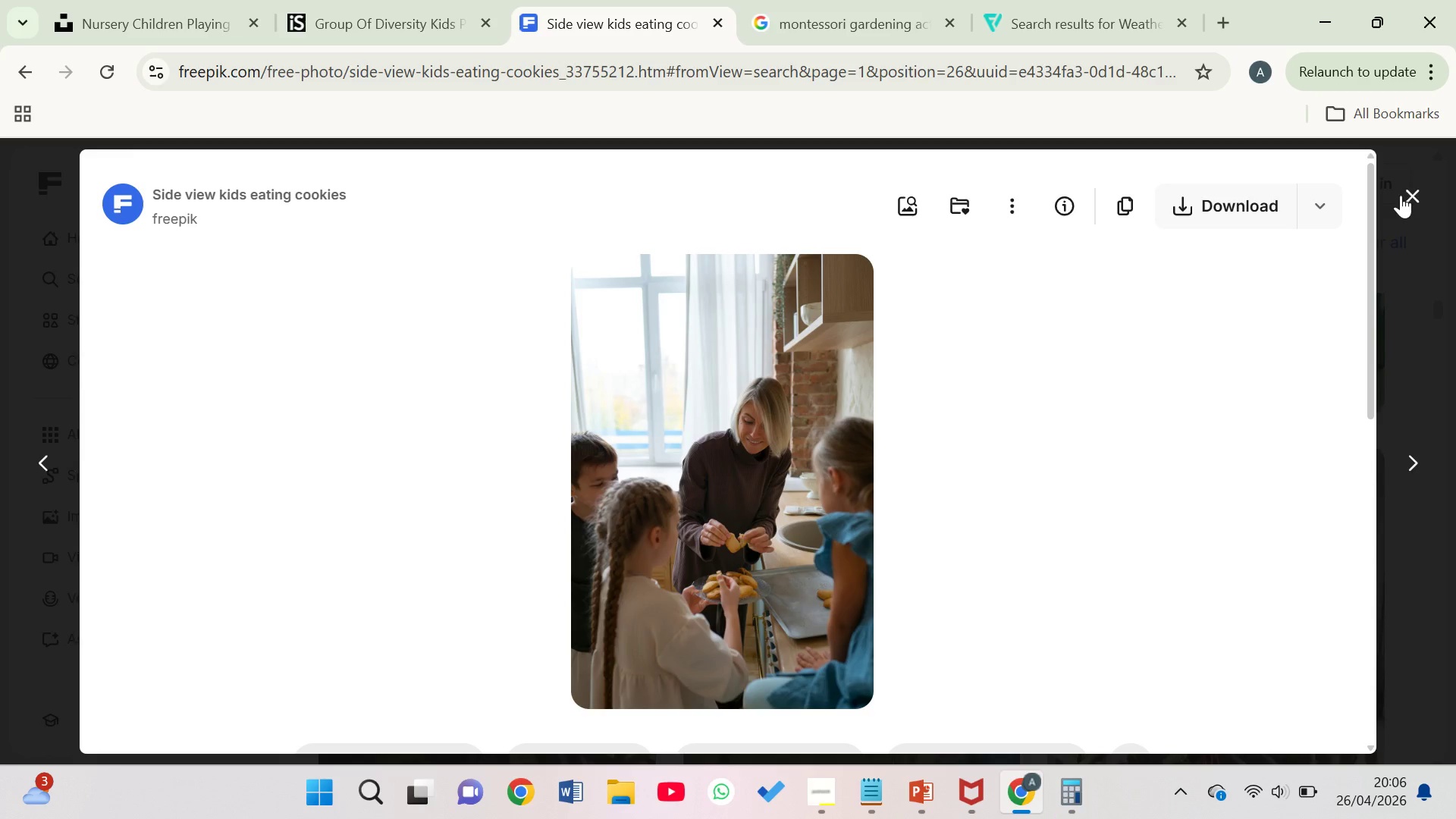 
left_click([1415, 196])
 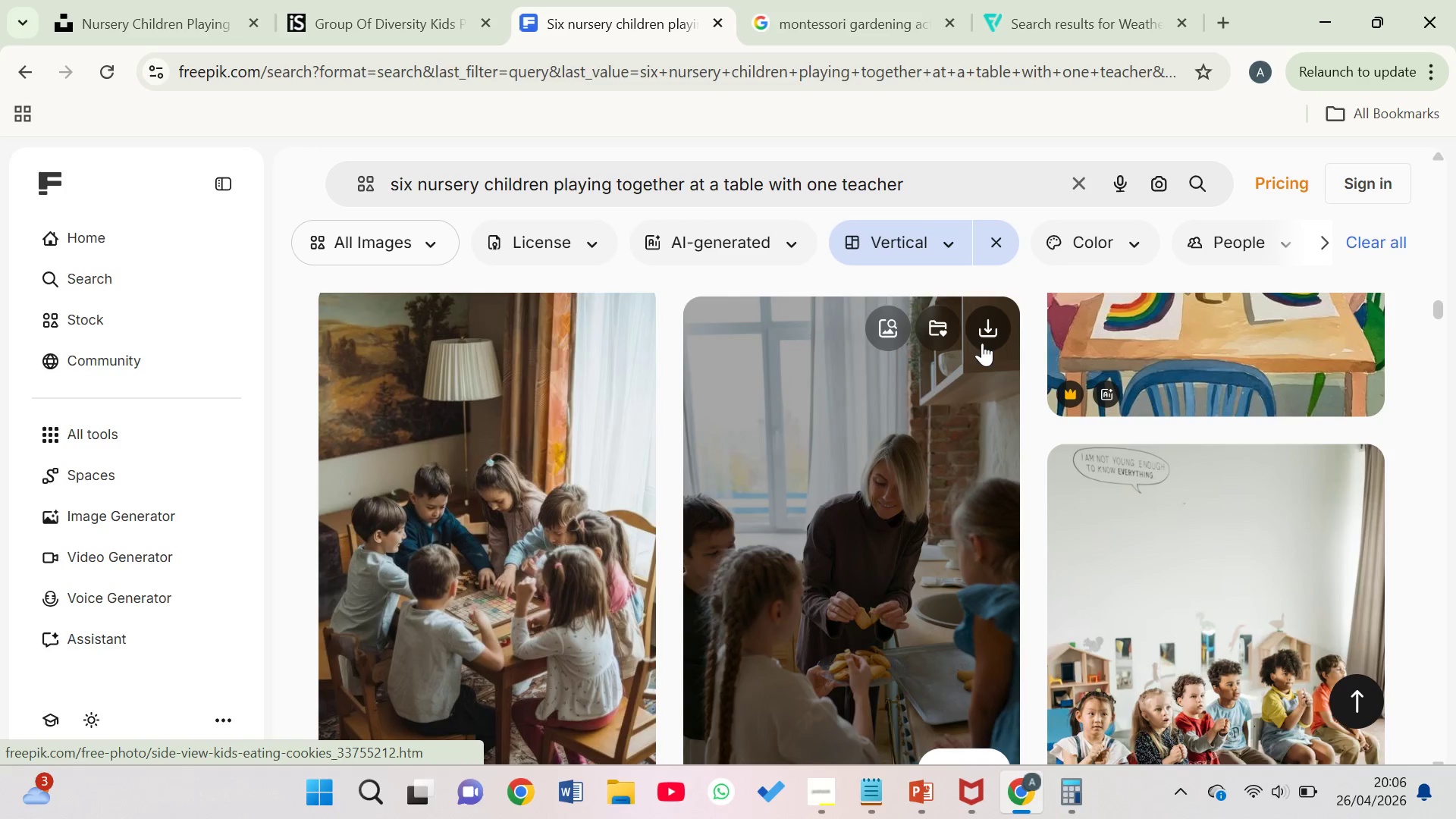 
left_click([985, 333])
 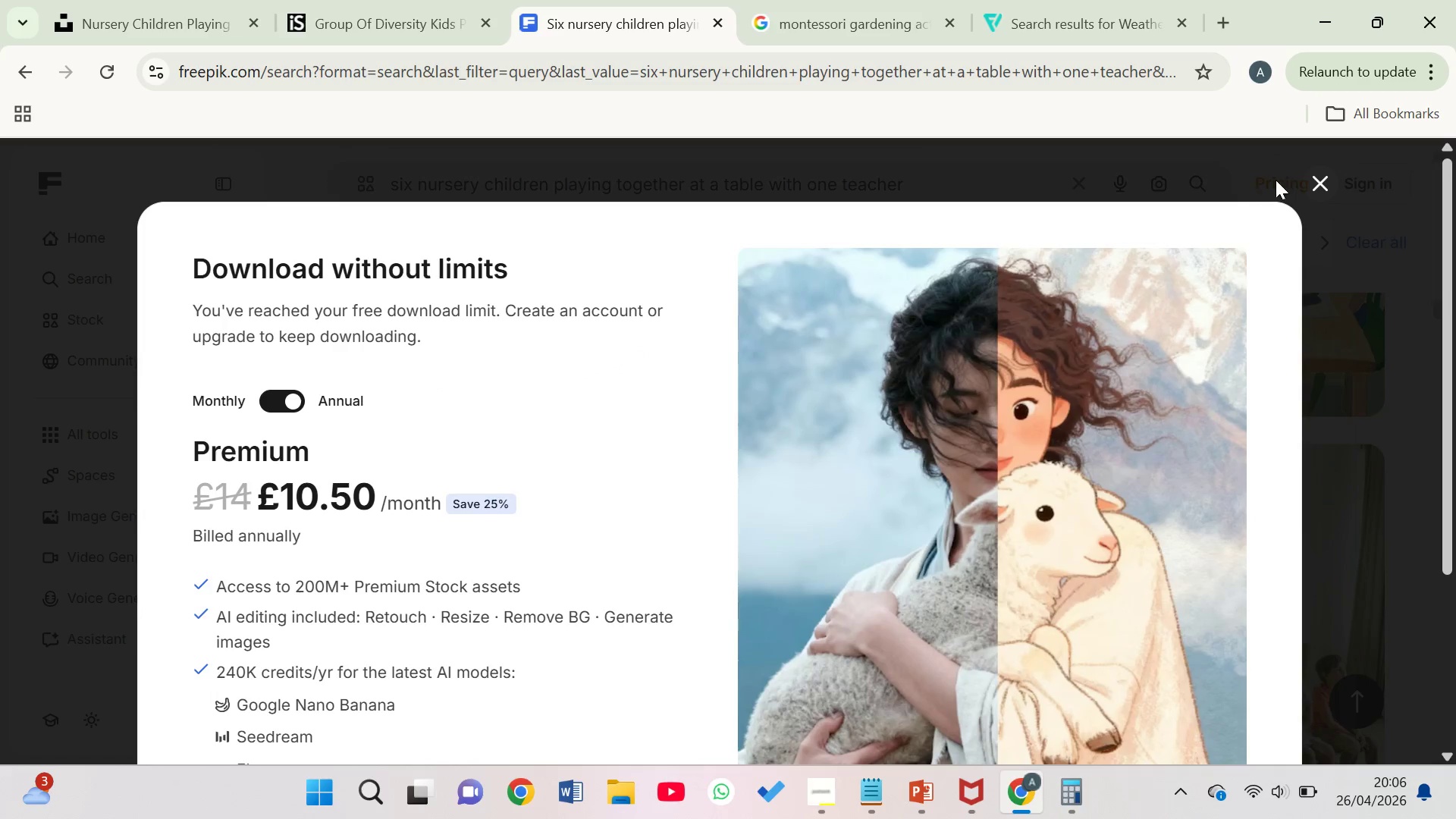 
left_click([1316, 189])
 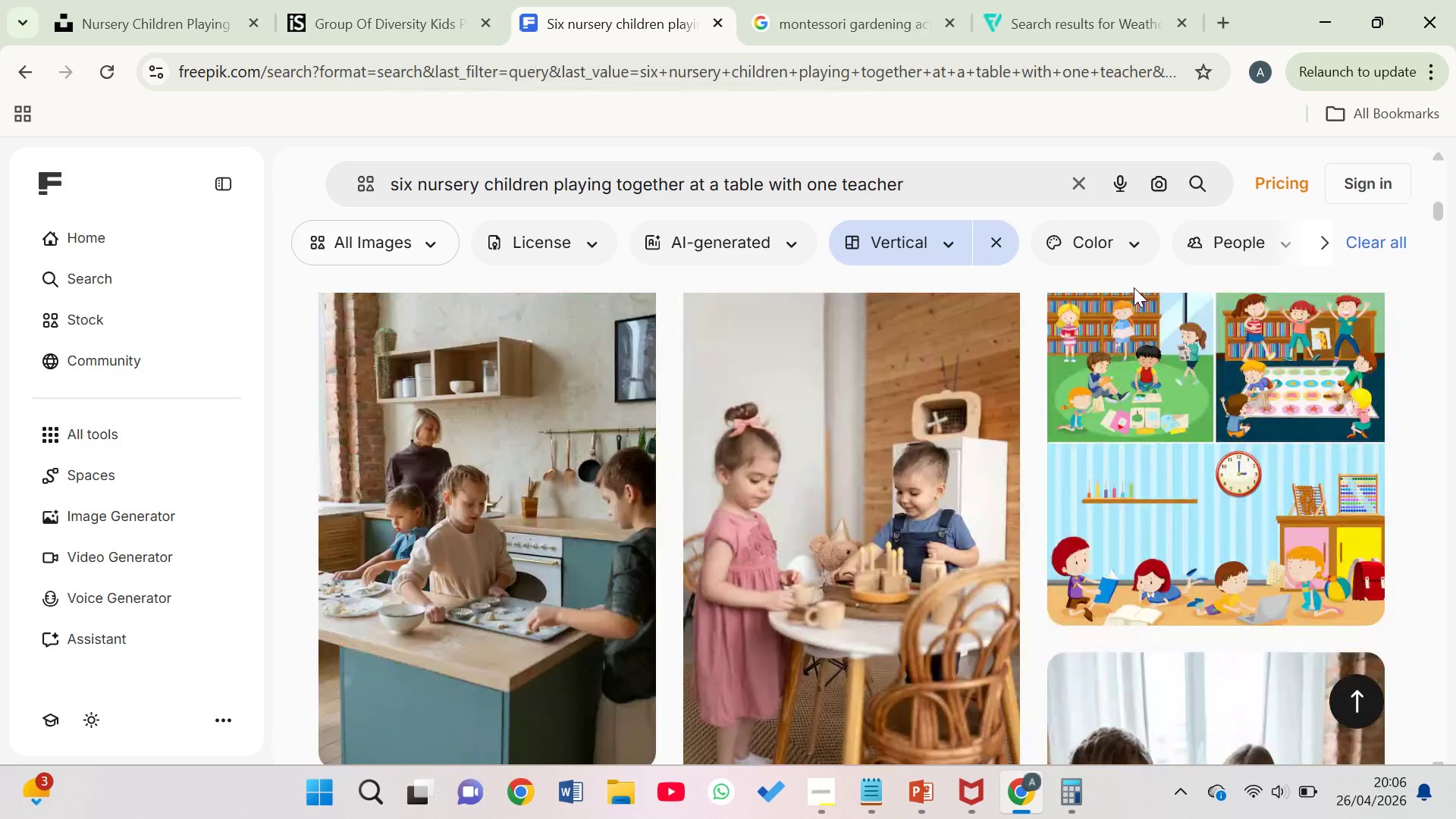 
wait(22.92)
 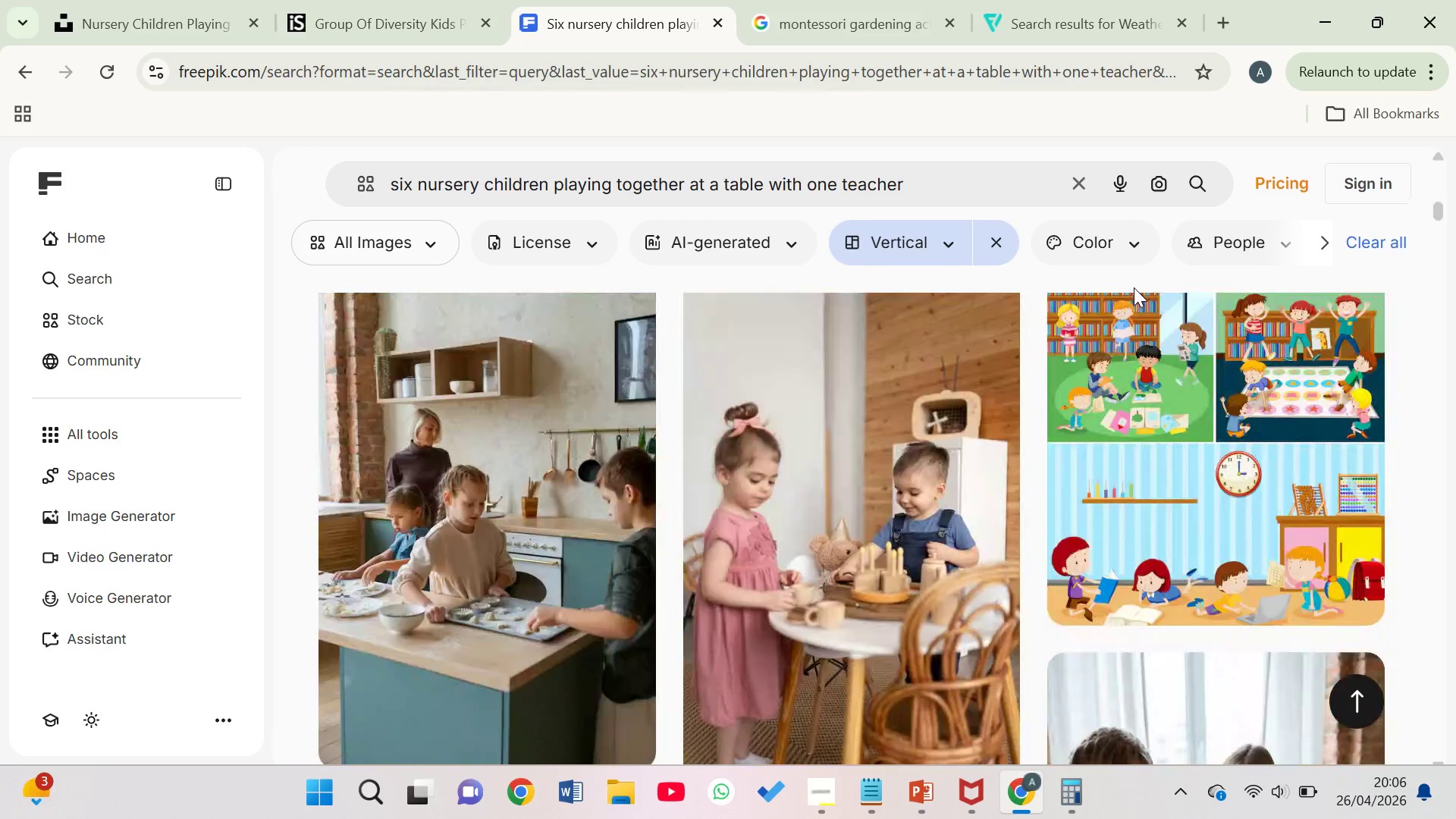 
left_click([530, 519])
 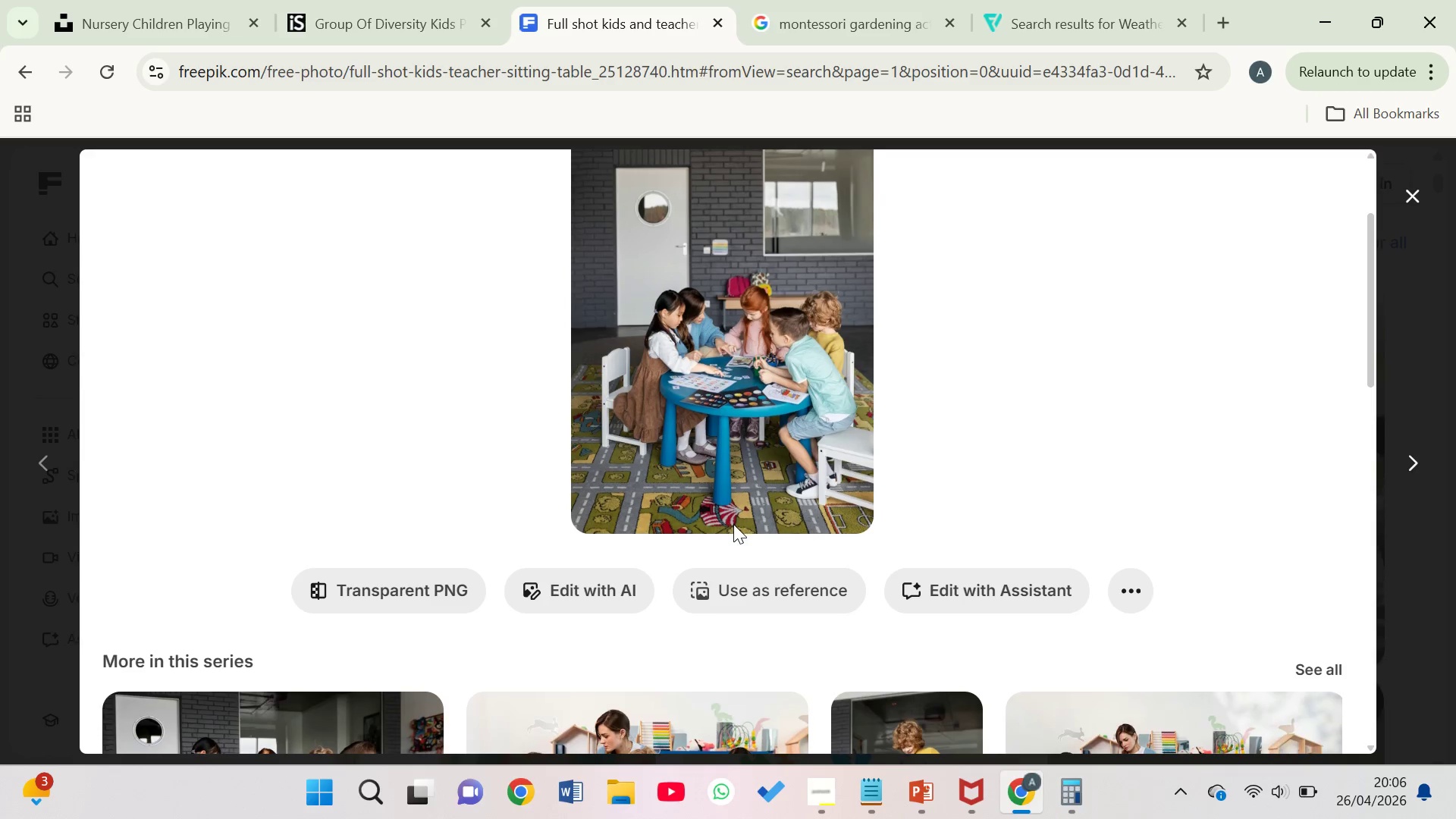 
left_click([1121, 573])
 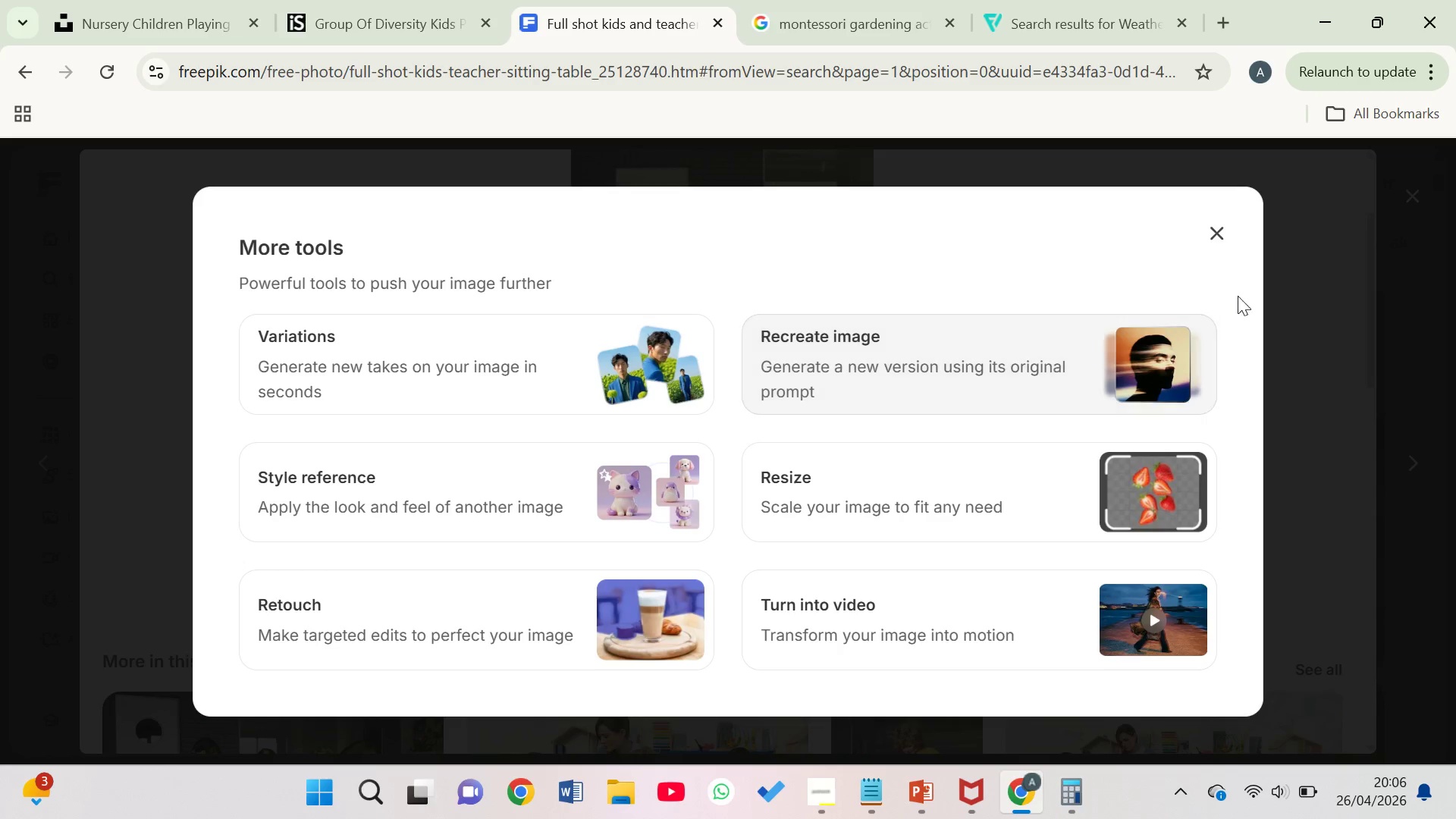 
left_click([1232, 235])
 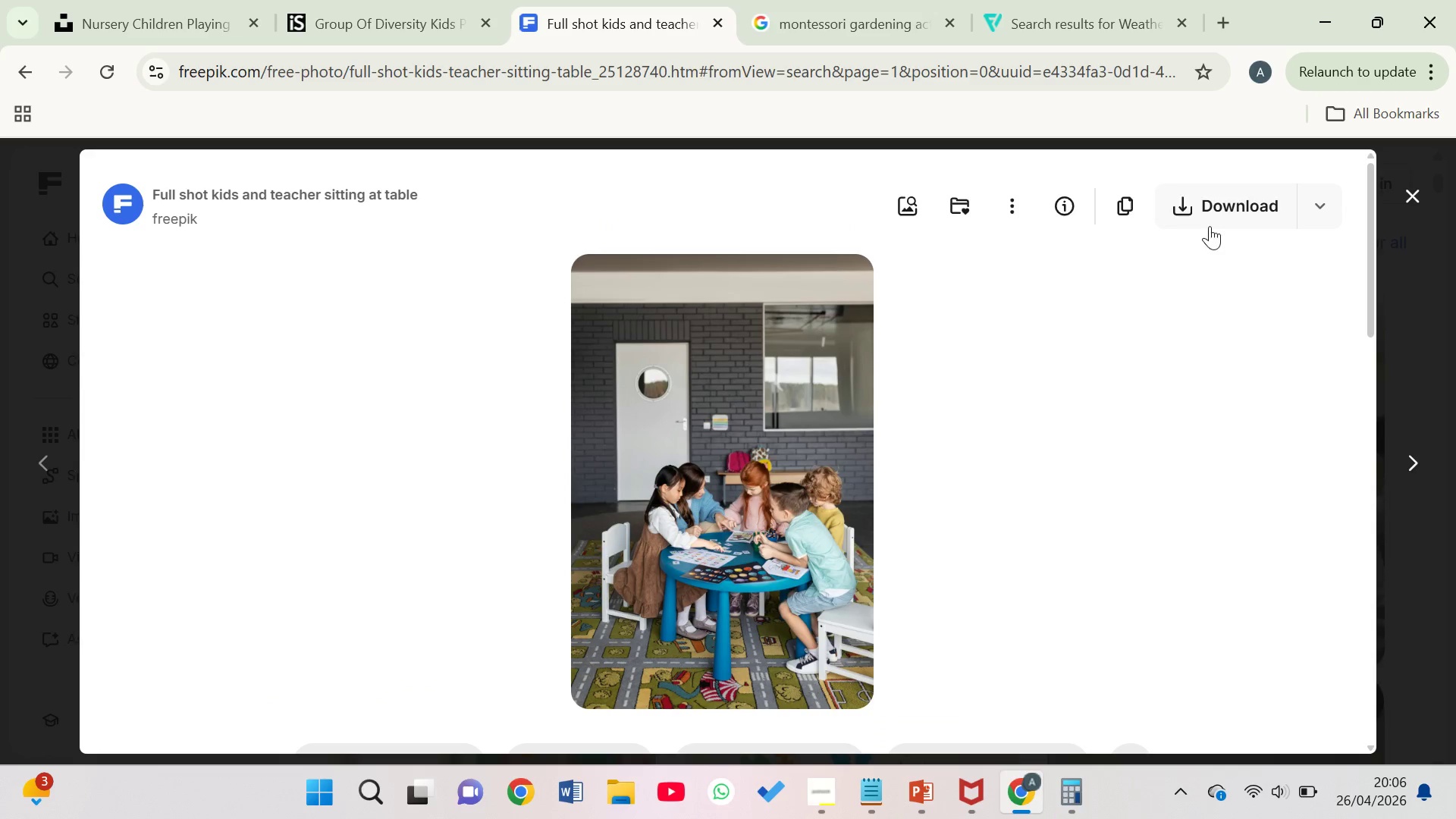 
left_click([1177, 179])
 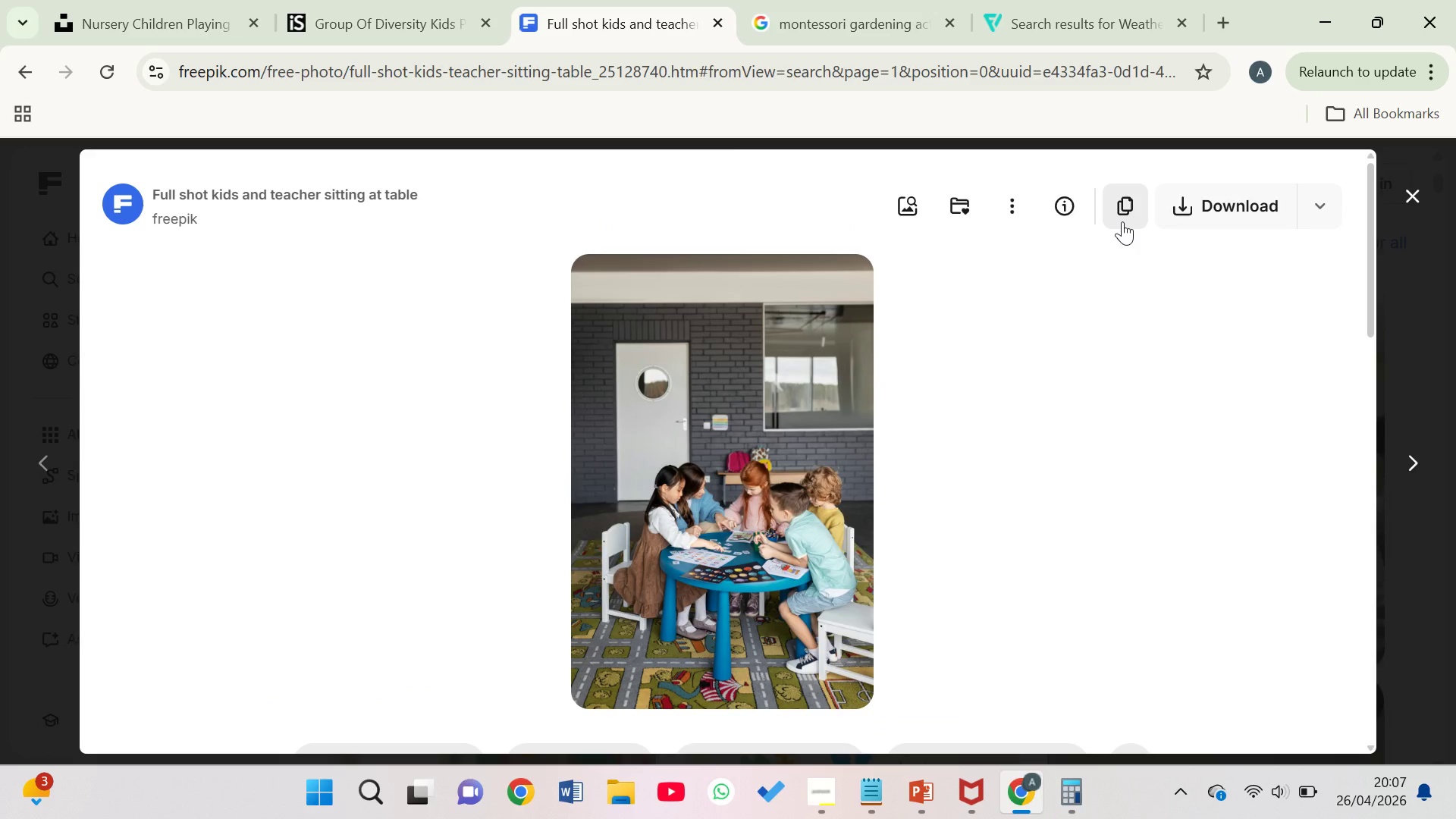 
left_click([1122, 221])
 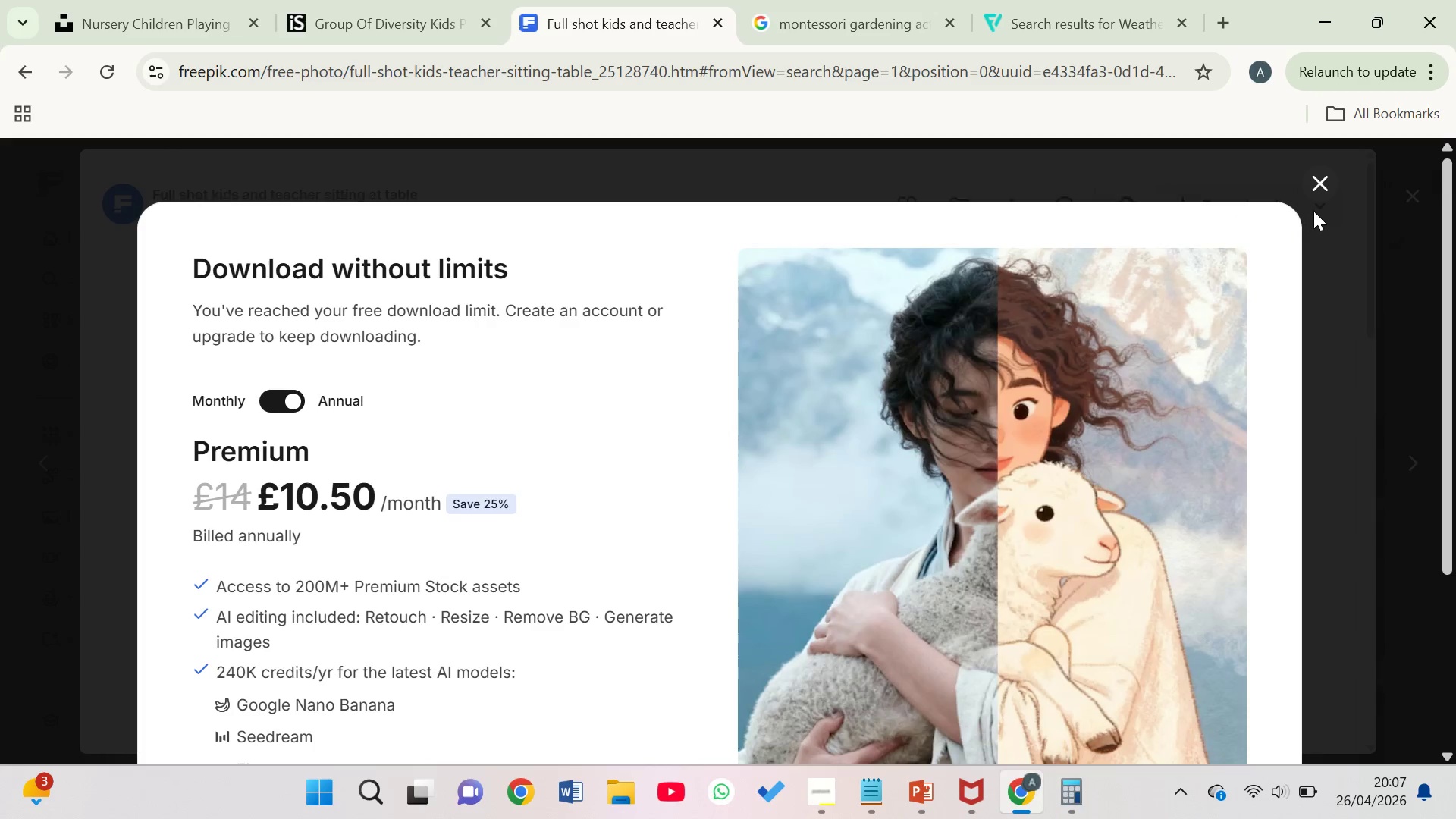 
left_click([1322, 183])
 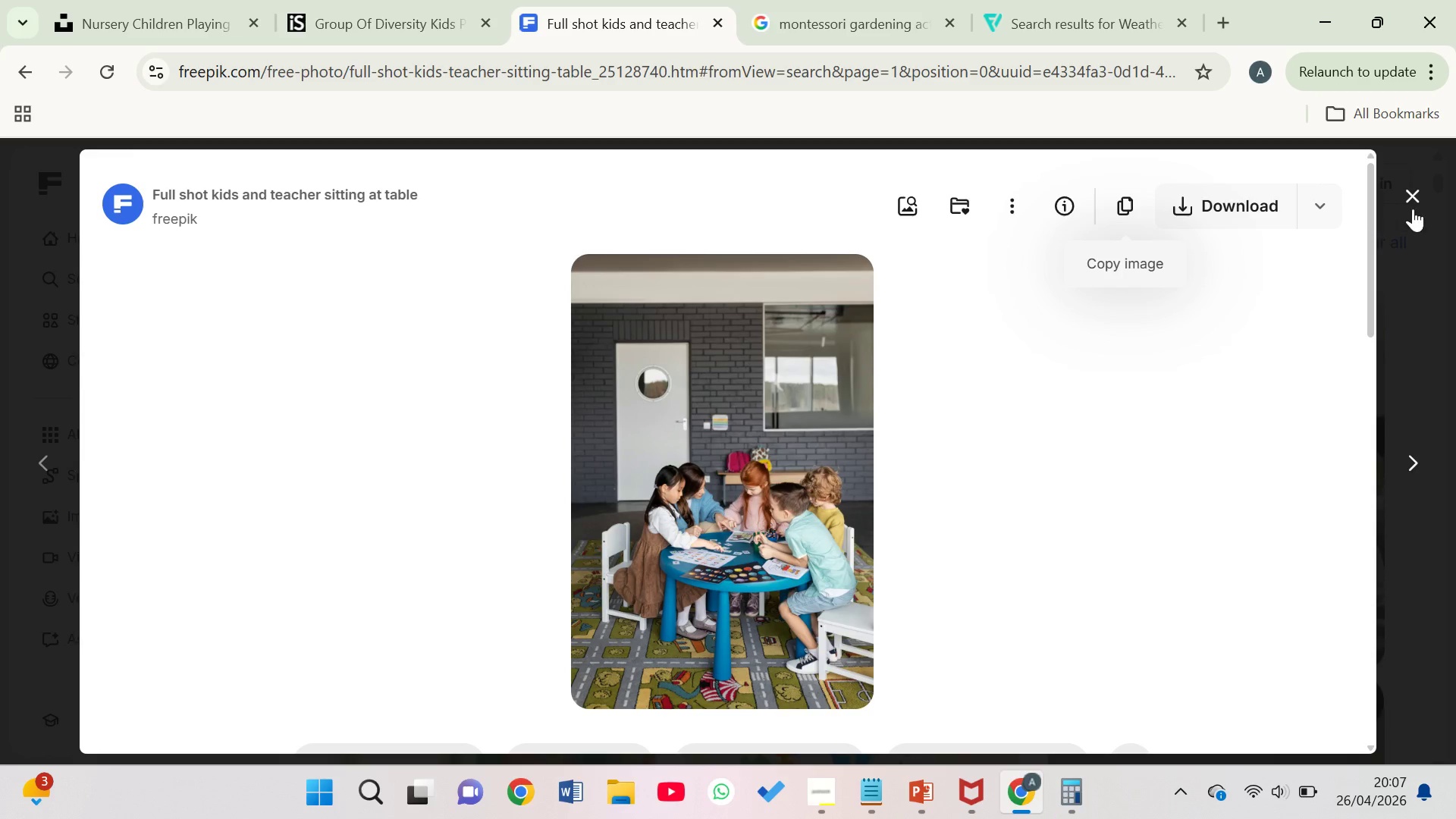 
left_click([1420, 209])
 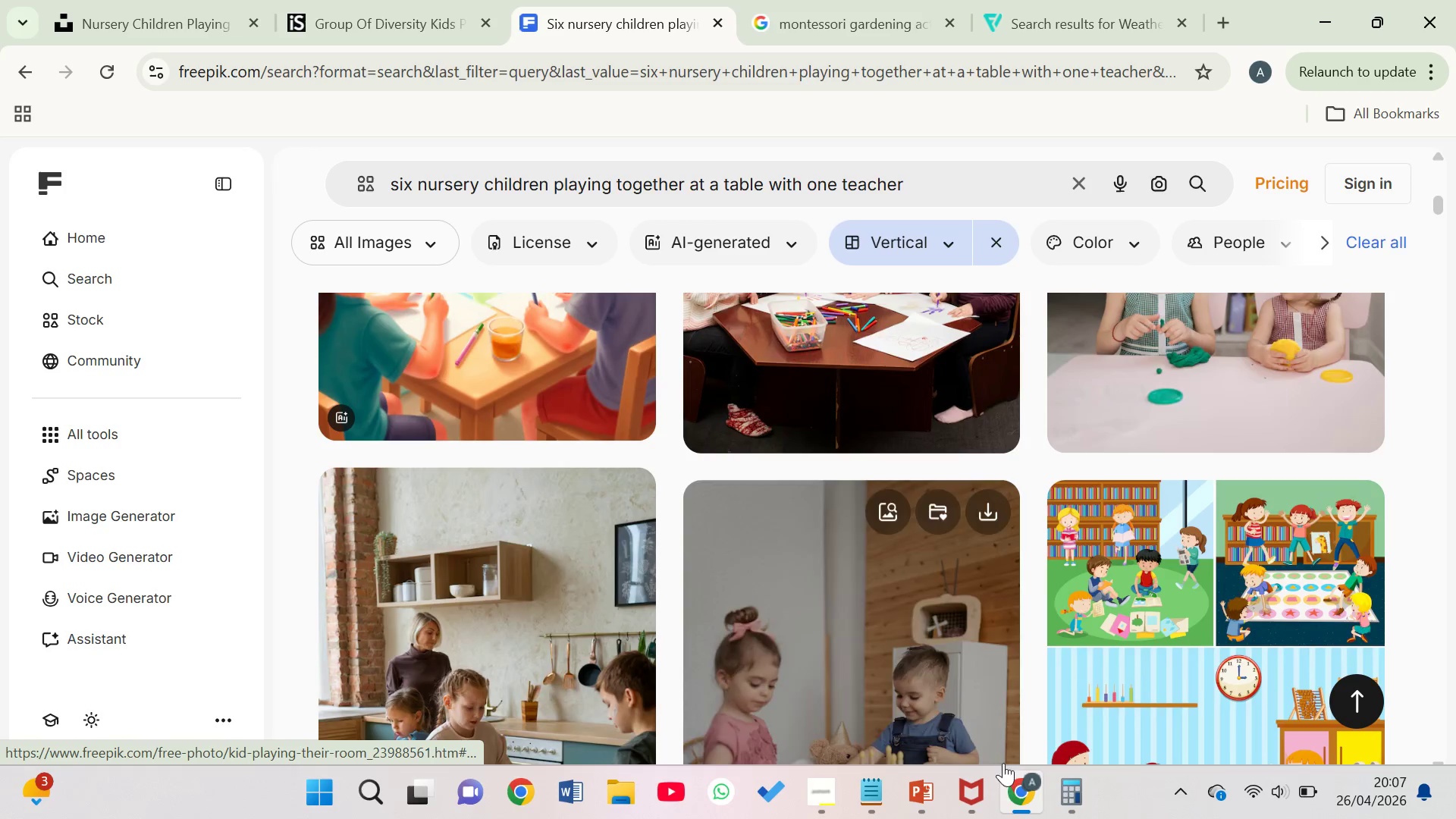 
wait(5.45)
 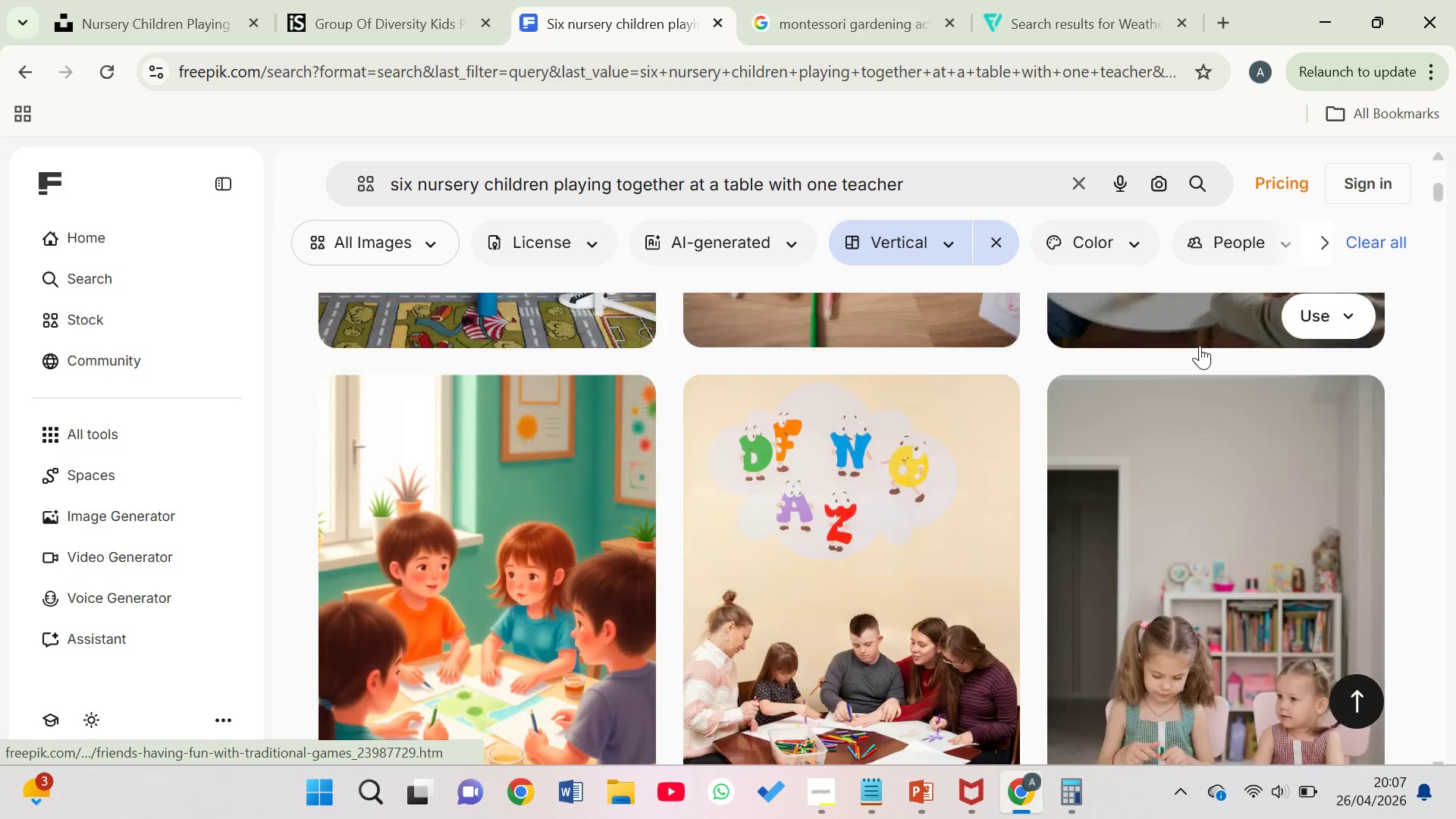 
left_click([922, 704])
 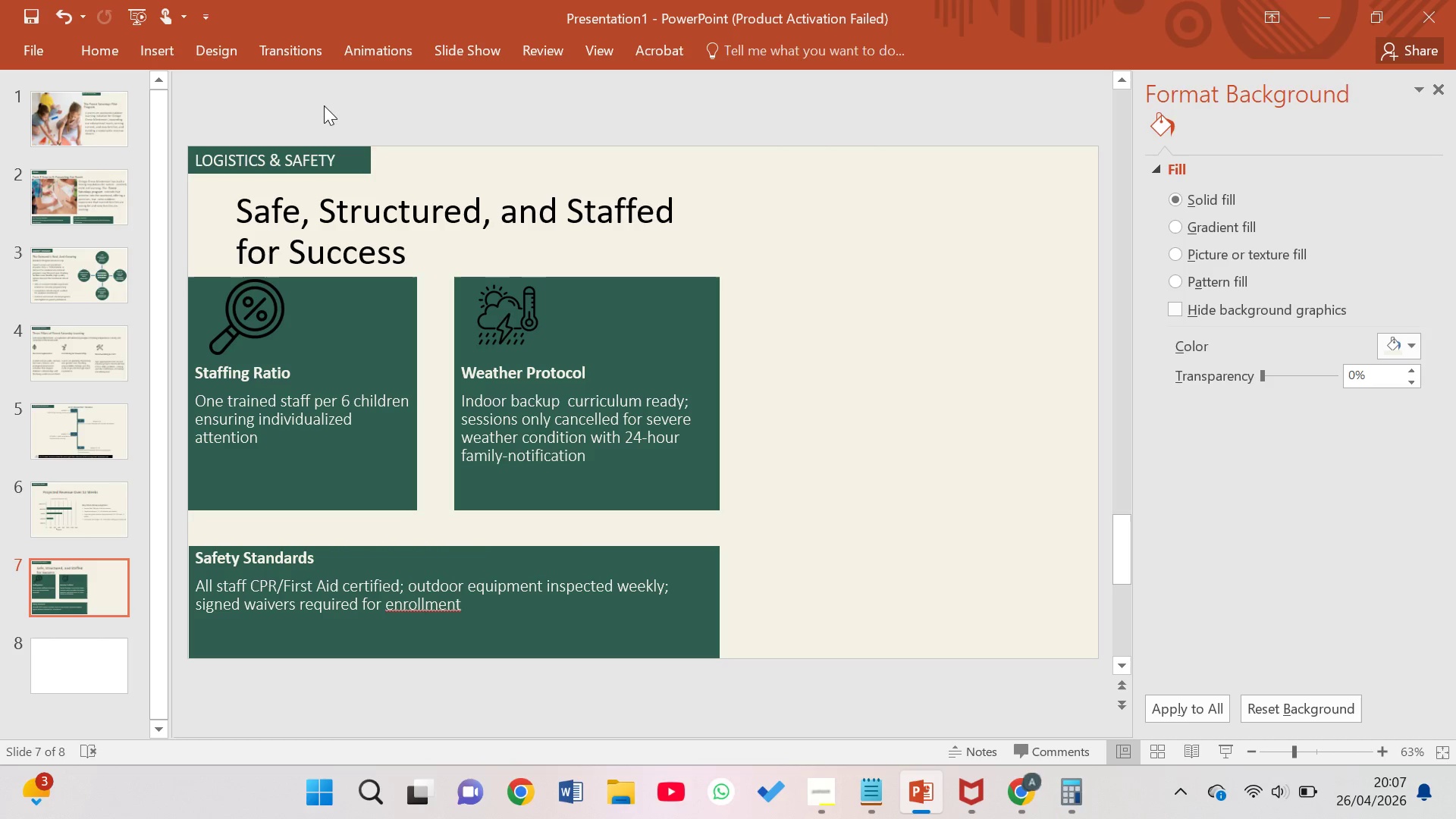 
wait(10.64)
 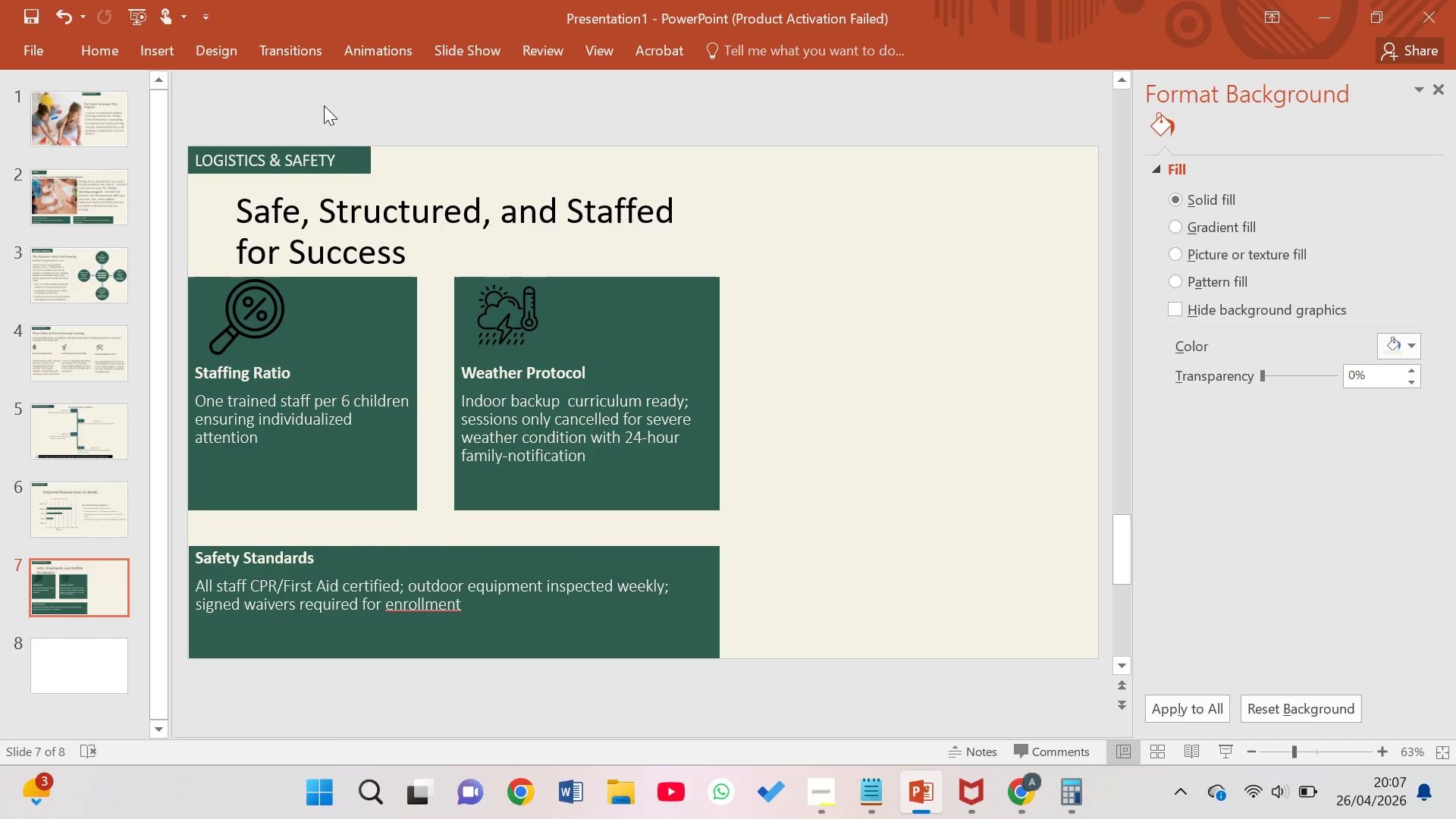 
left_click([161, 55])
 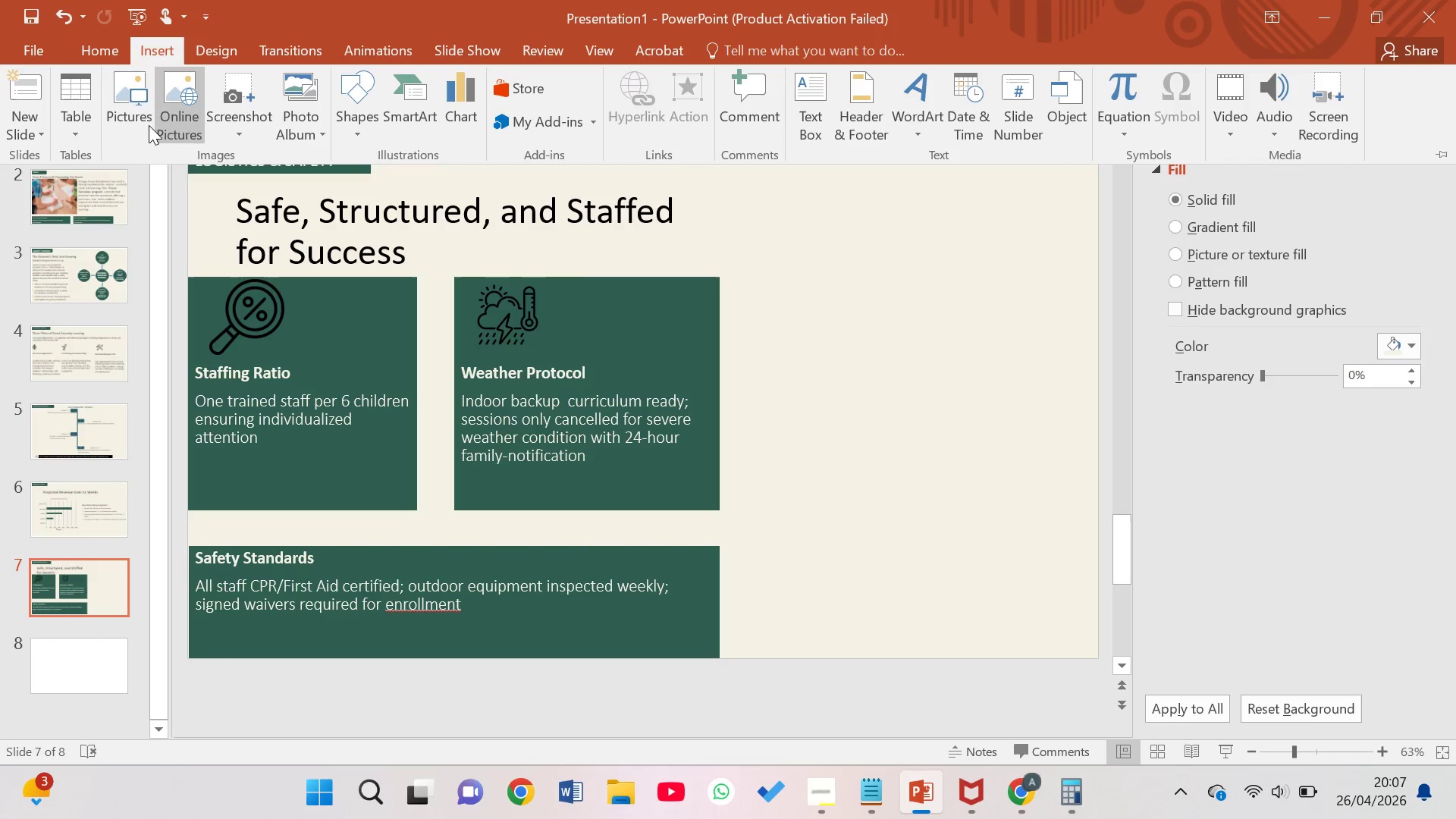 
left_click([133, 126])
 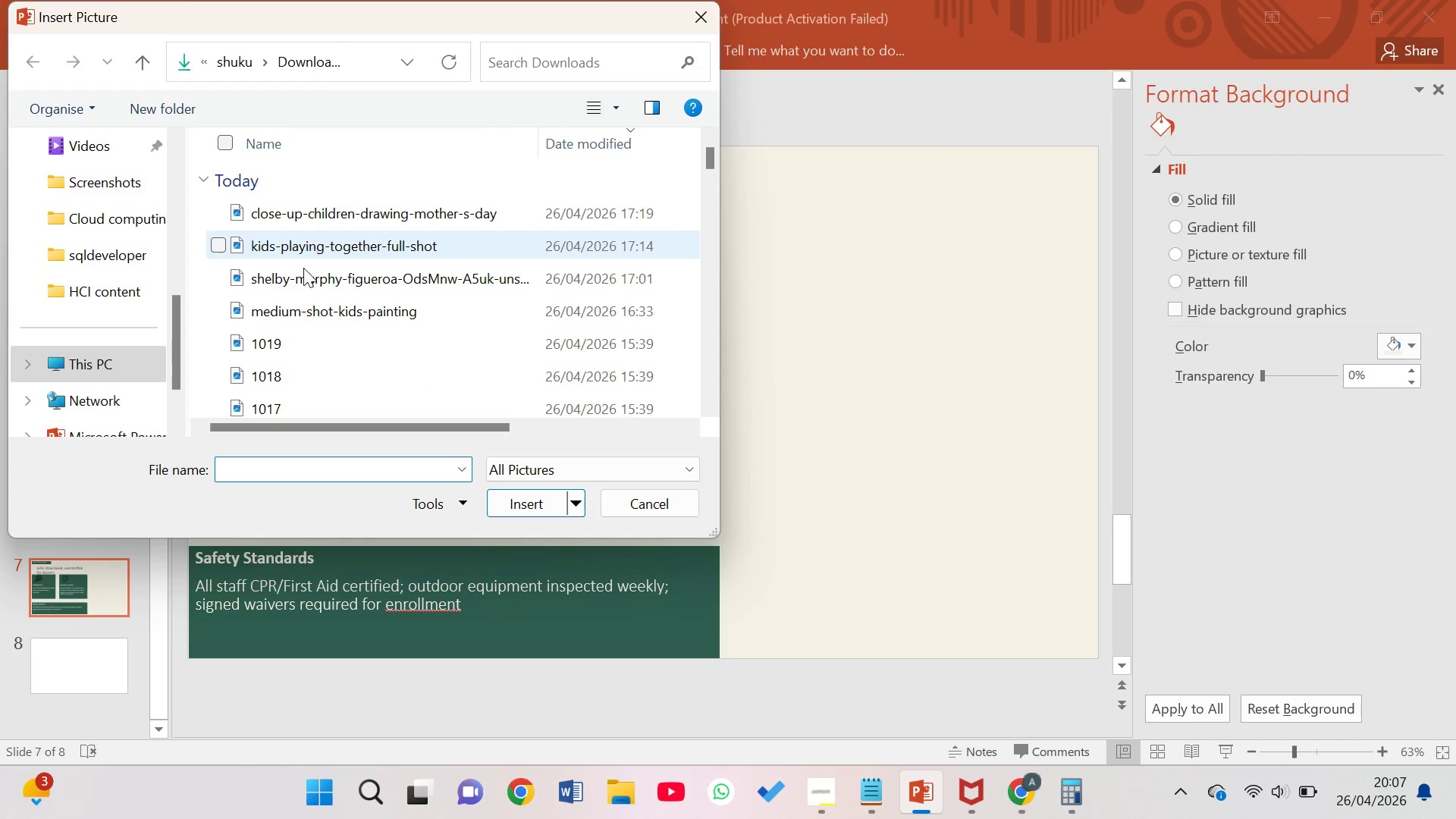 
scroll: coordinate [360, 326], scroll_direction: down, amount: 1.0
 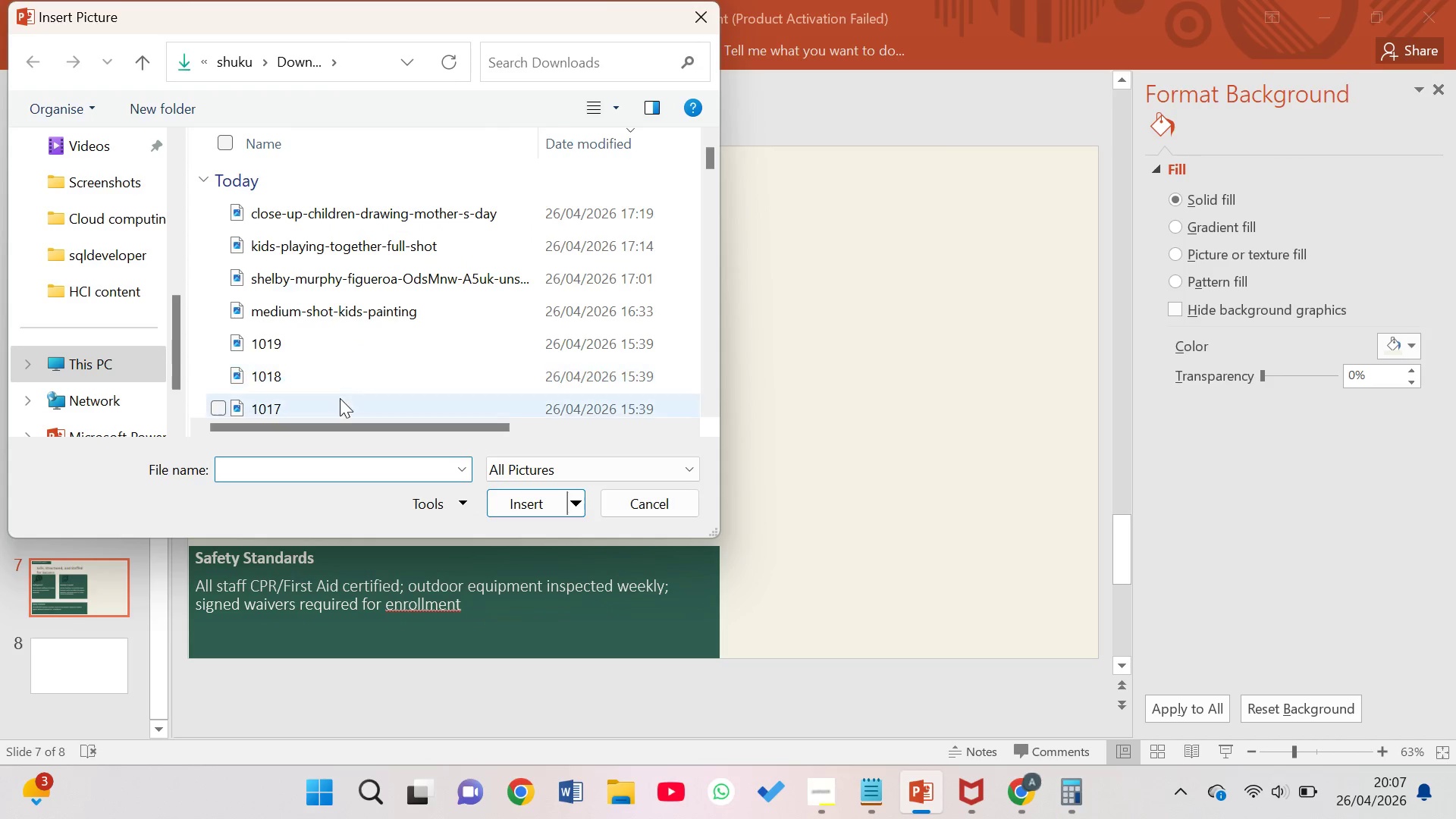 
left_click([338, 398])
 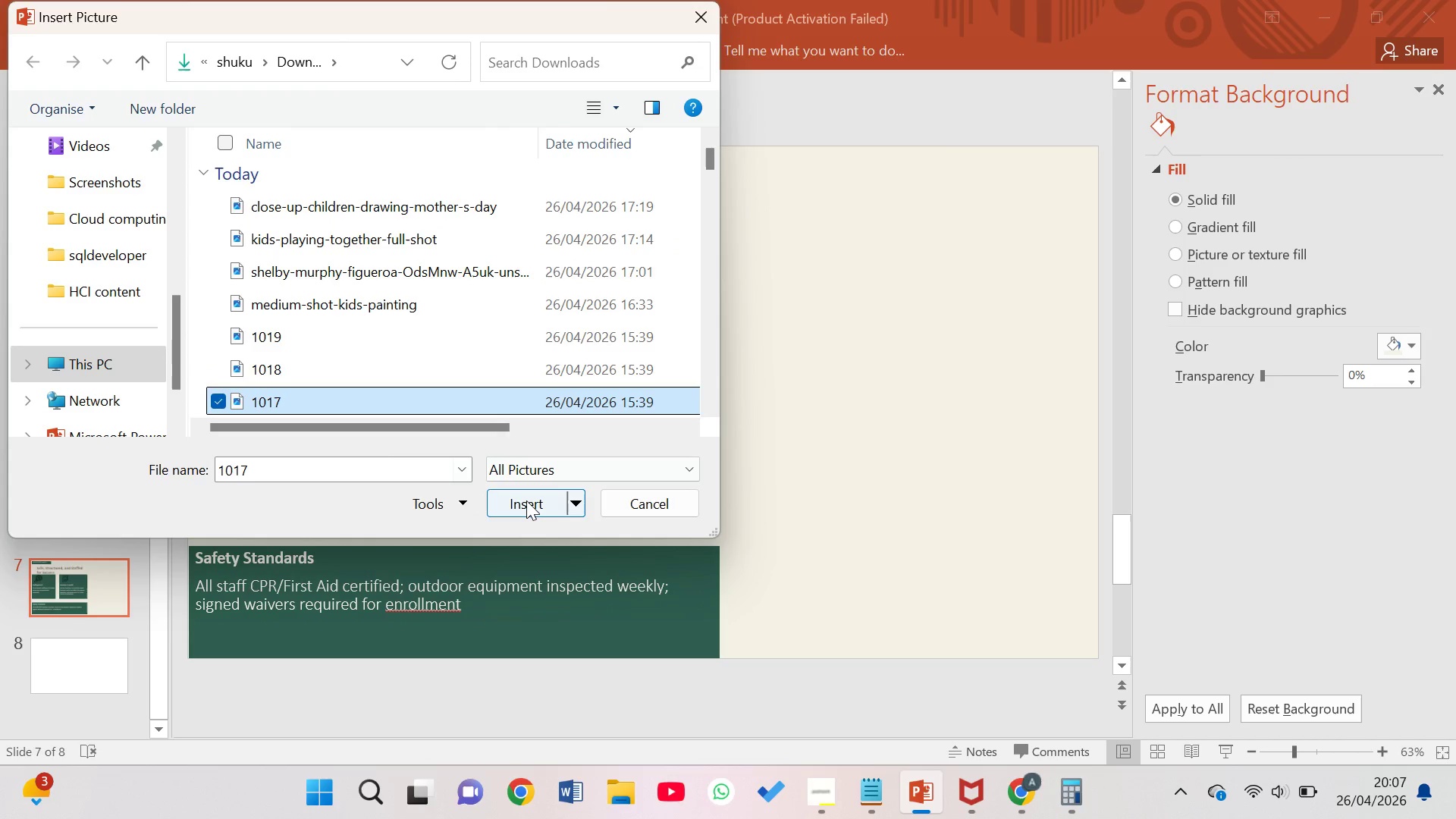 
left_click([526, 500])
 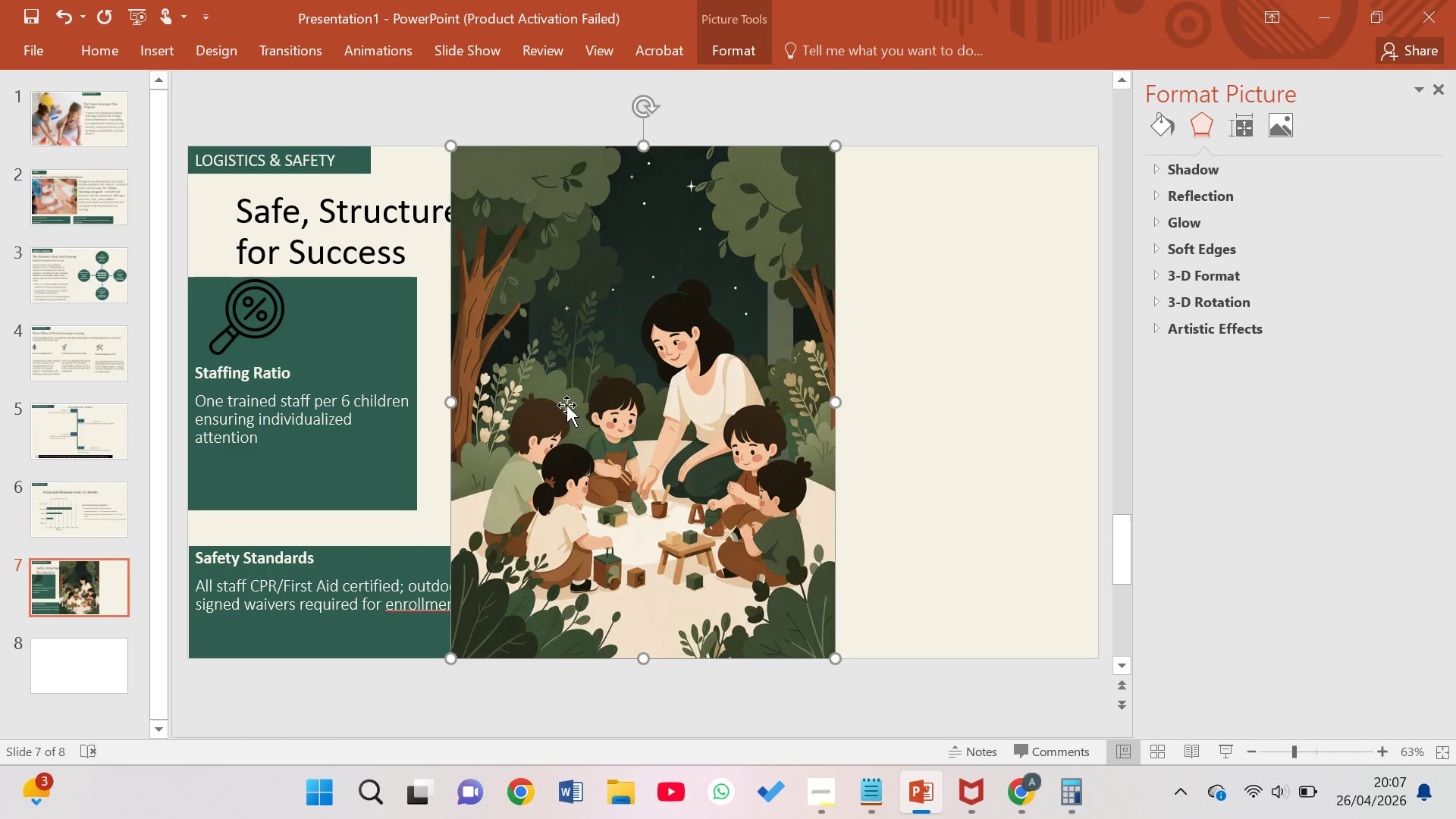 
left_click_drag(start_coordinate=[537, 353], to_coordinate=[805, 351])
 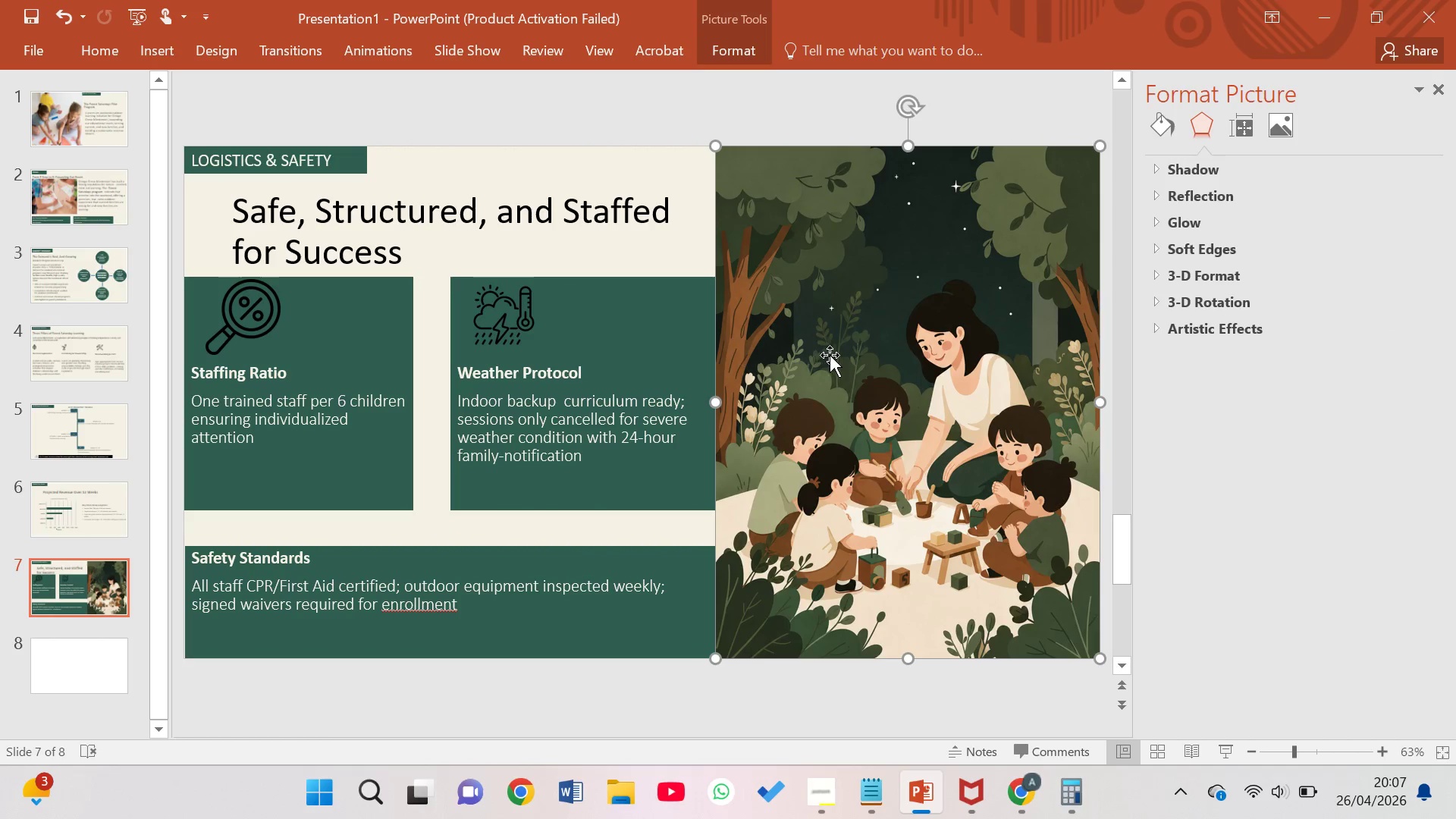 
right_click([836, 355])
 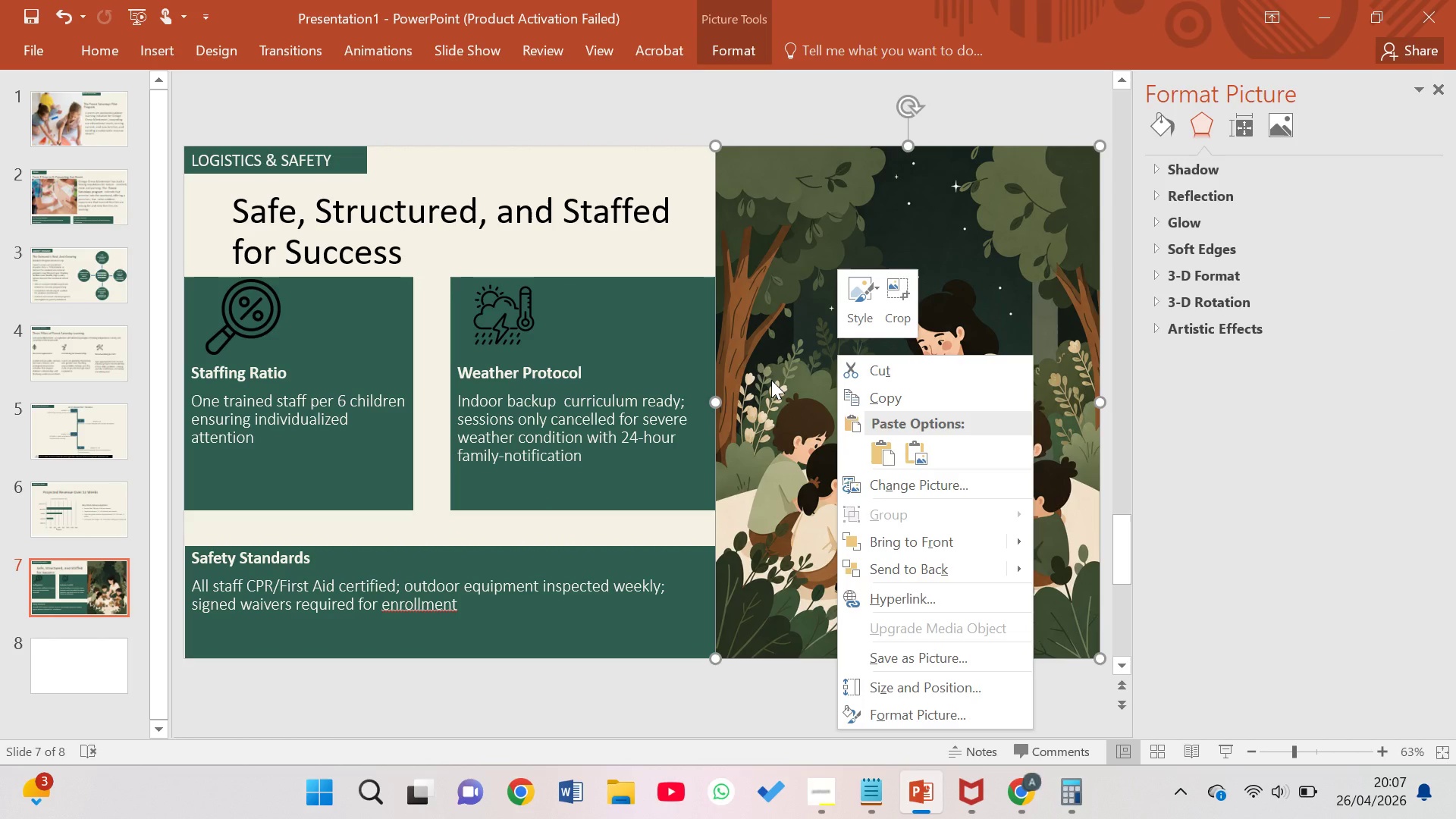 
key(Backspace)
 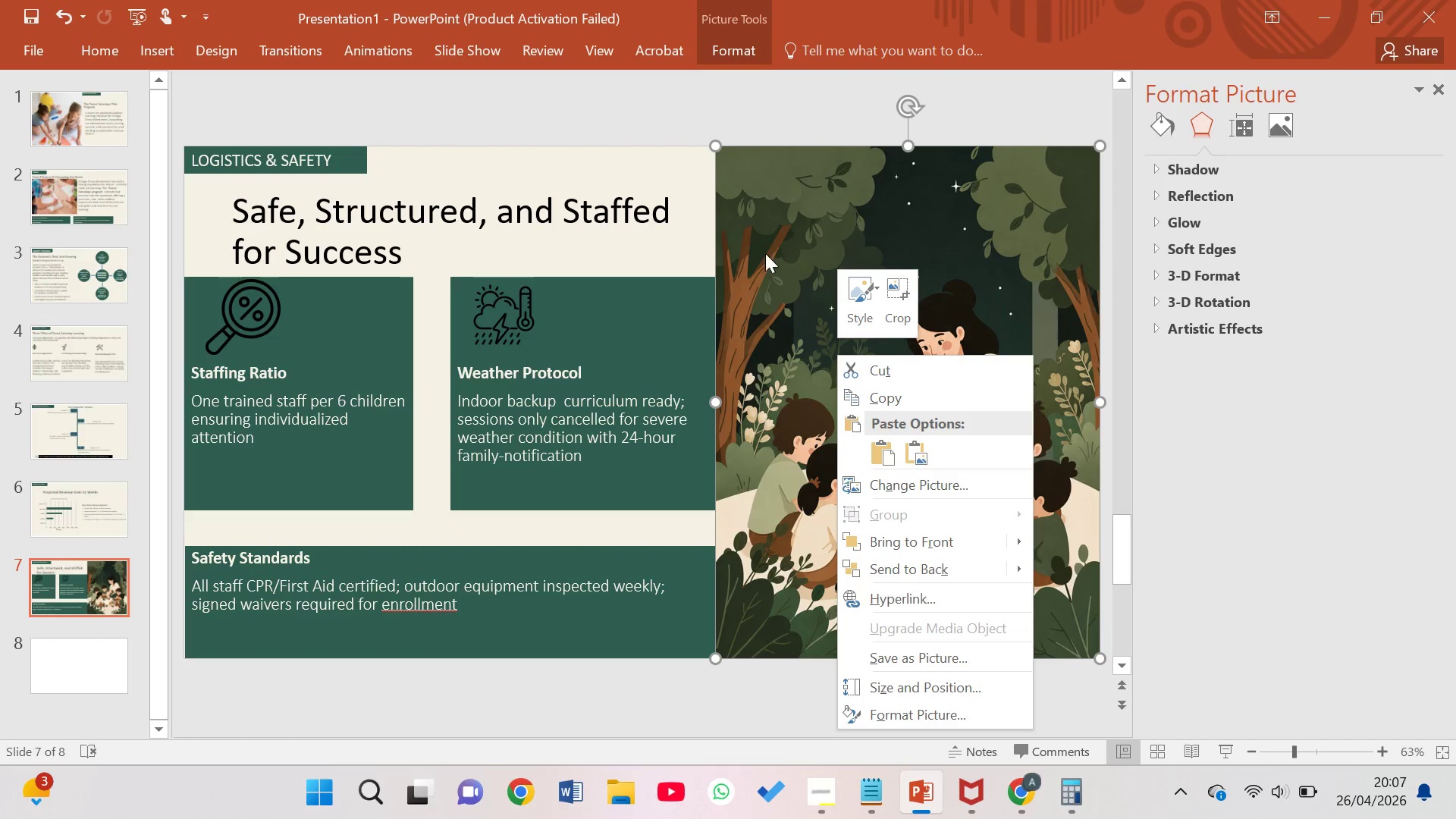 
left_click([799, 240])
 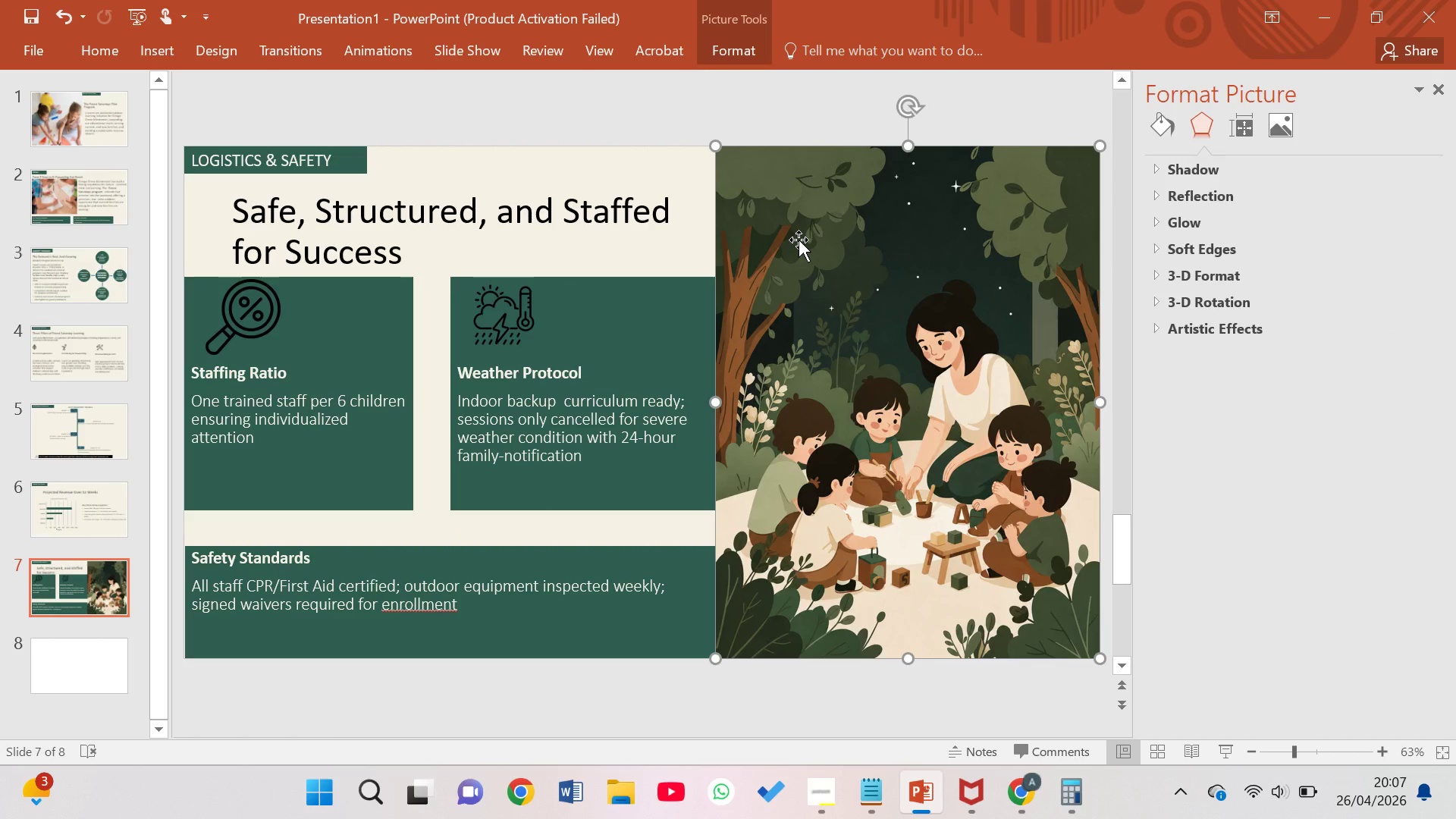 
key(Backspace)
 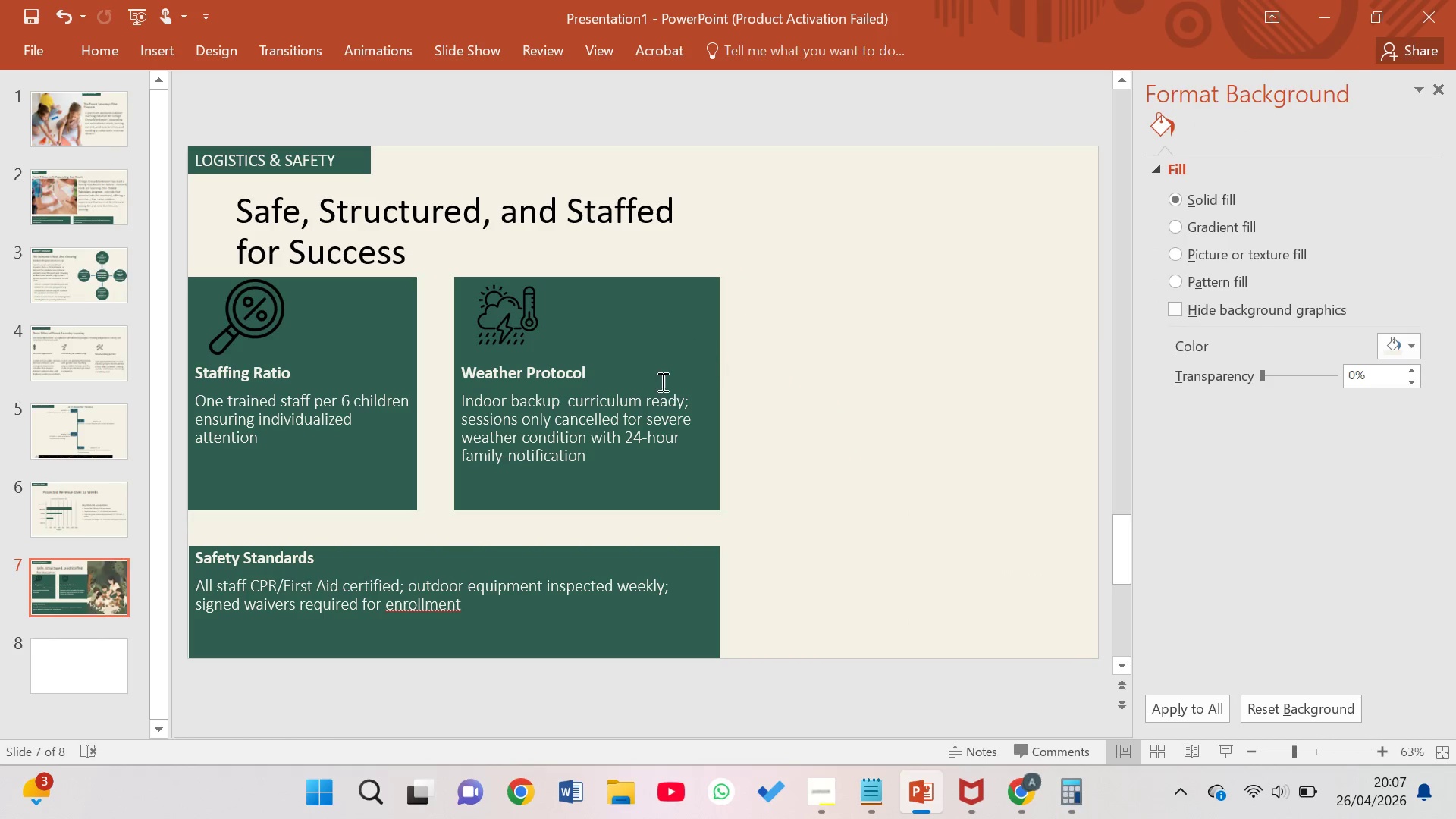 
left_click([658, 381])
 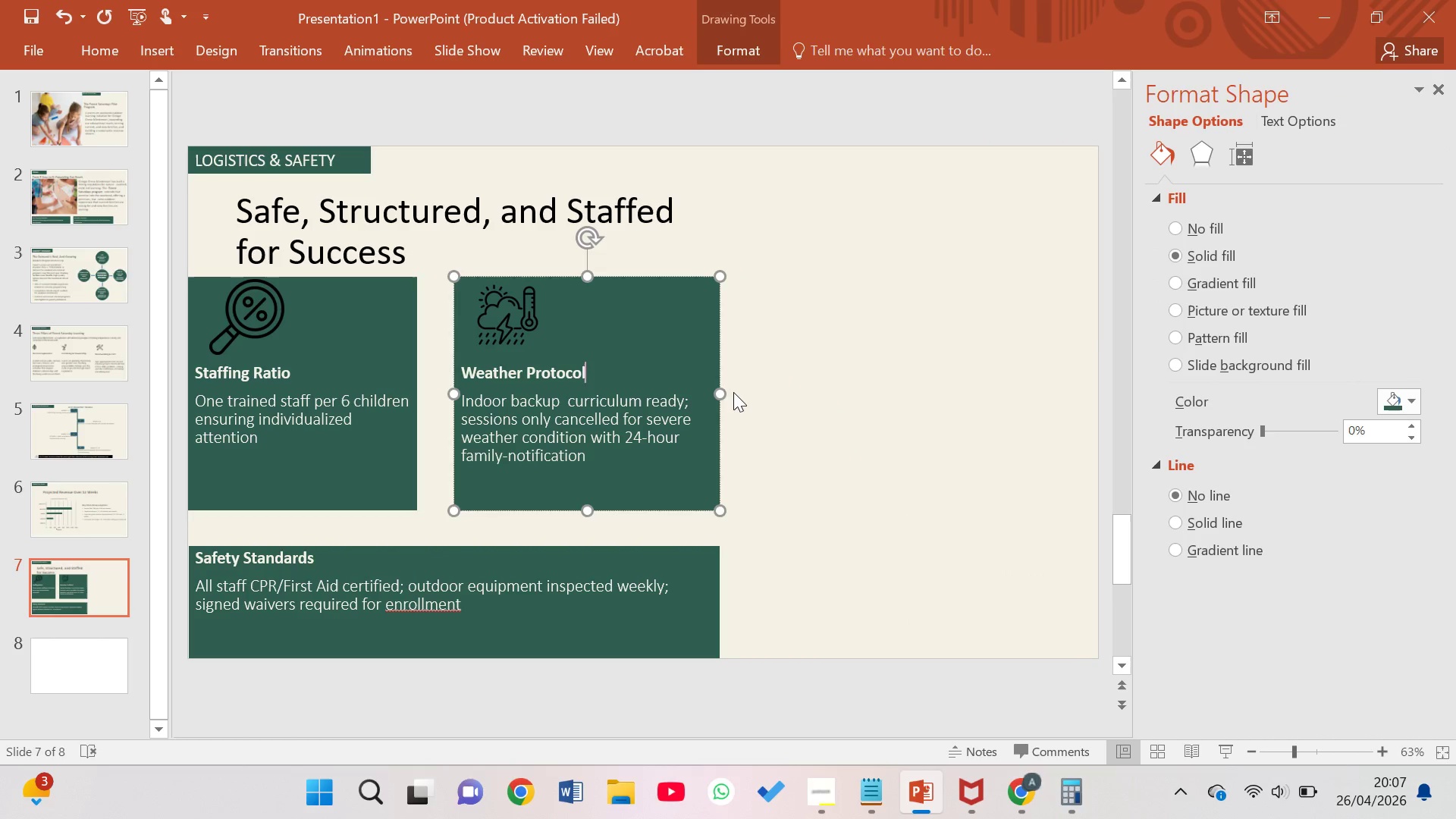 
key(Control+Z)
 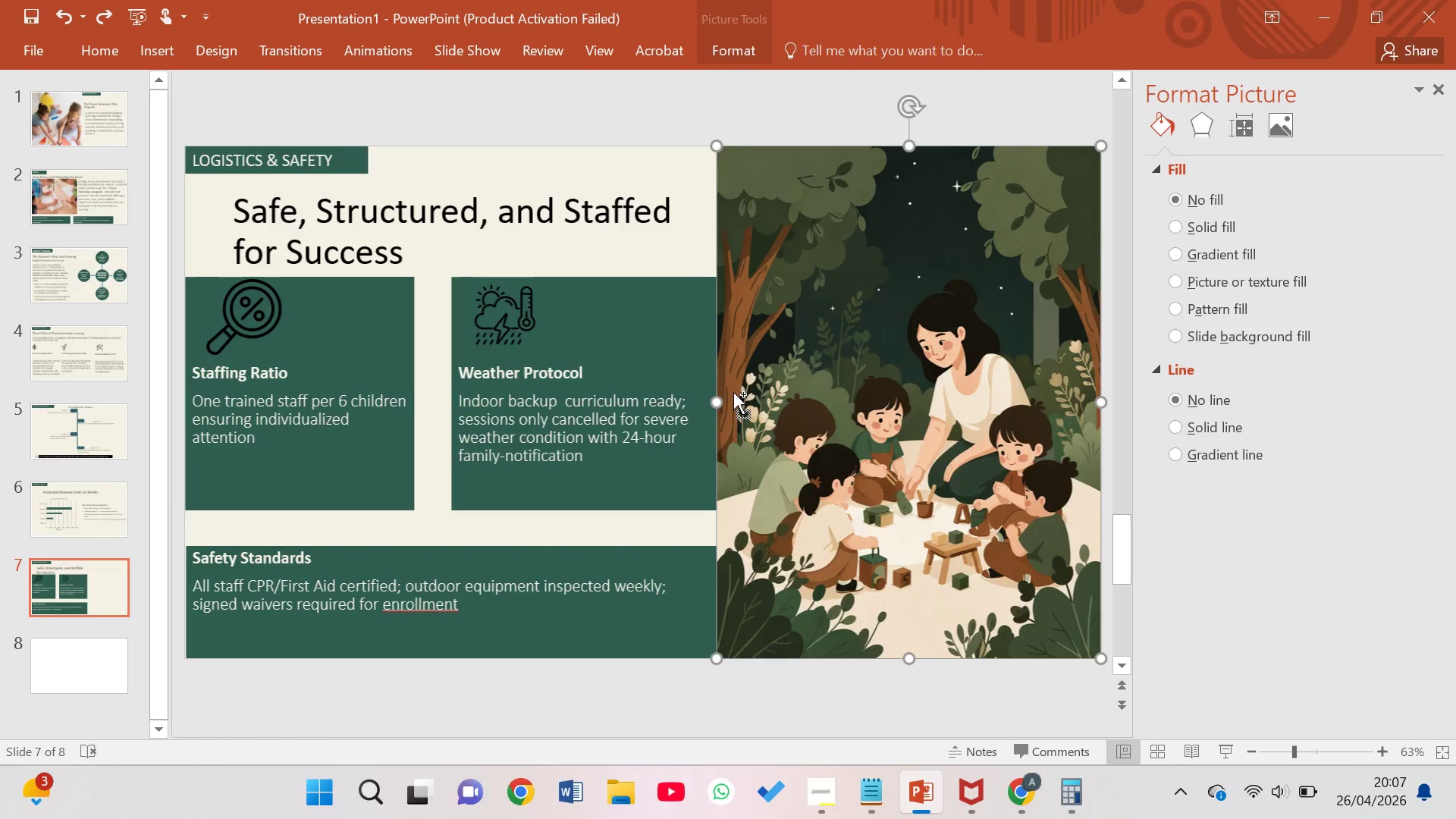 
key(Control+Z)
 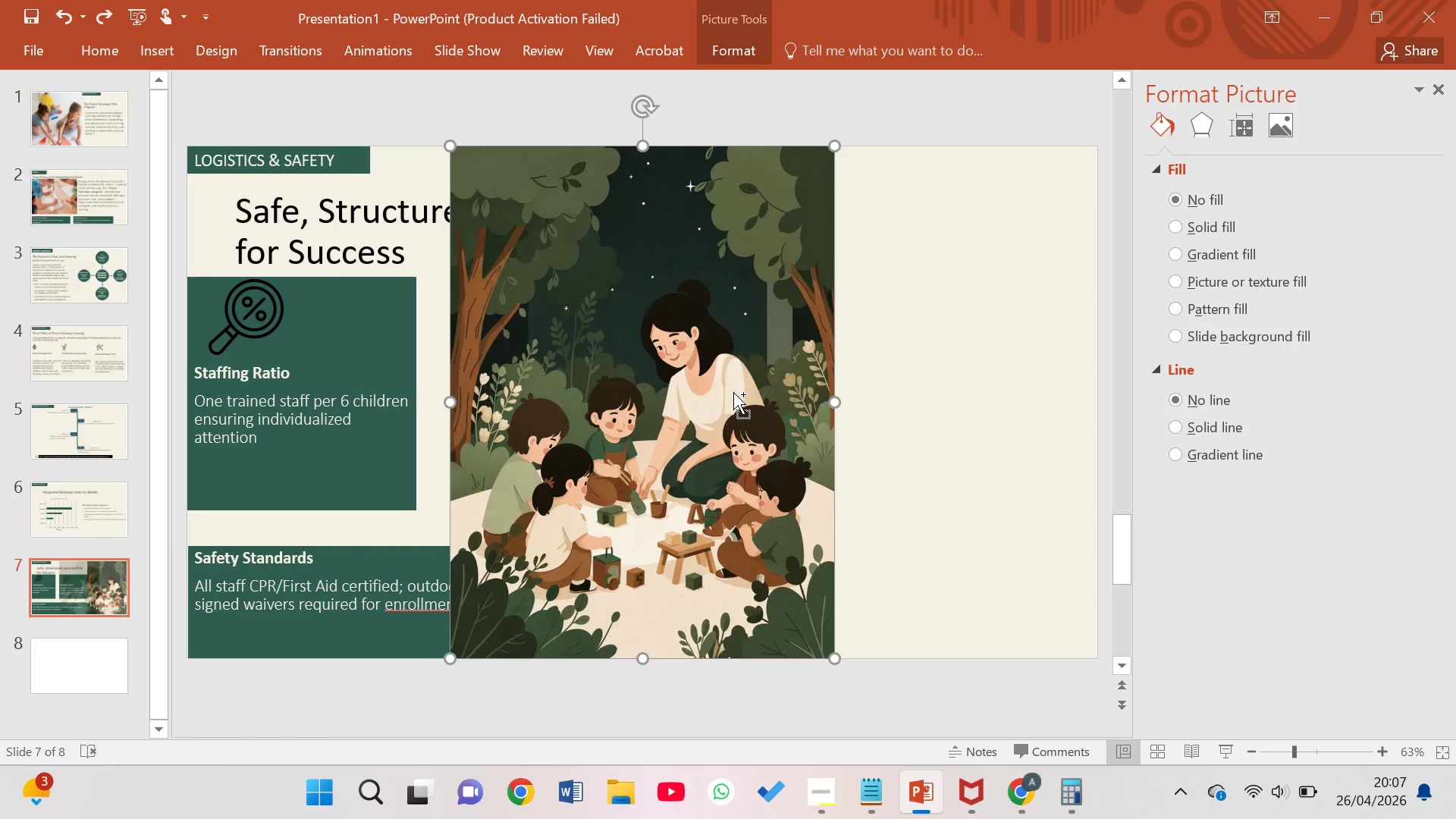 
key(Control+Z)
 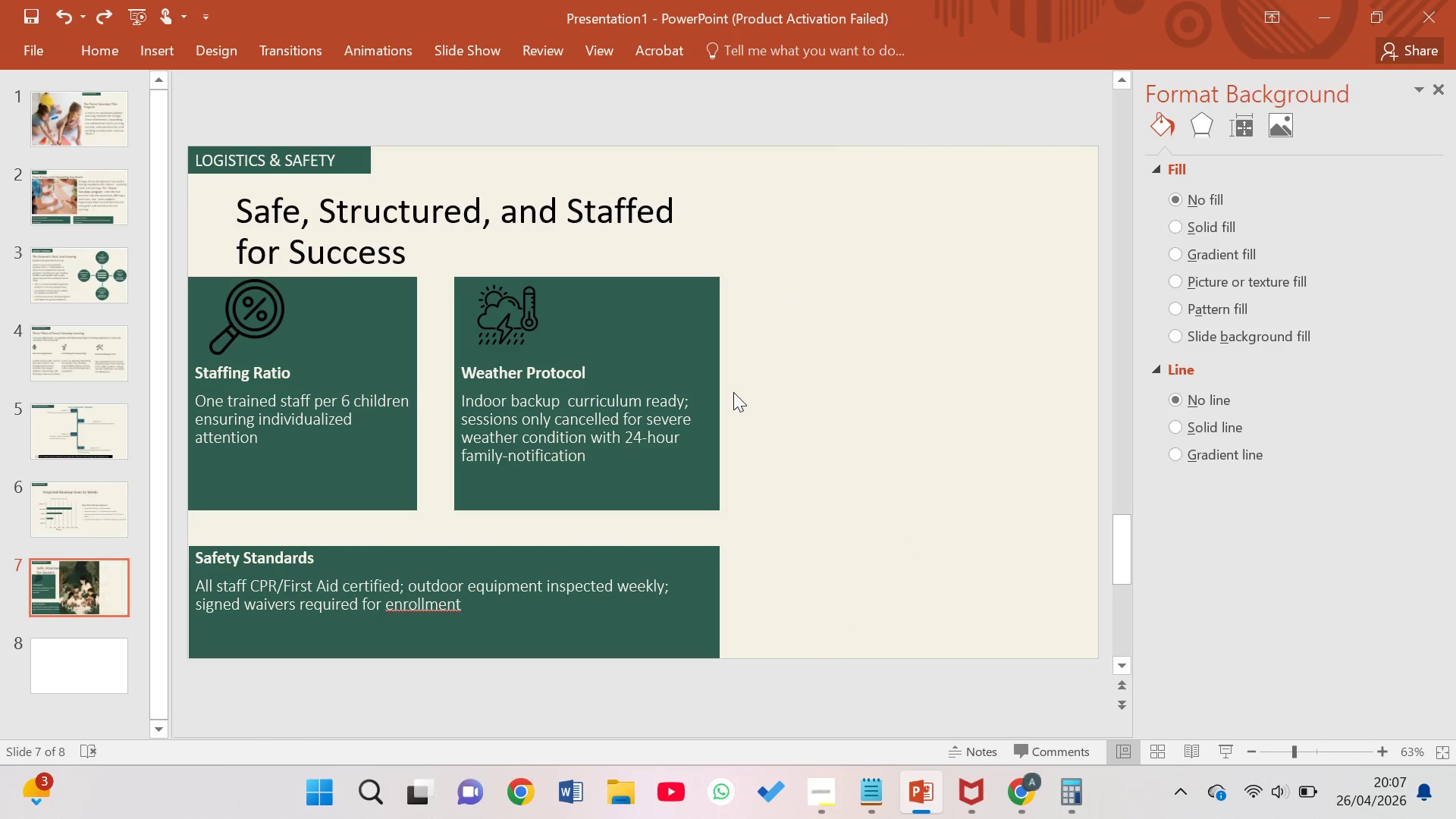 
key(Control+Z)
 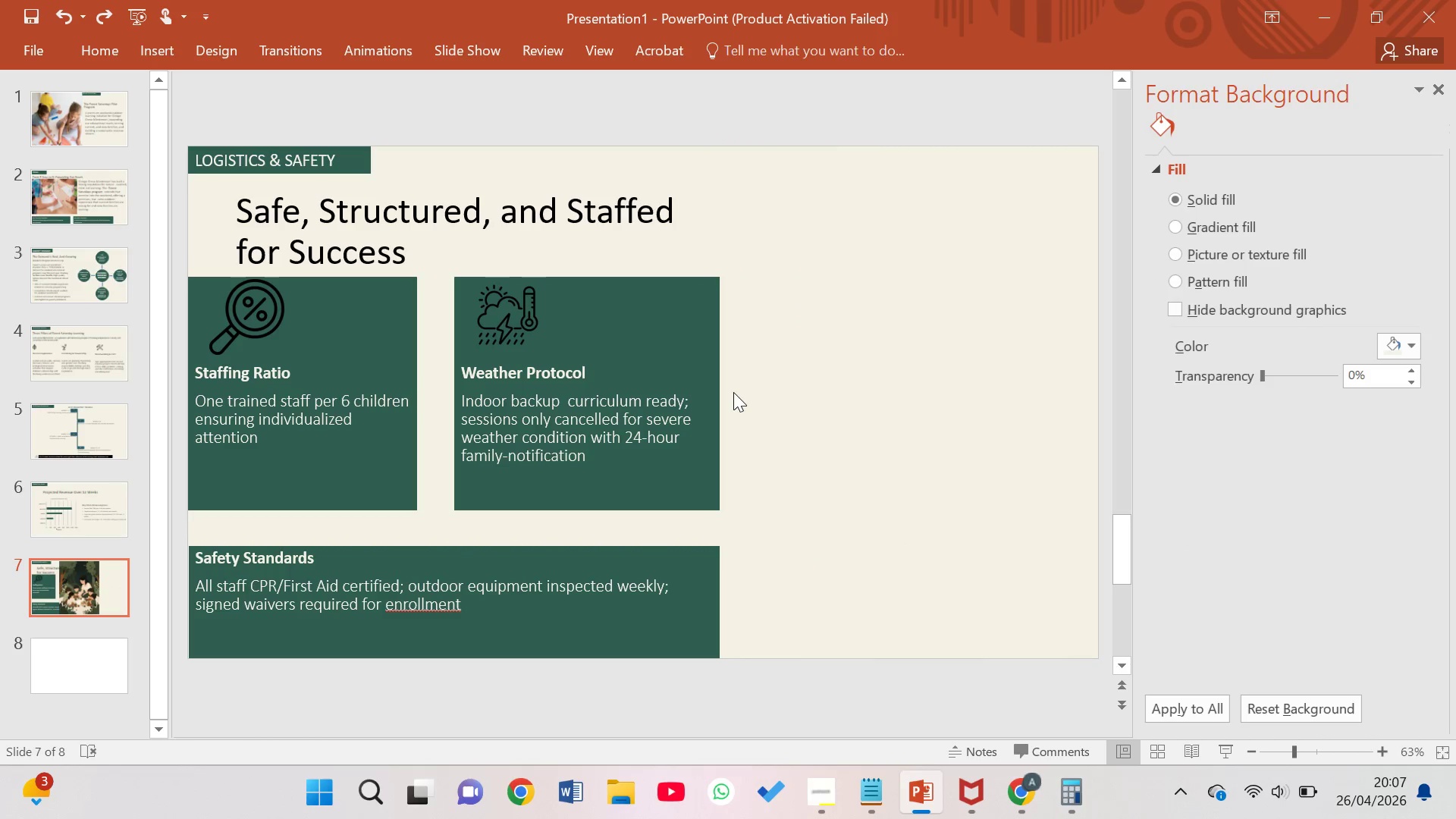 
key(Control+Z)
 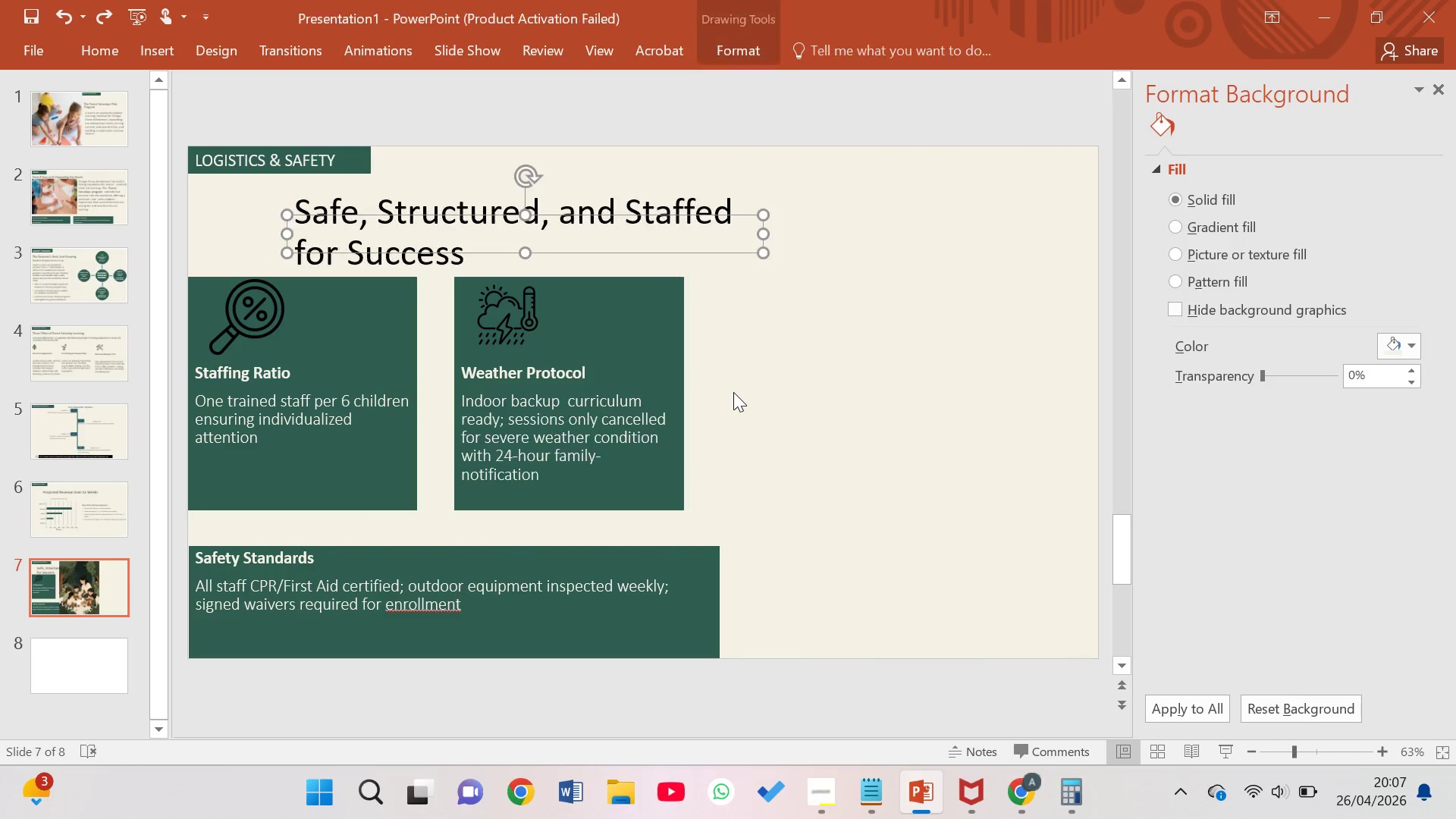 
key(Control+Z)
 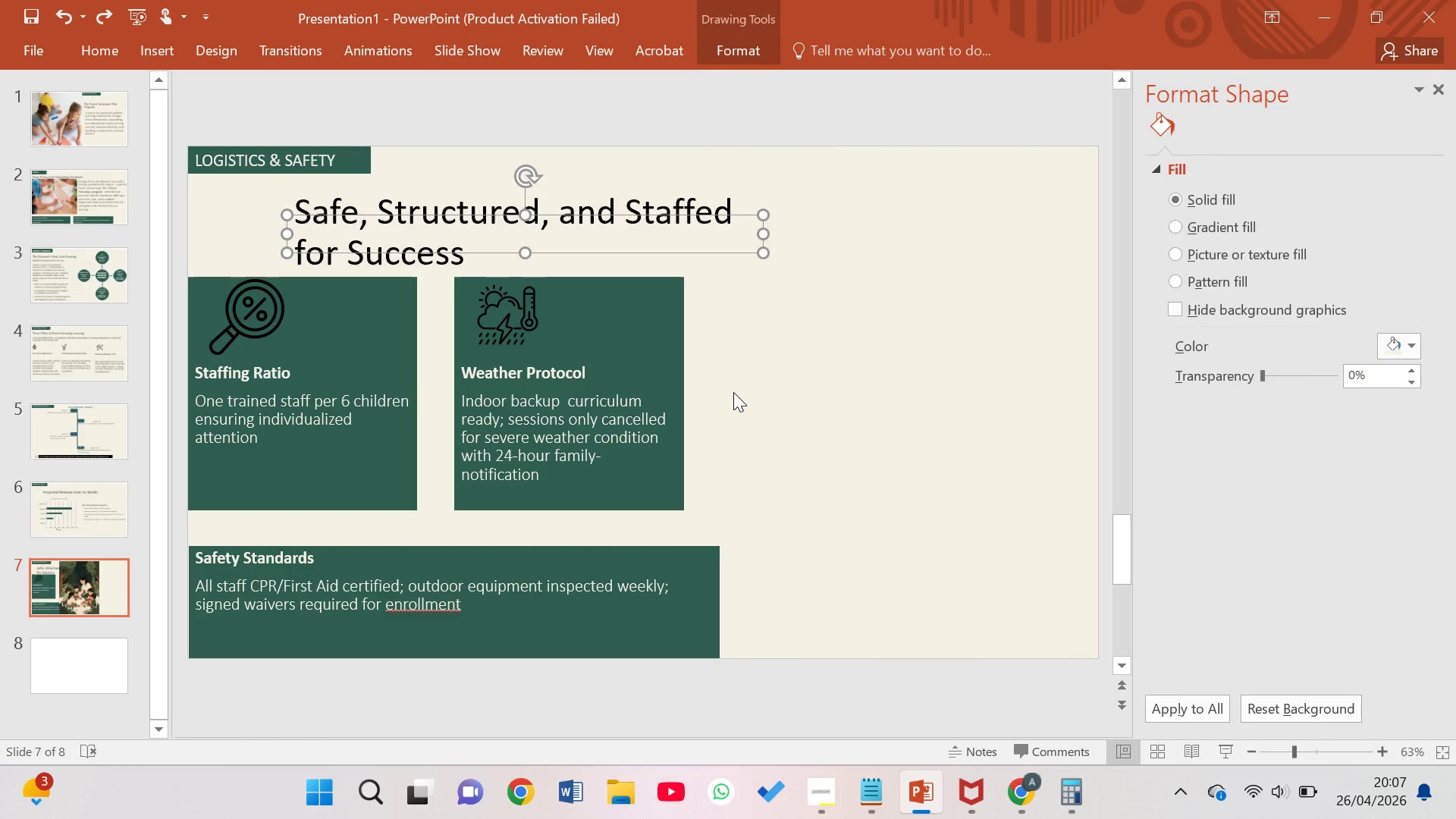 
key(Control+Z)
 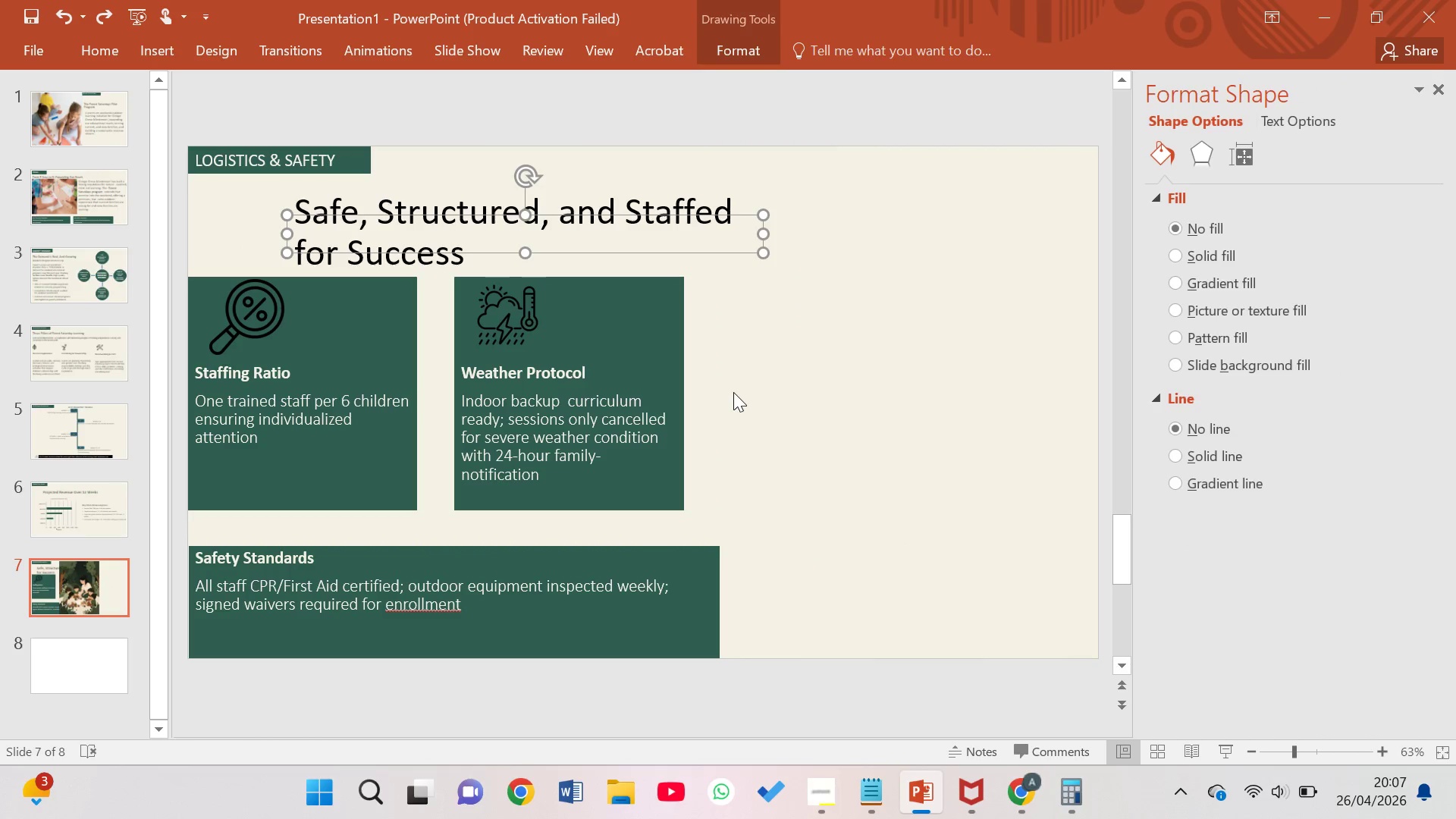 
key(Control+Z)
 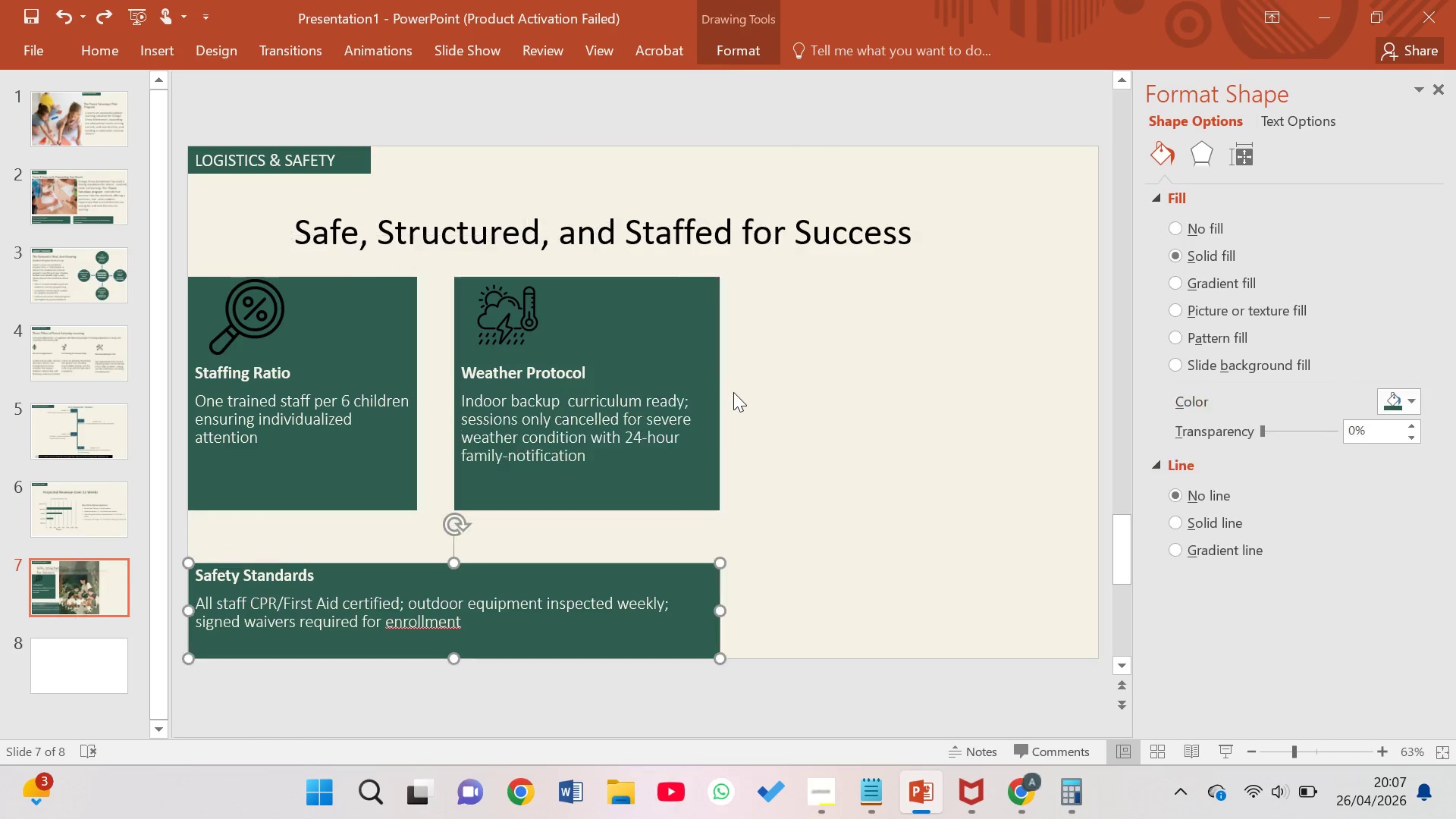 
key(Control+Z)
 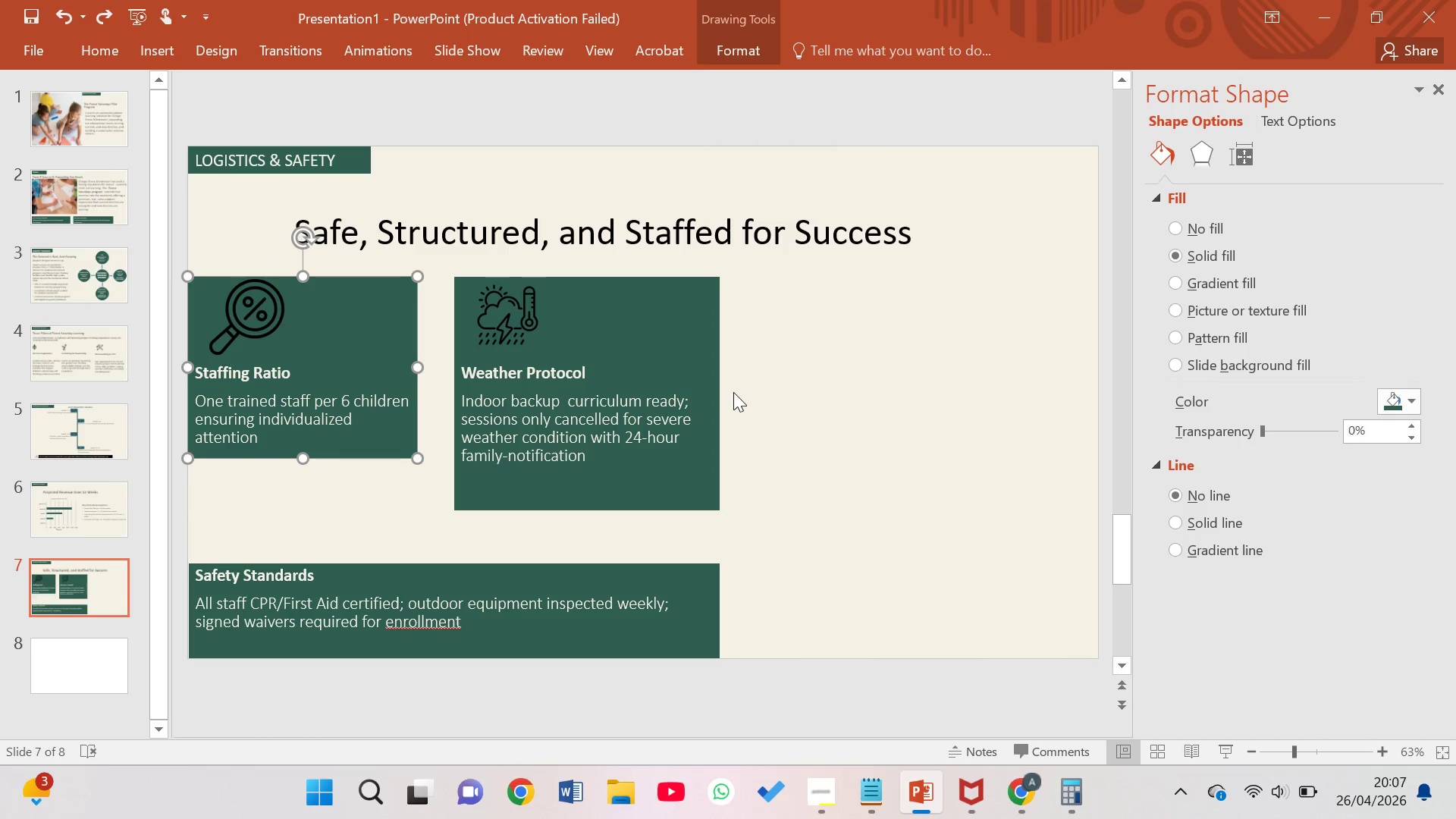 
key(Control+Z)
 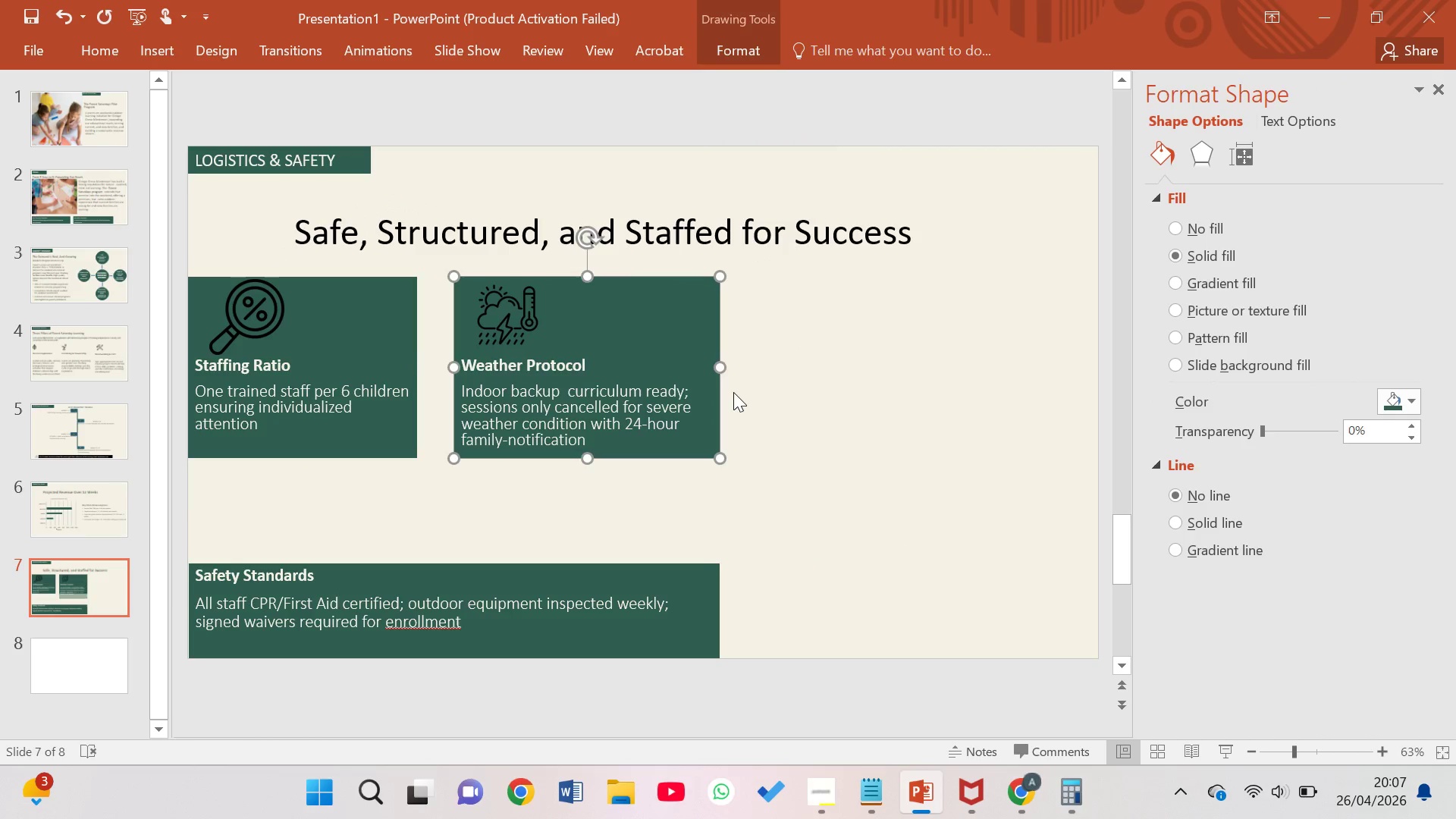 
key(Control+Z)
 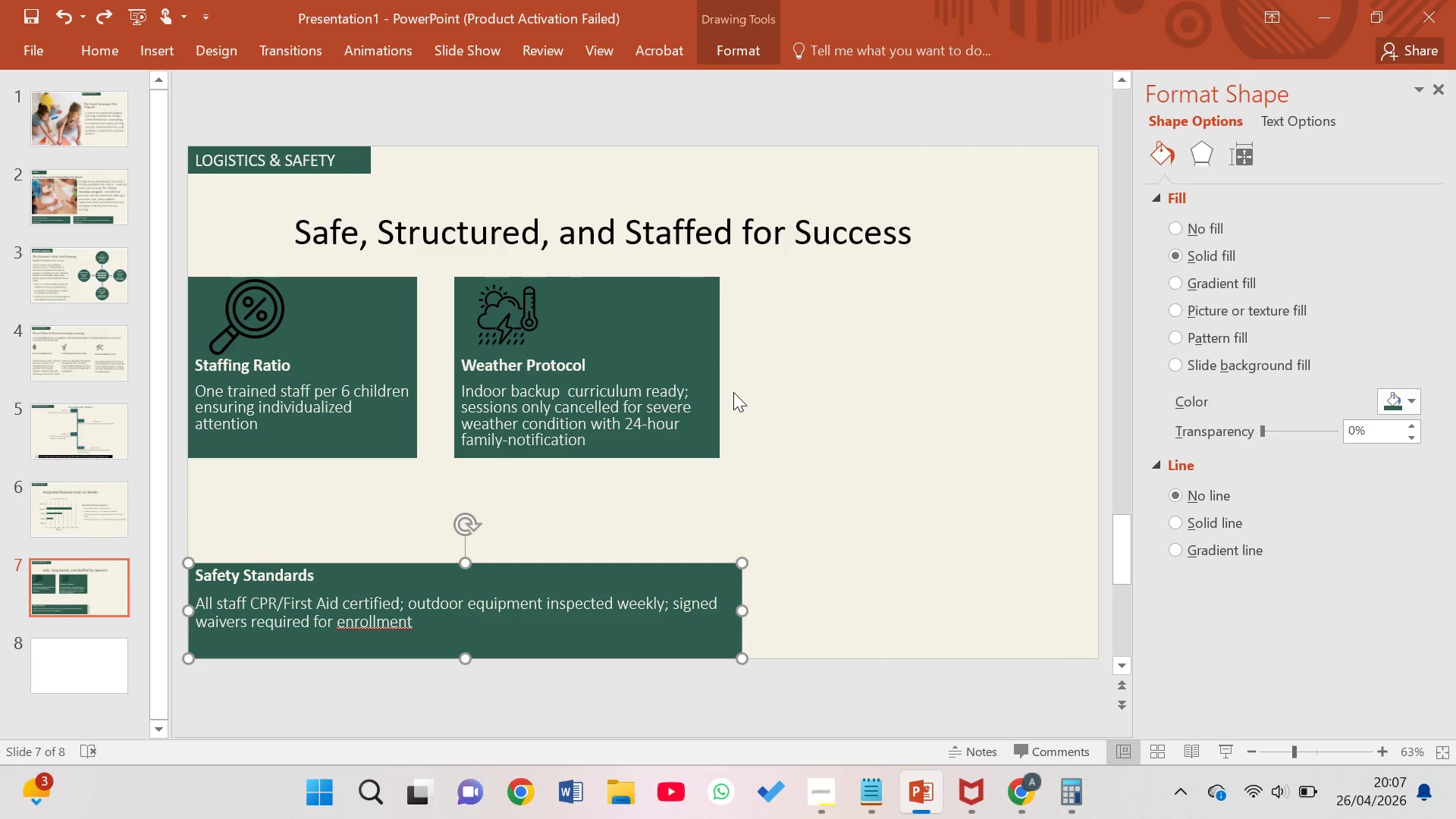 
key(Control+Z)
 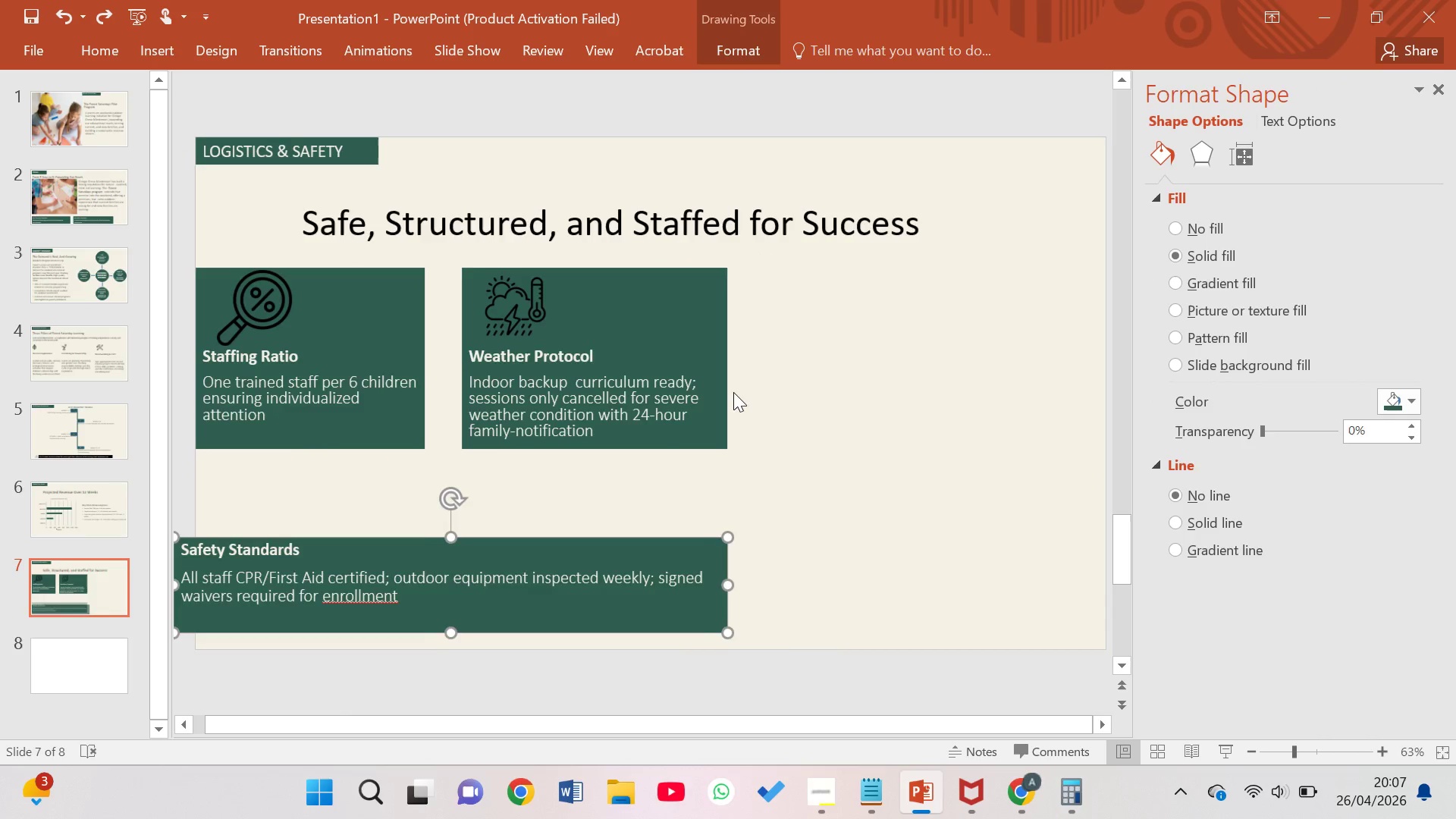 
key(Control+Z)
 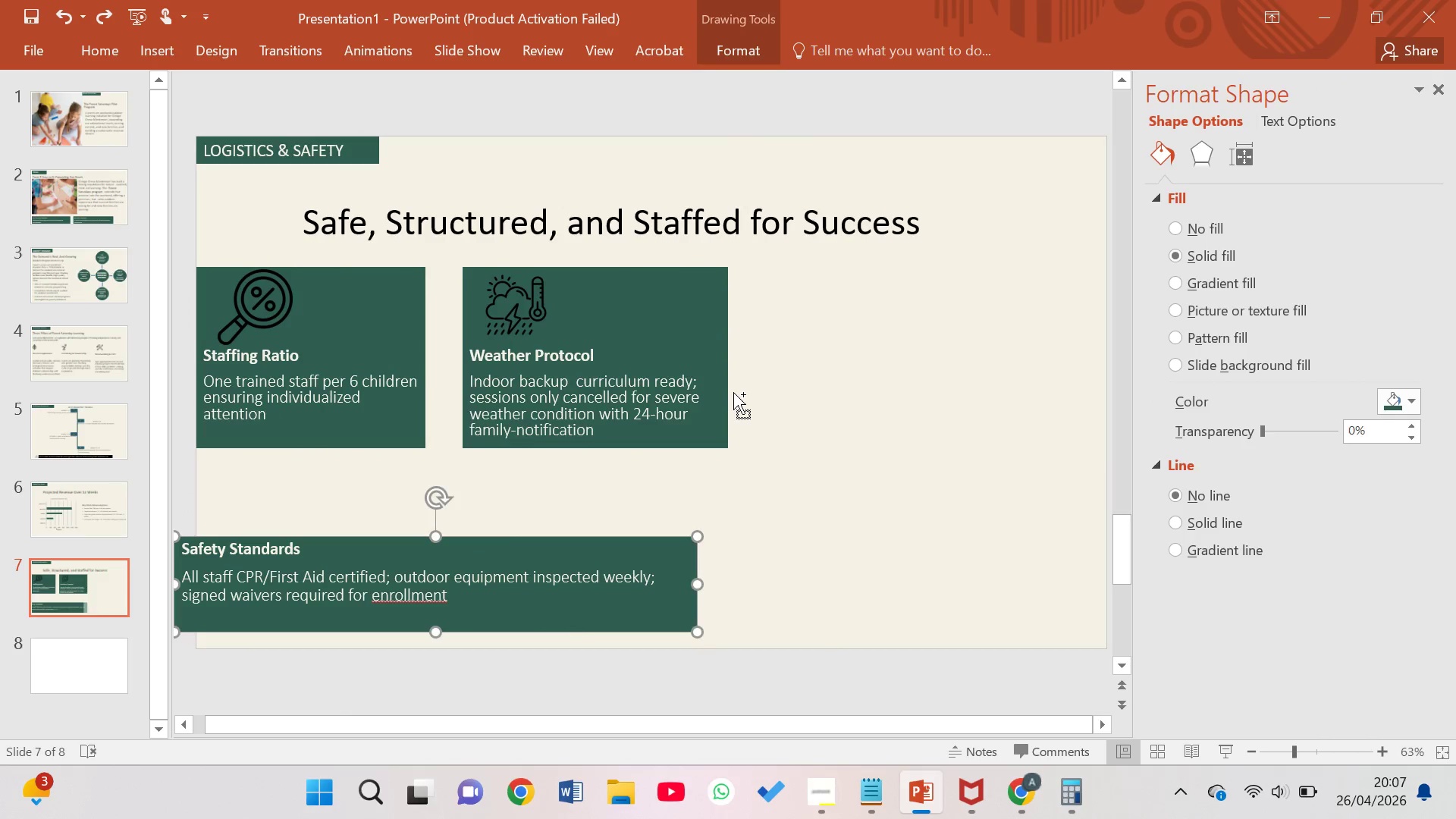 
key(Control+Z)
 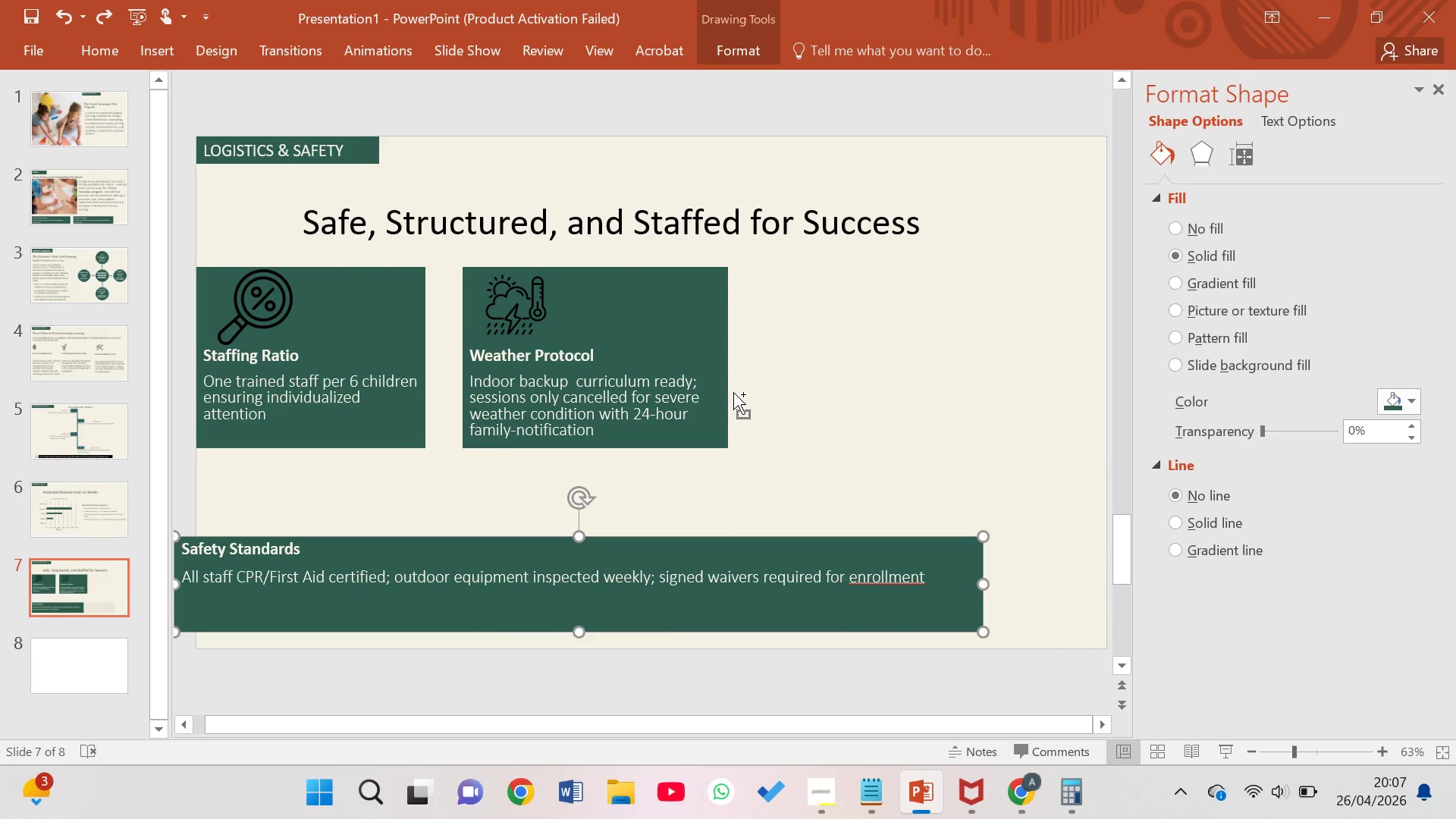 
key(Control+Z)
 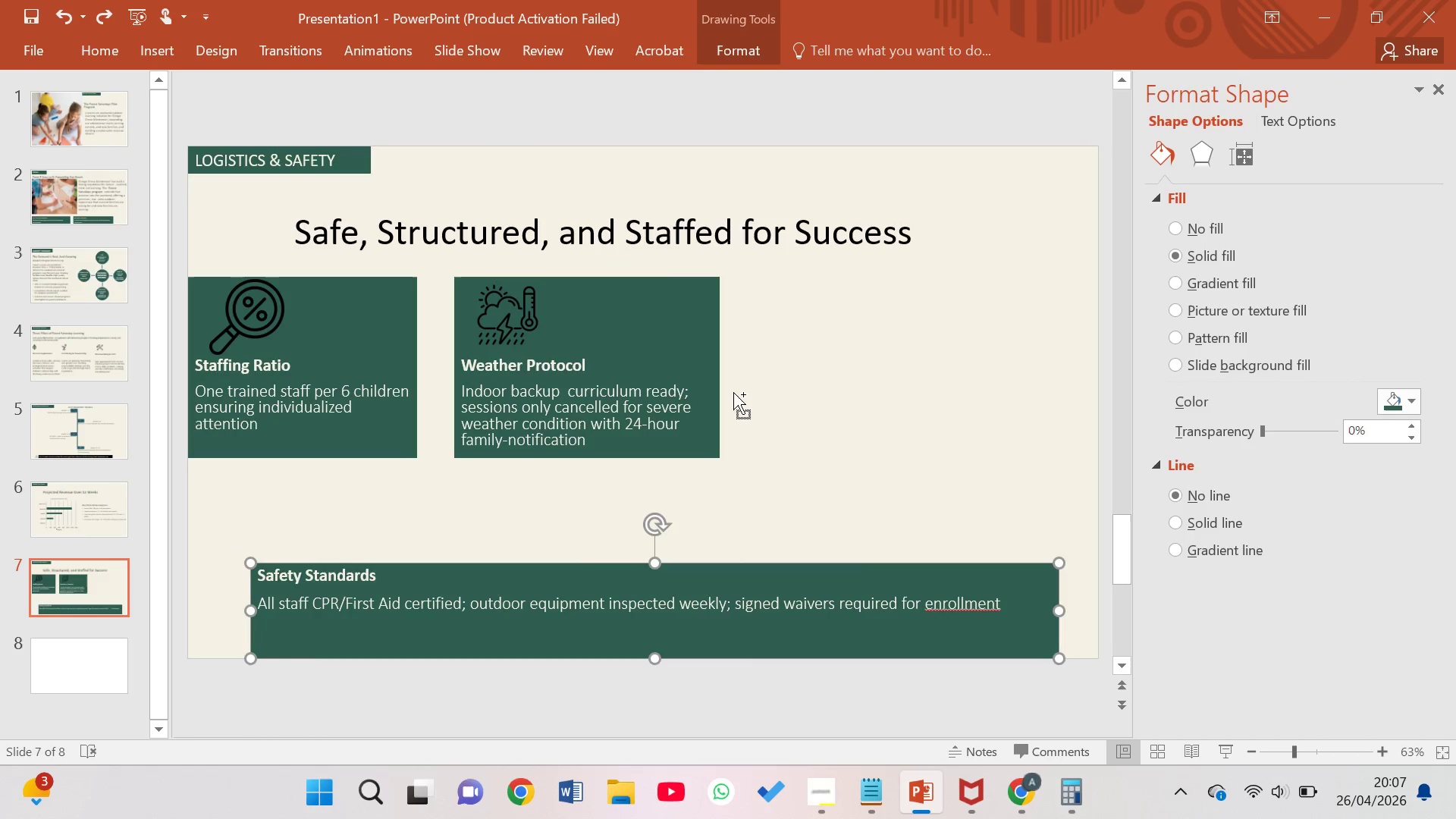 
key(Control+Z)
 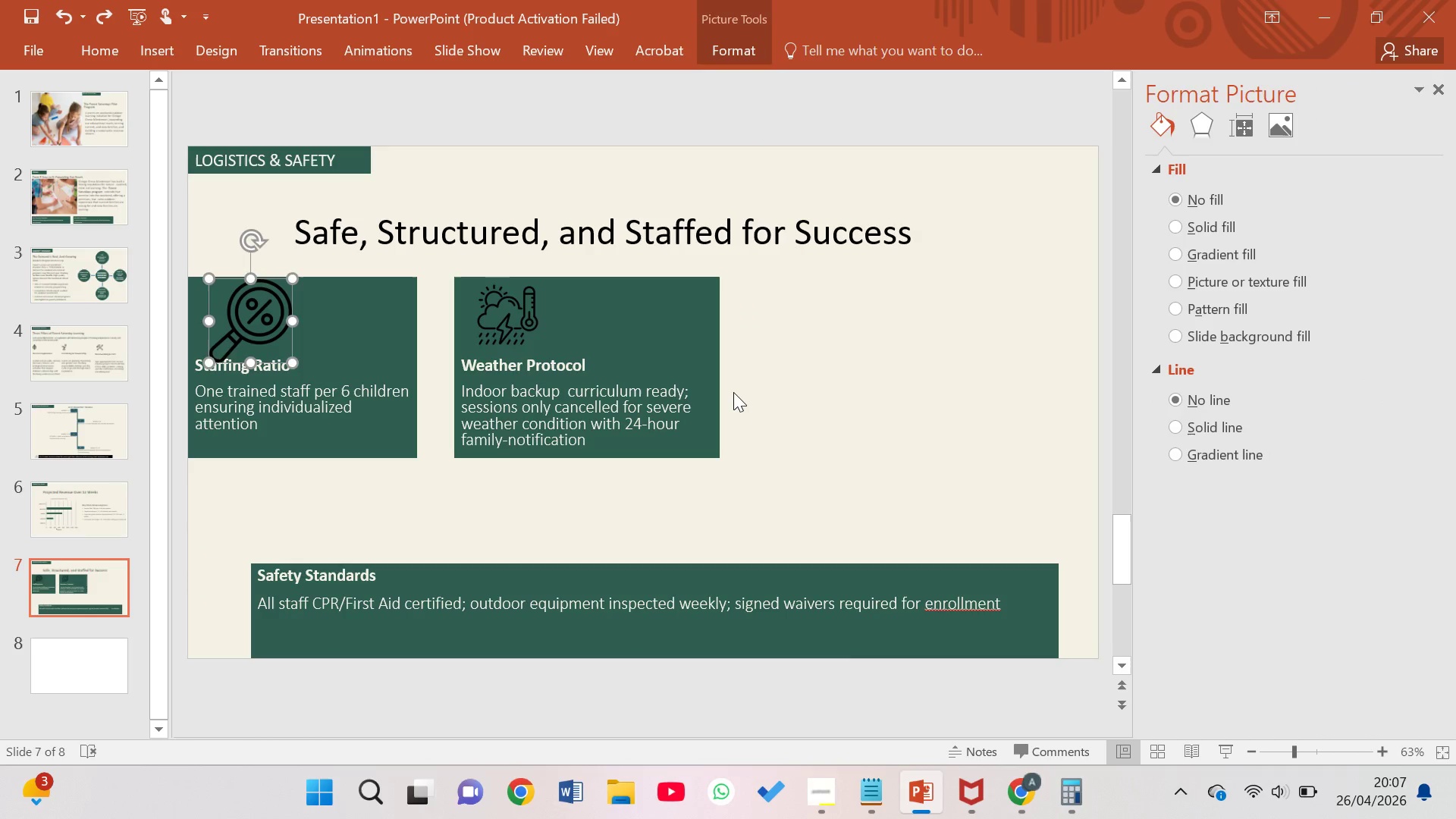 
key(Control+Z)
 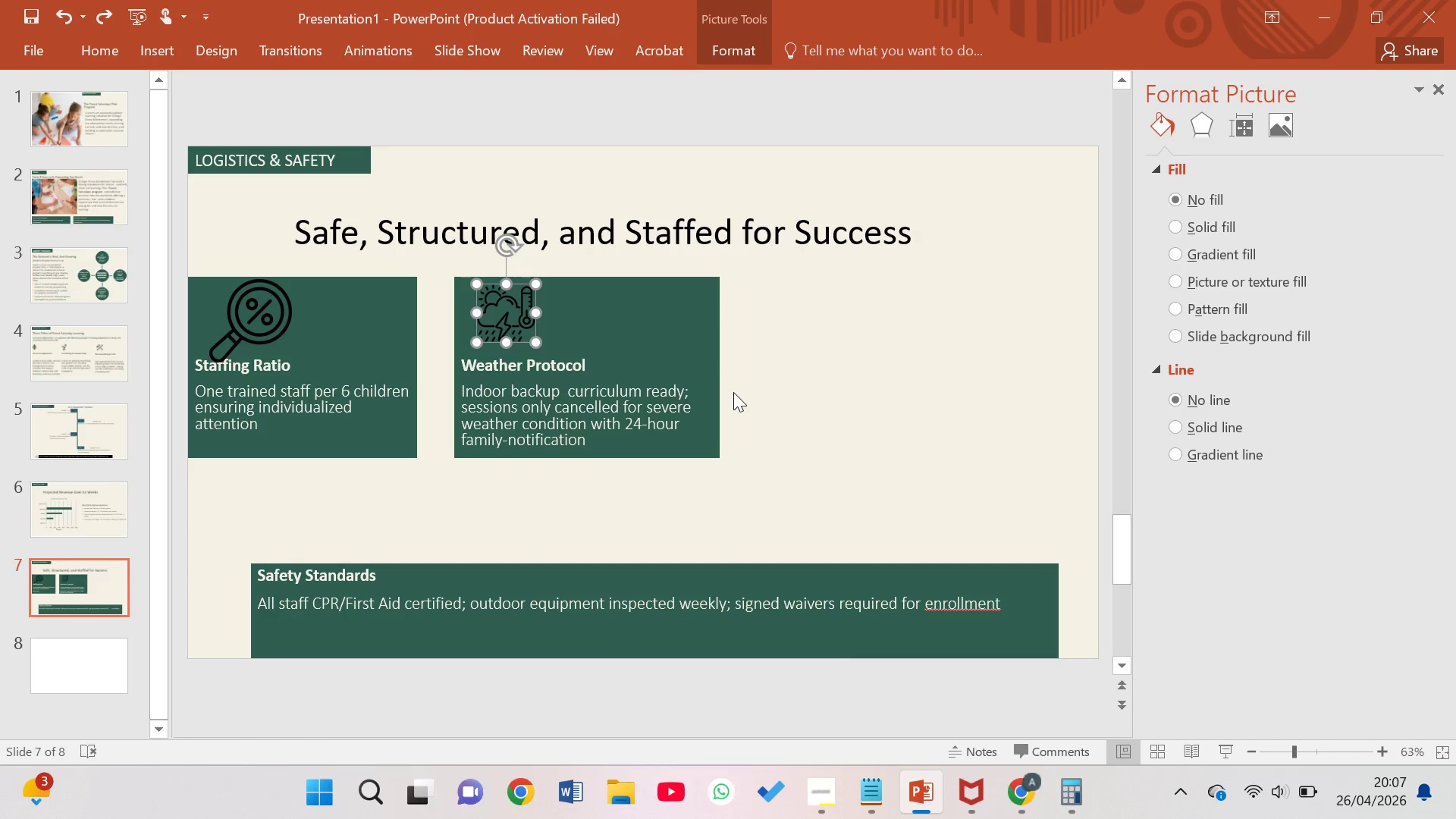 
key(Control+Z)
 